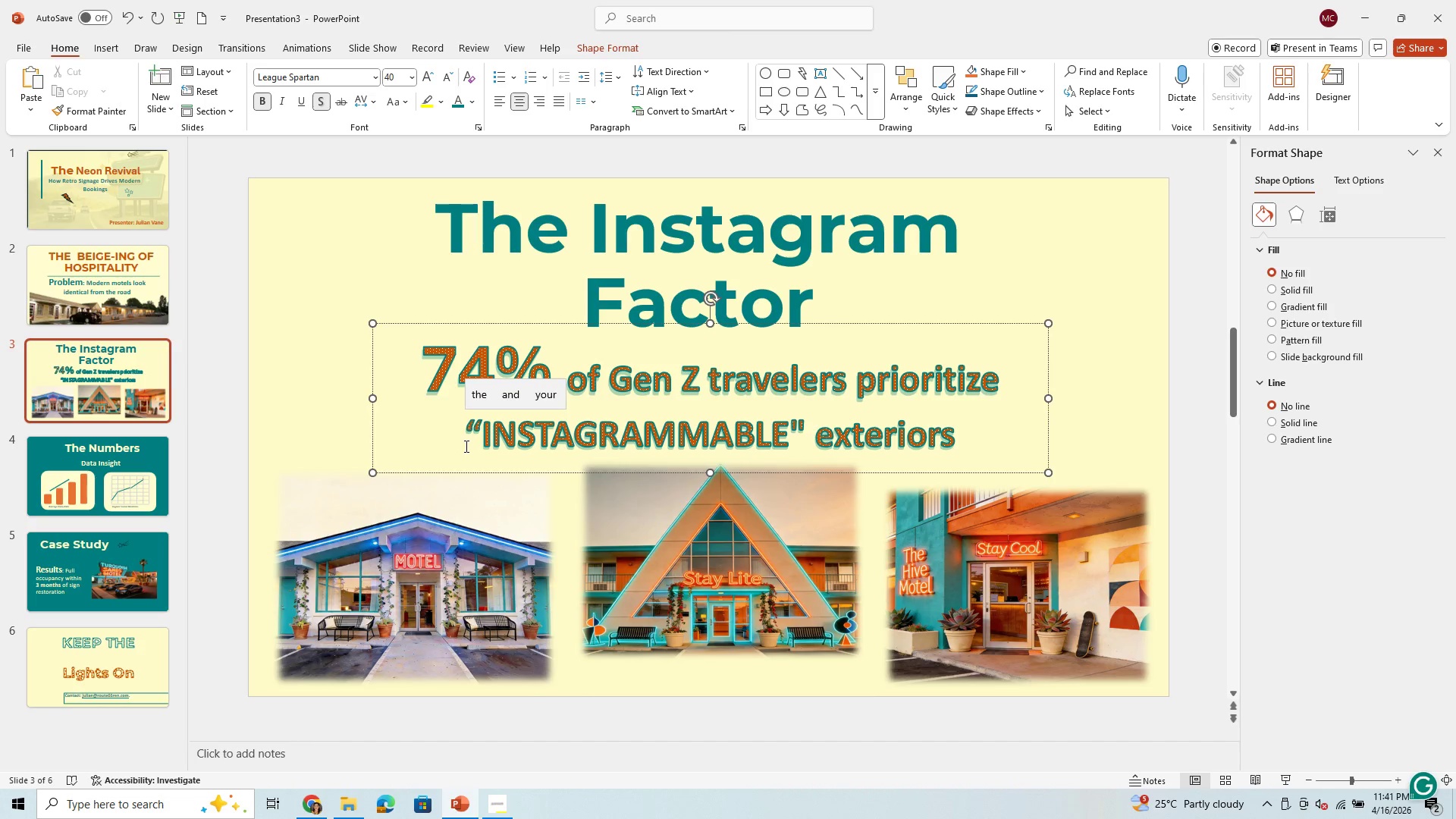 
key(Space)
 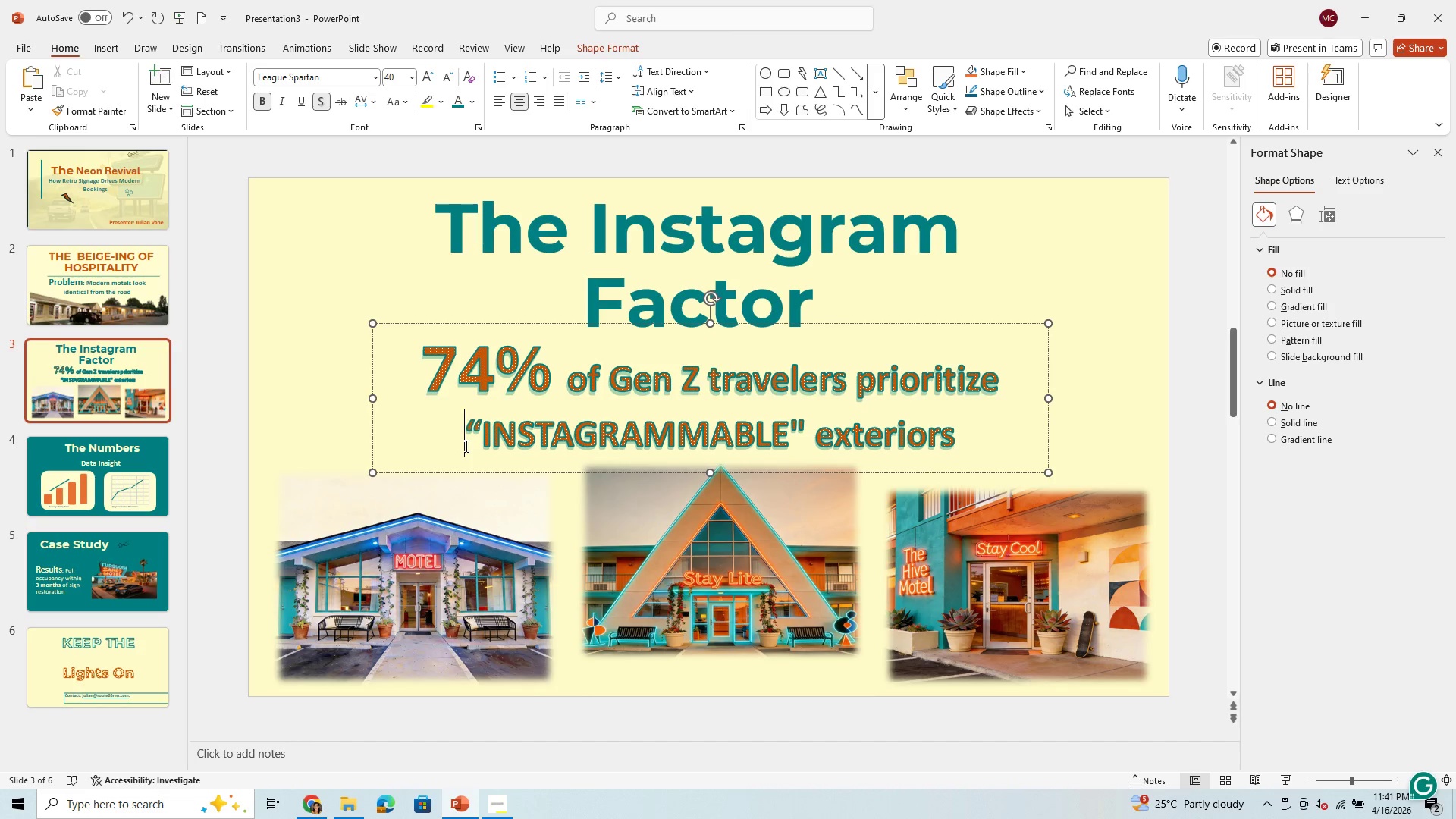 
key(Space)
 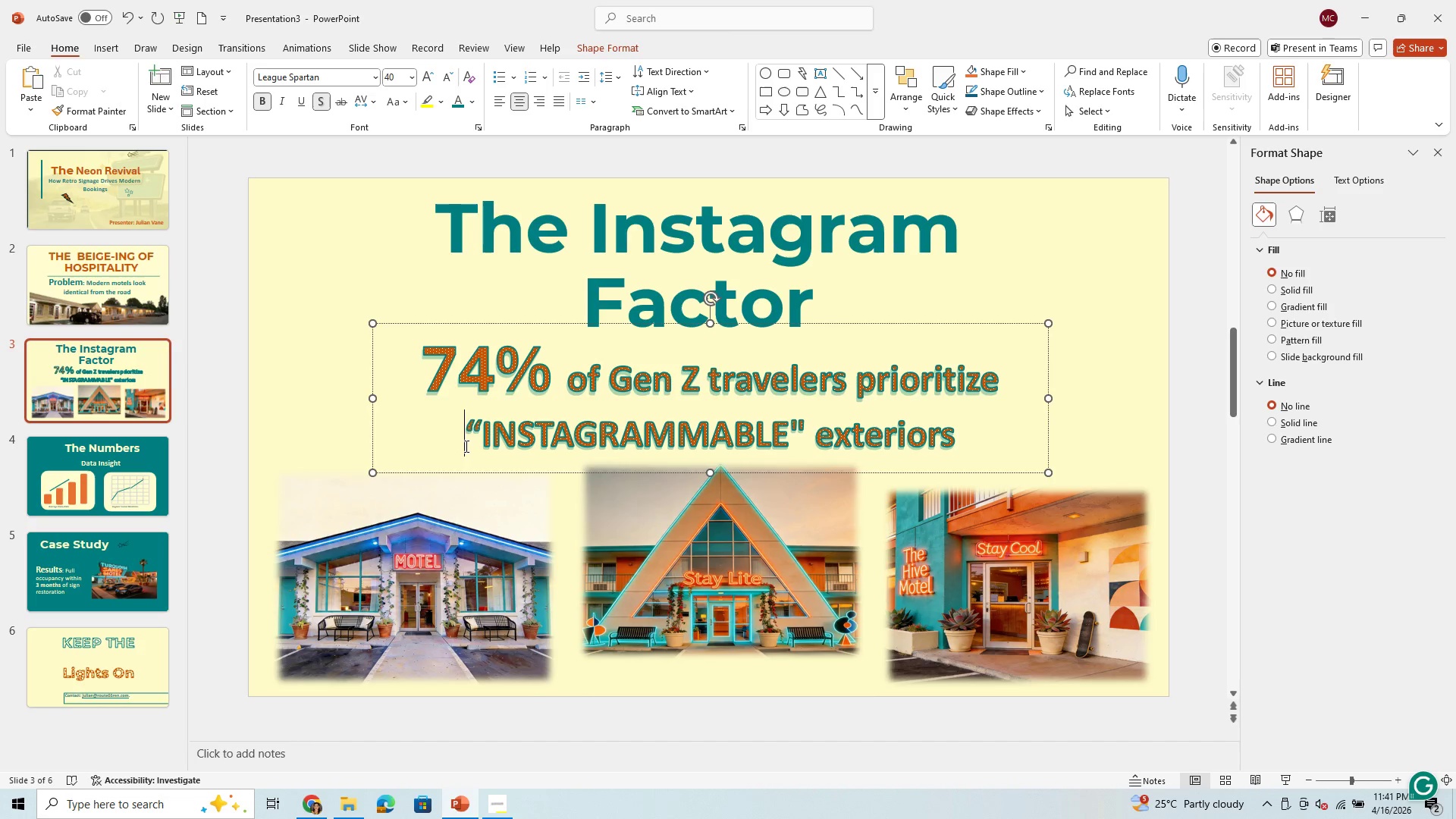 
key(Space)
 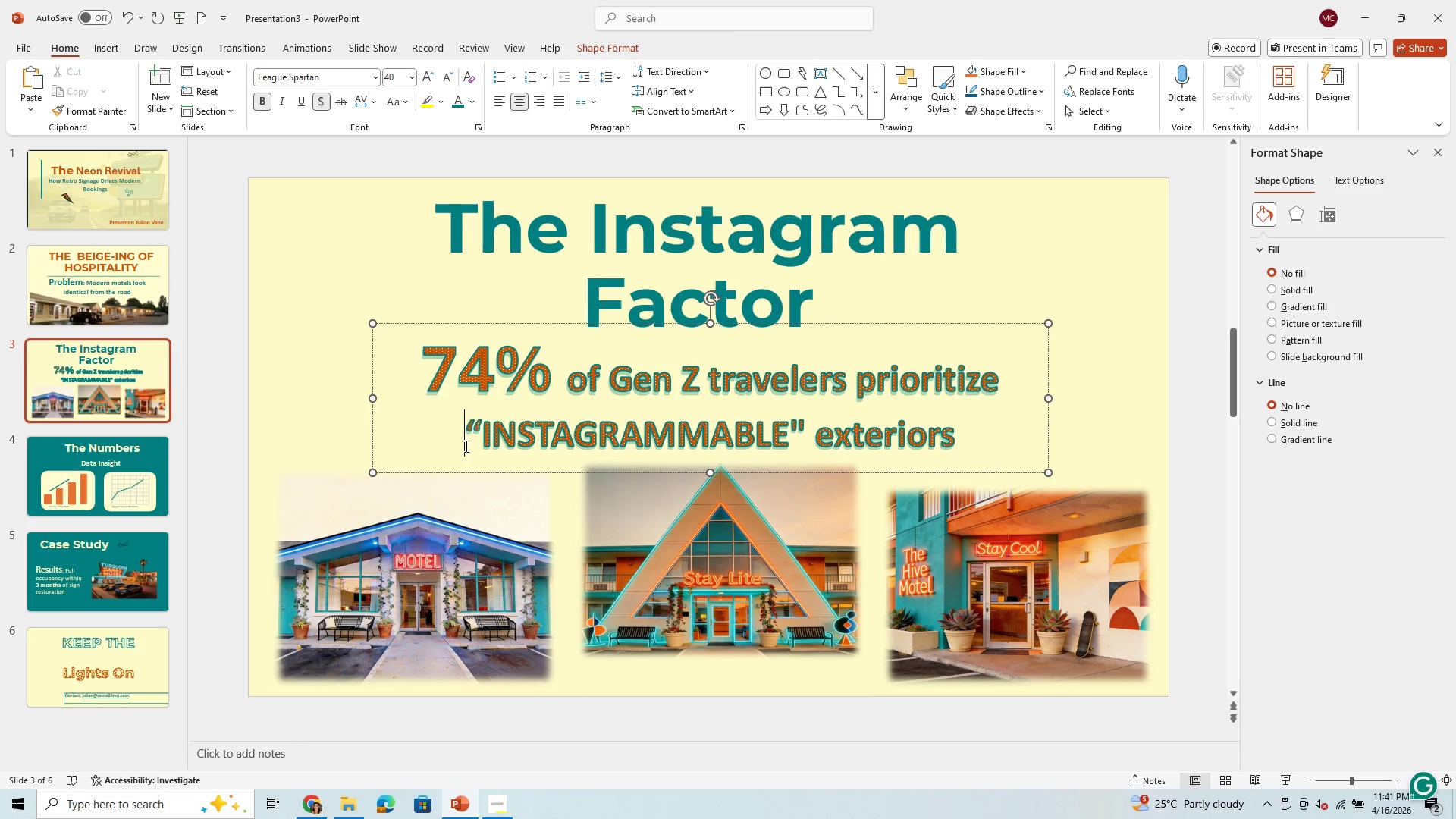 
key(Space)
 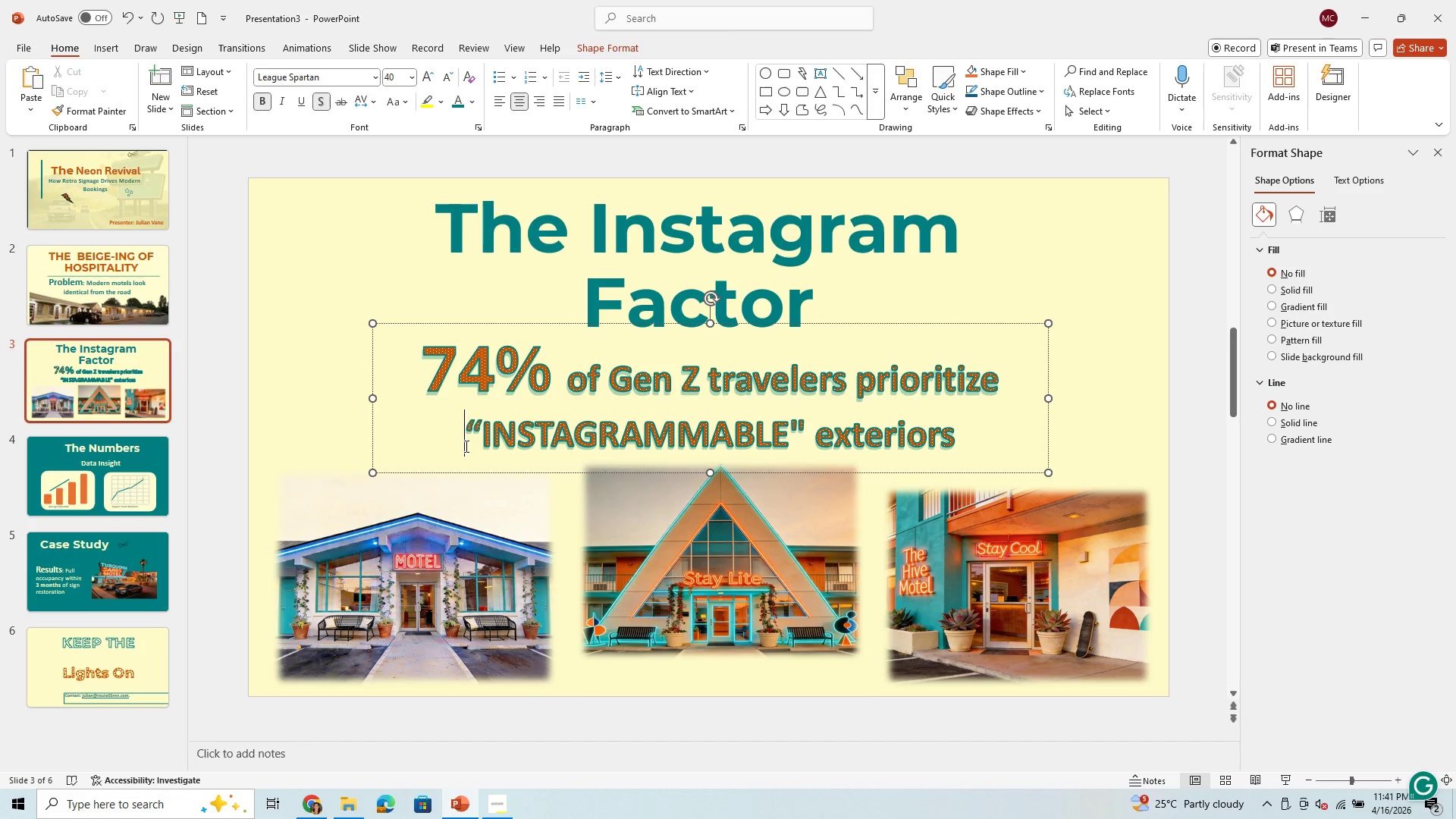 
key(Space)
 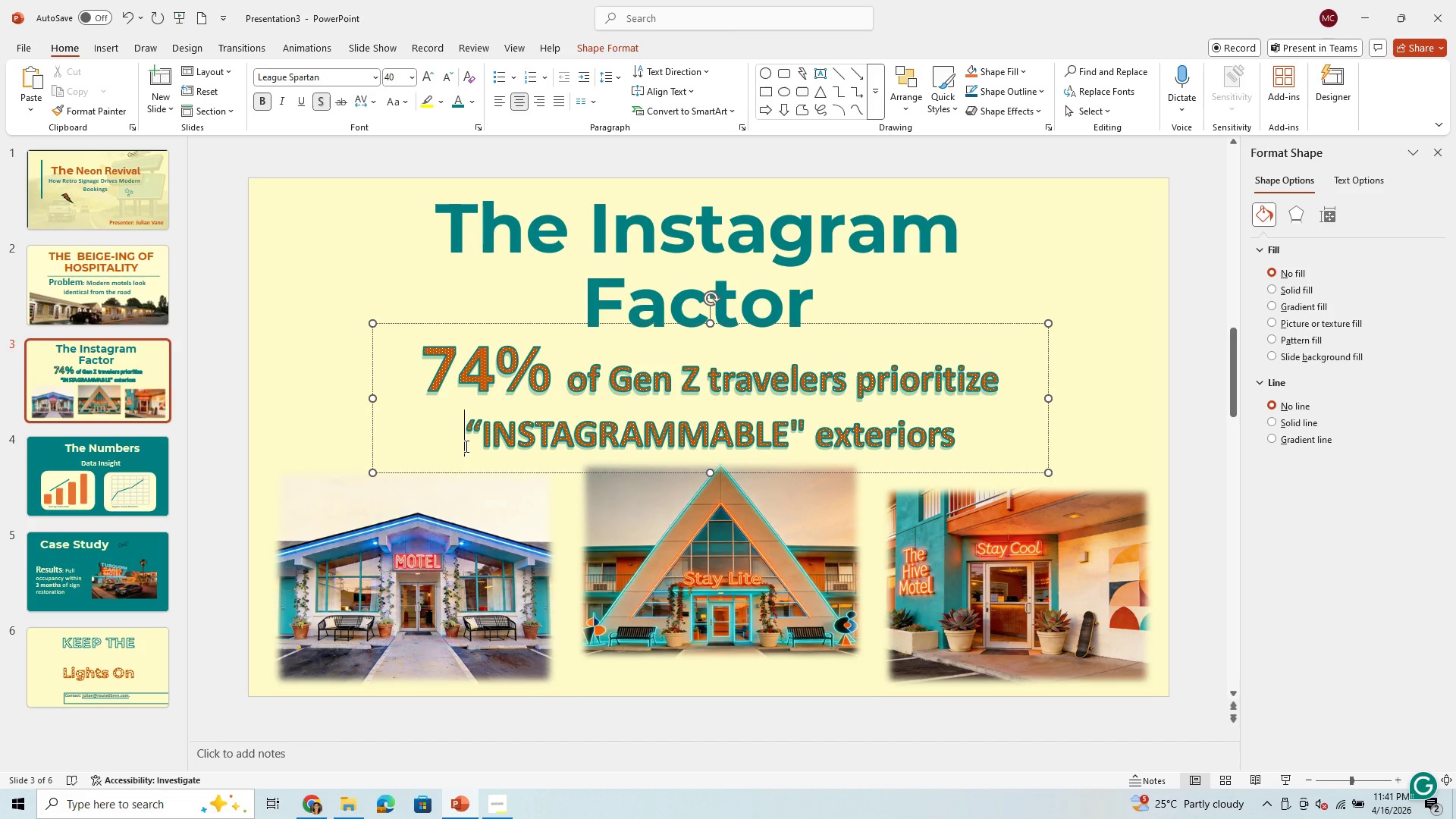 
key(Space)
 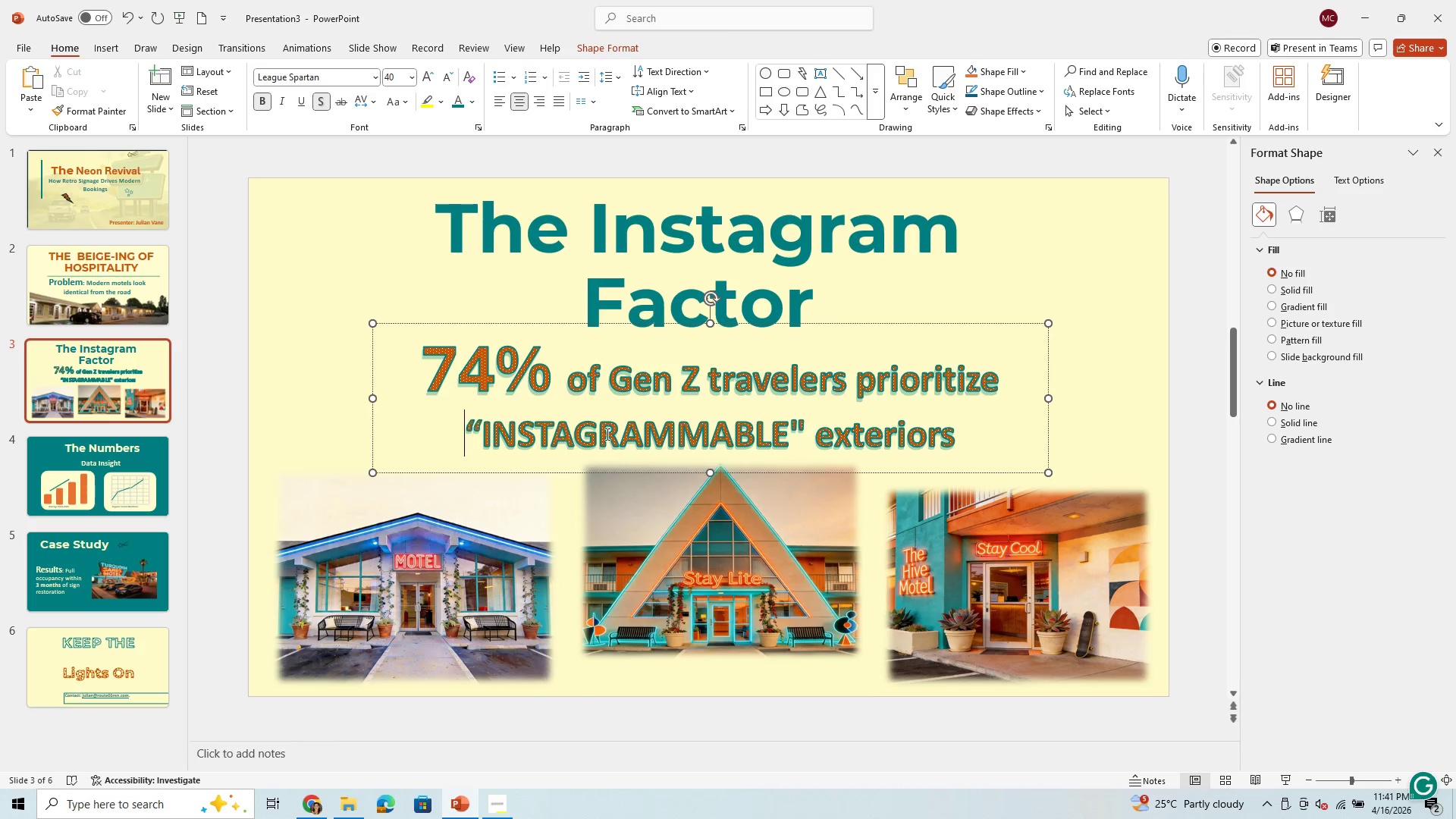 
left_click([1013, 386])
 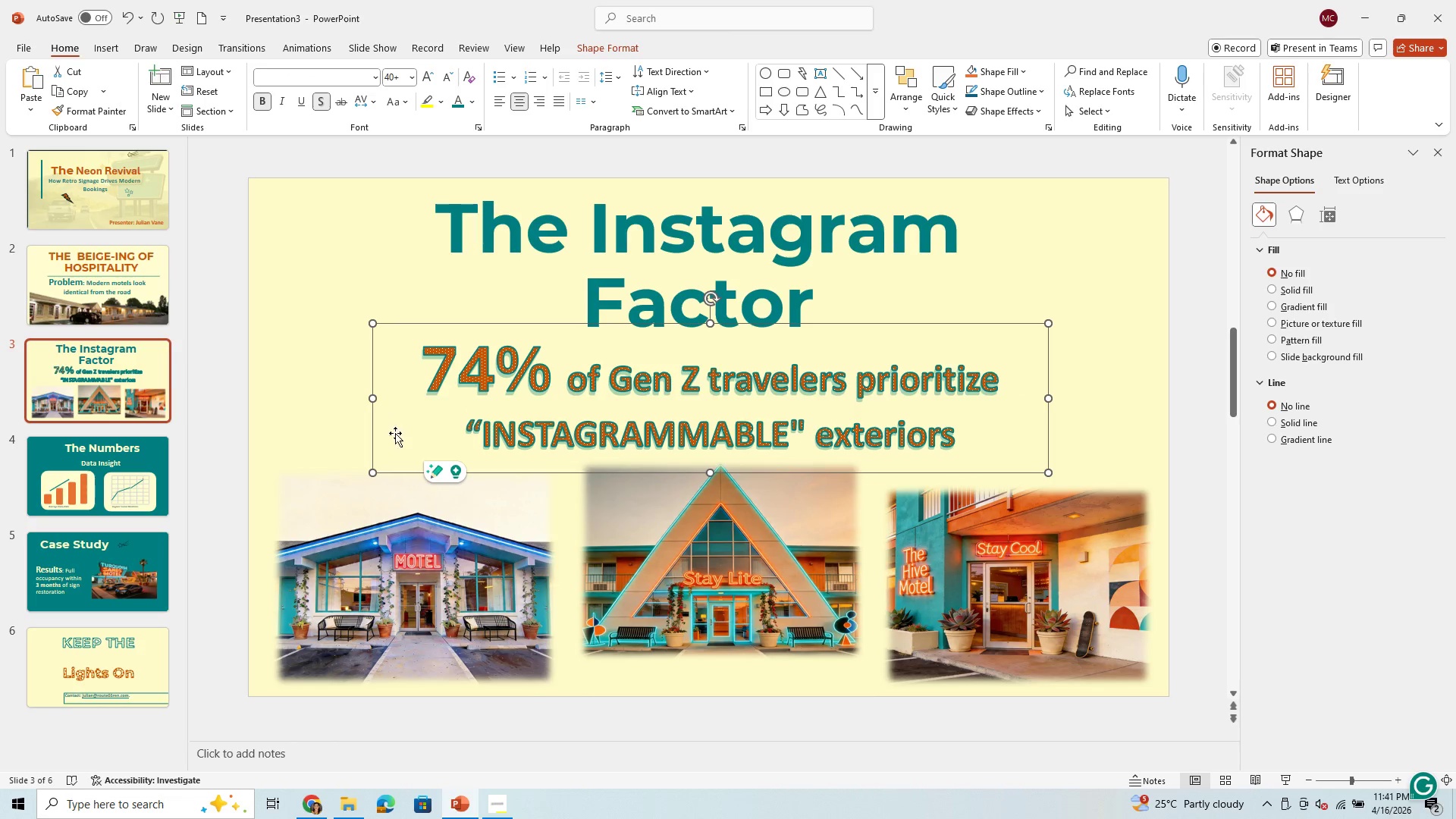 
left_click([371, 471])
 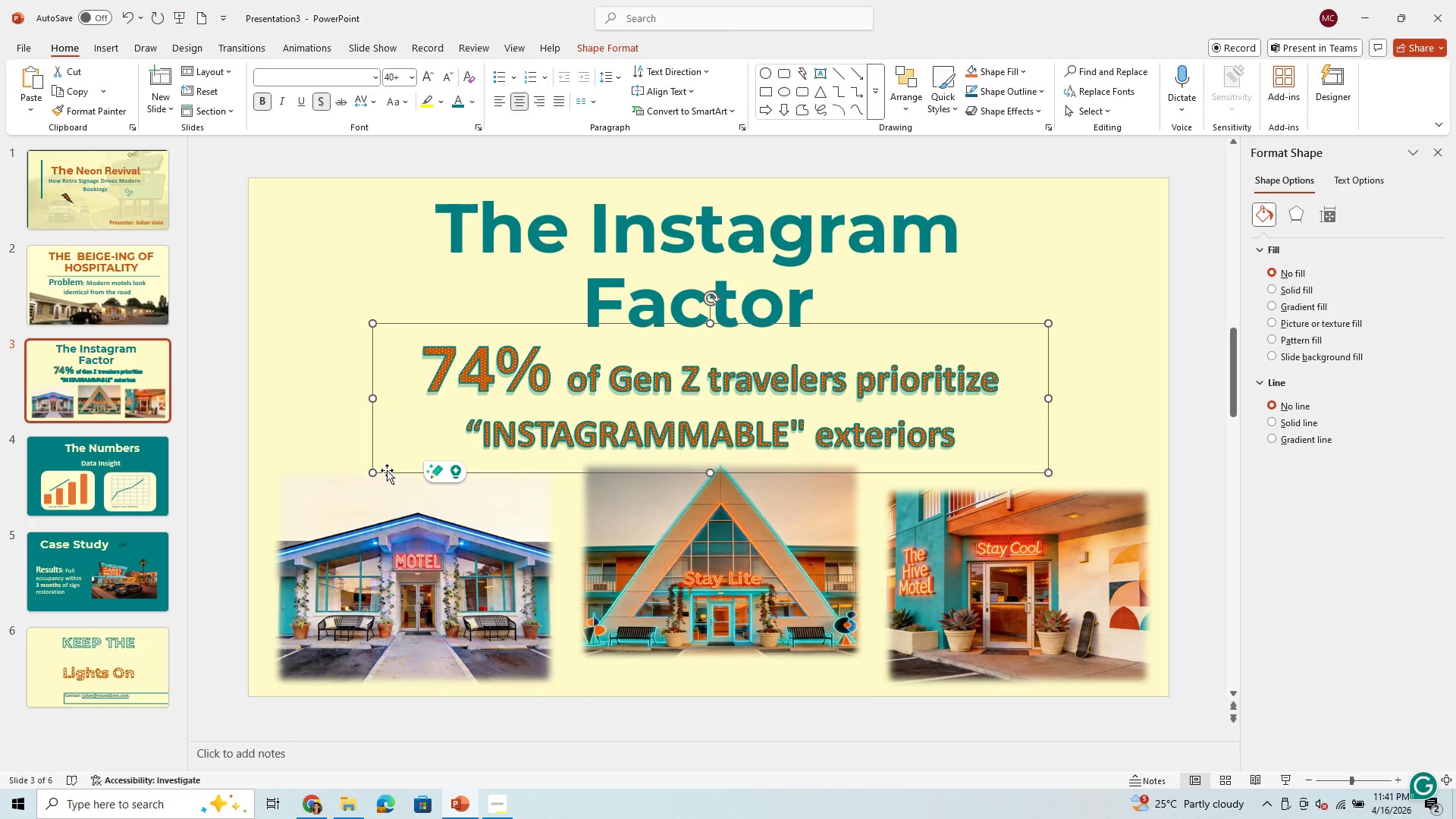 
key(Control+C)
 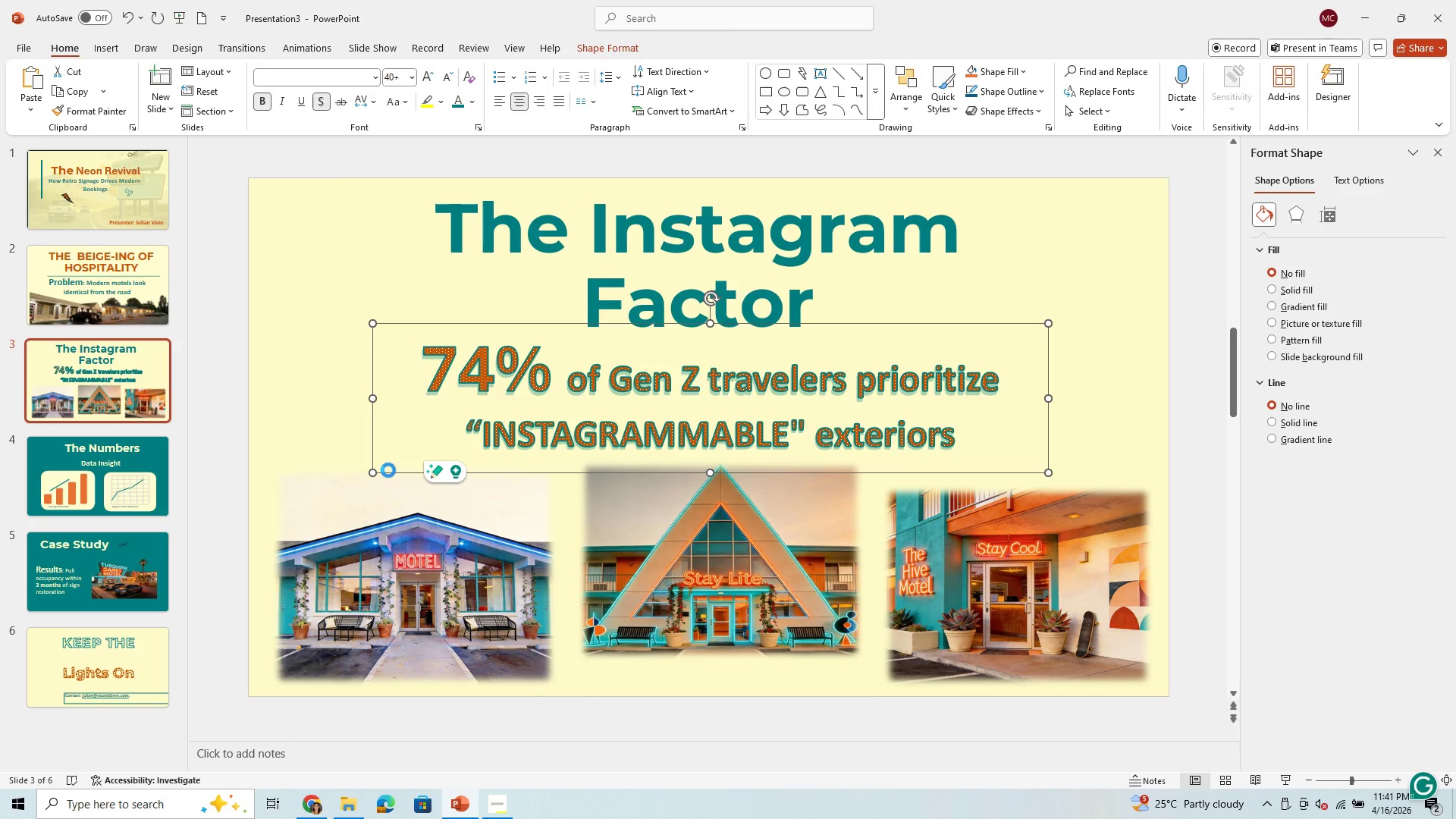 
key(Control+V)
 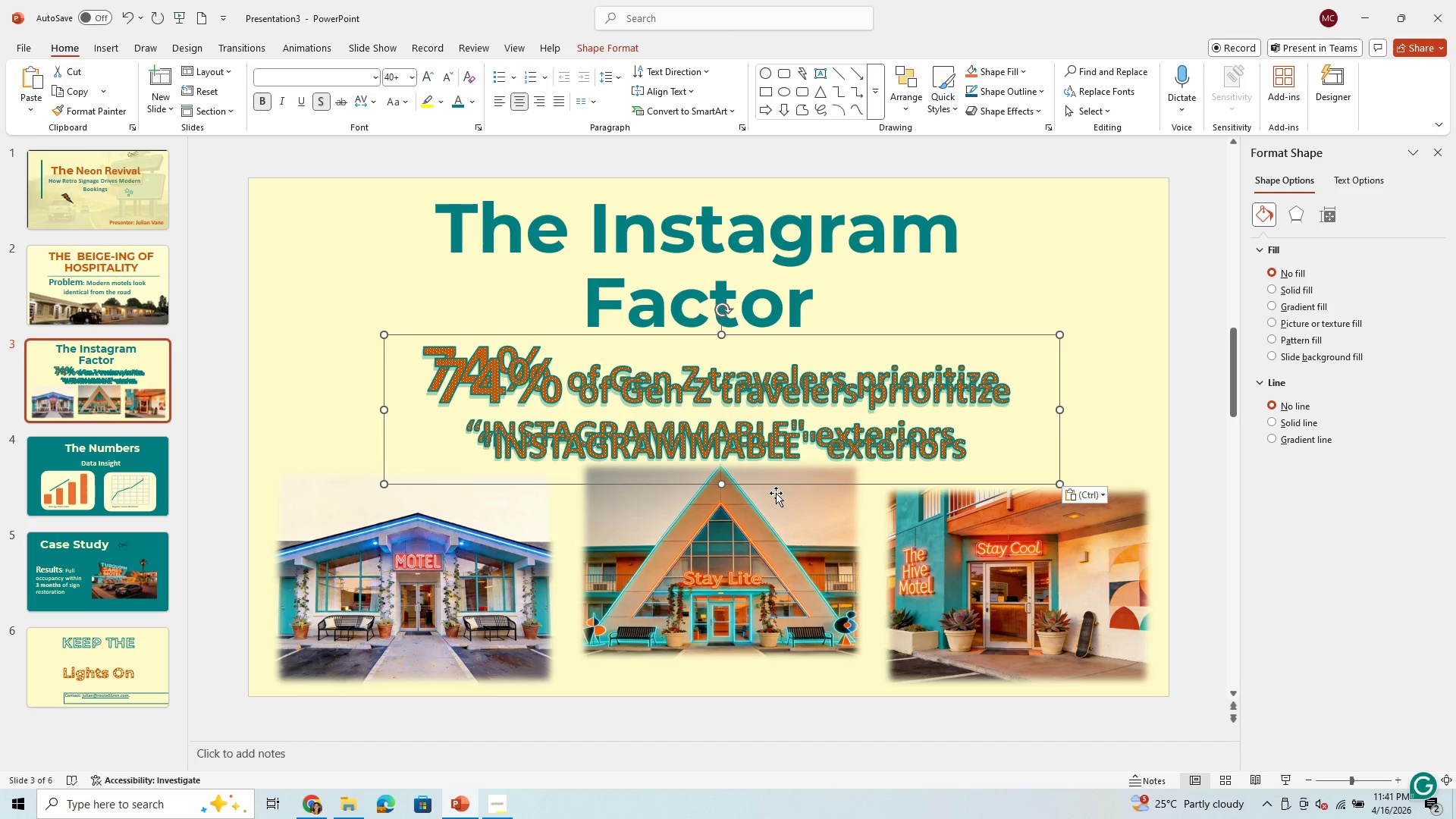 
left_click_drag(start_coordinate=[783, 485], to_coordinate=[786, 635])
 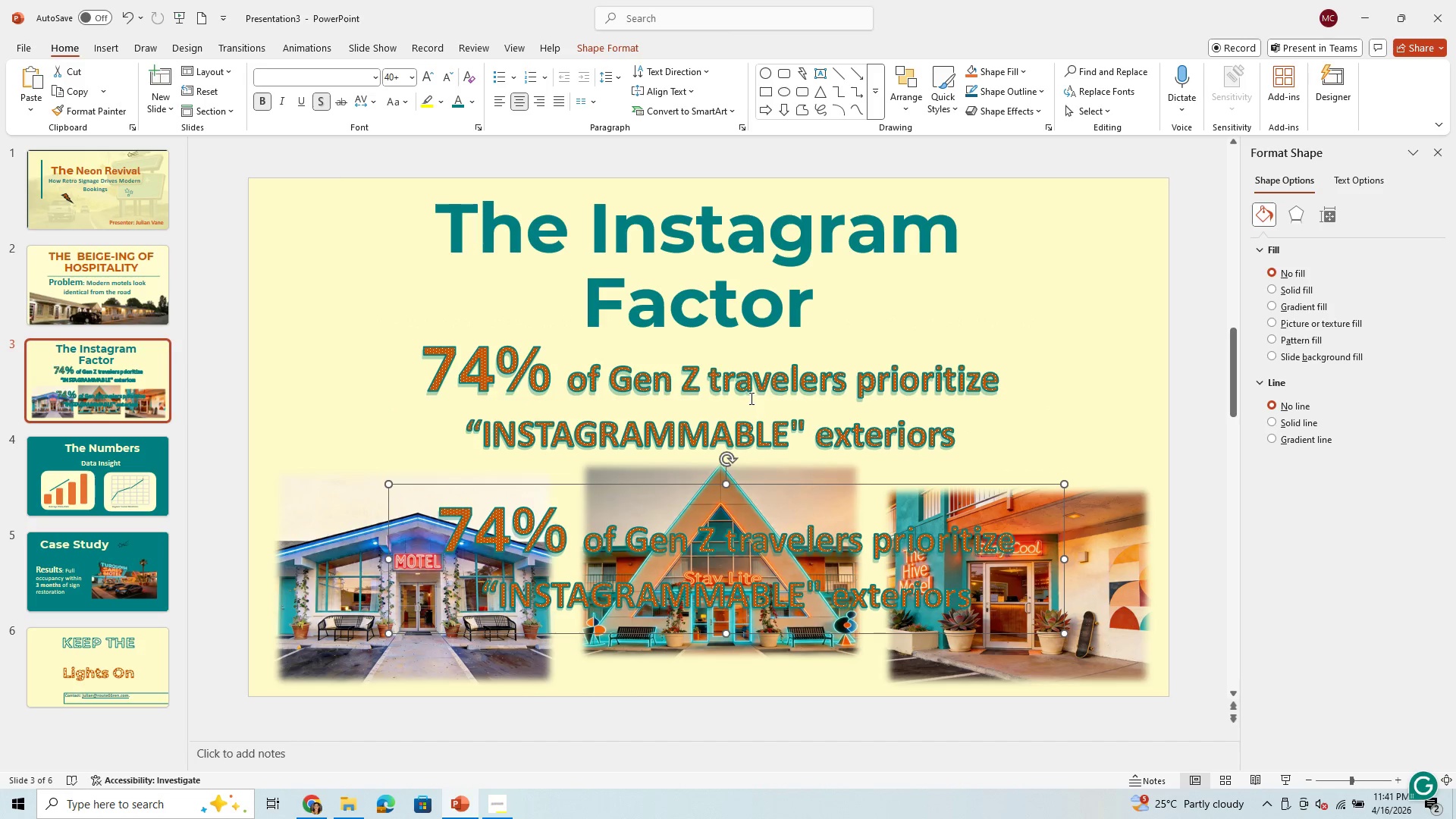 
left_click([757, 404])
 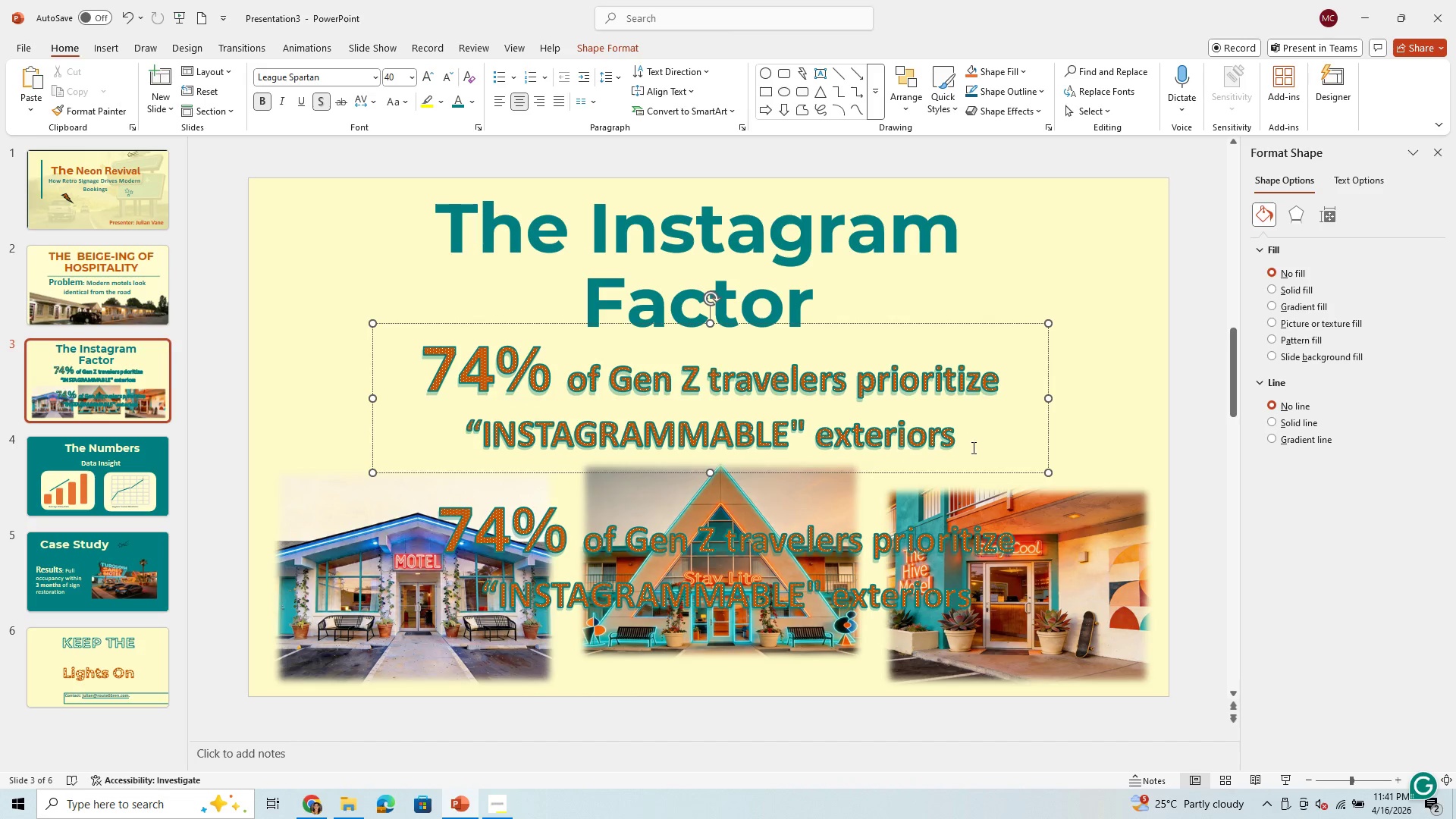 
left_click_drag(start_coordinate=[976, 447], to_coordinate=[482, 445])
 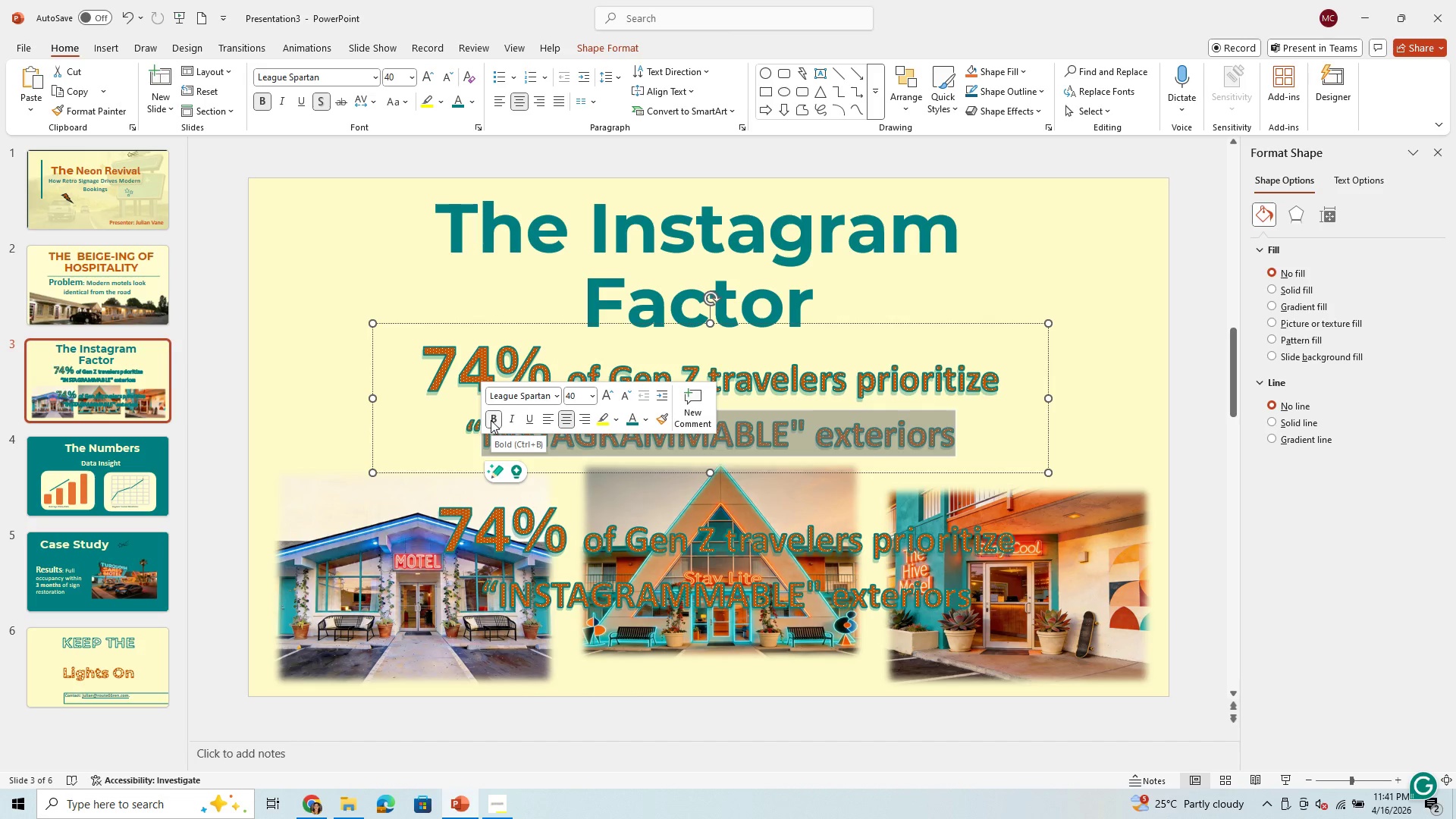 
key(Backspace)
 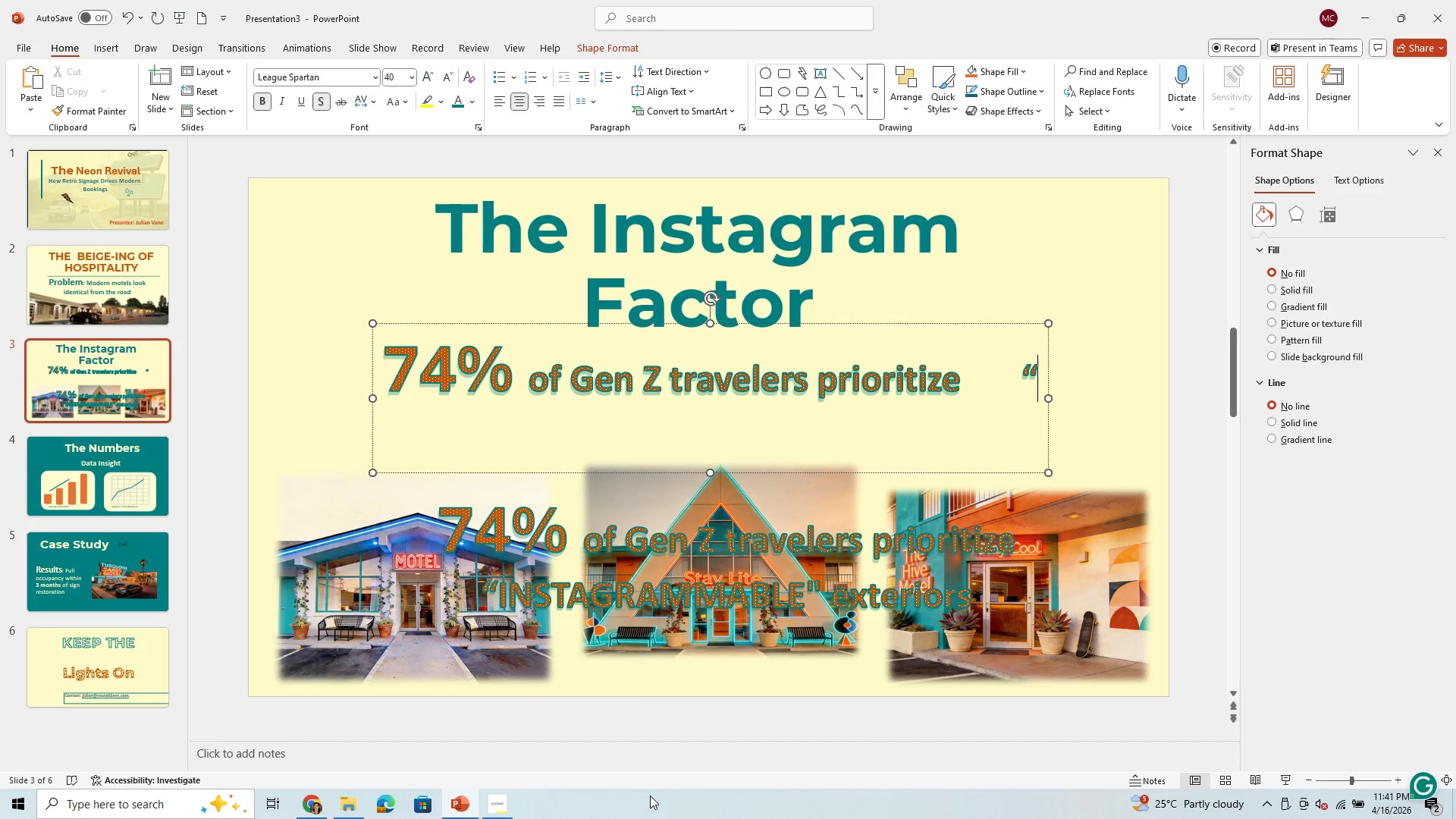 
key(Backspace)
 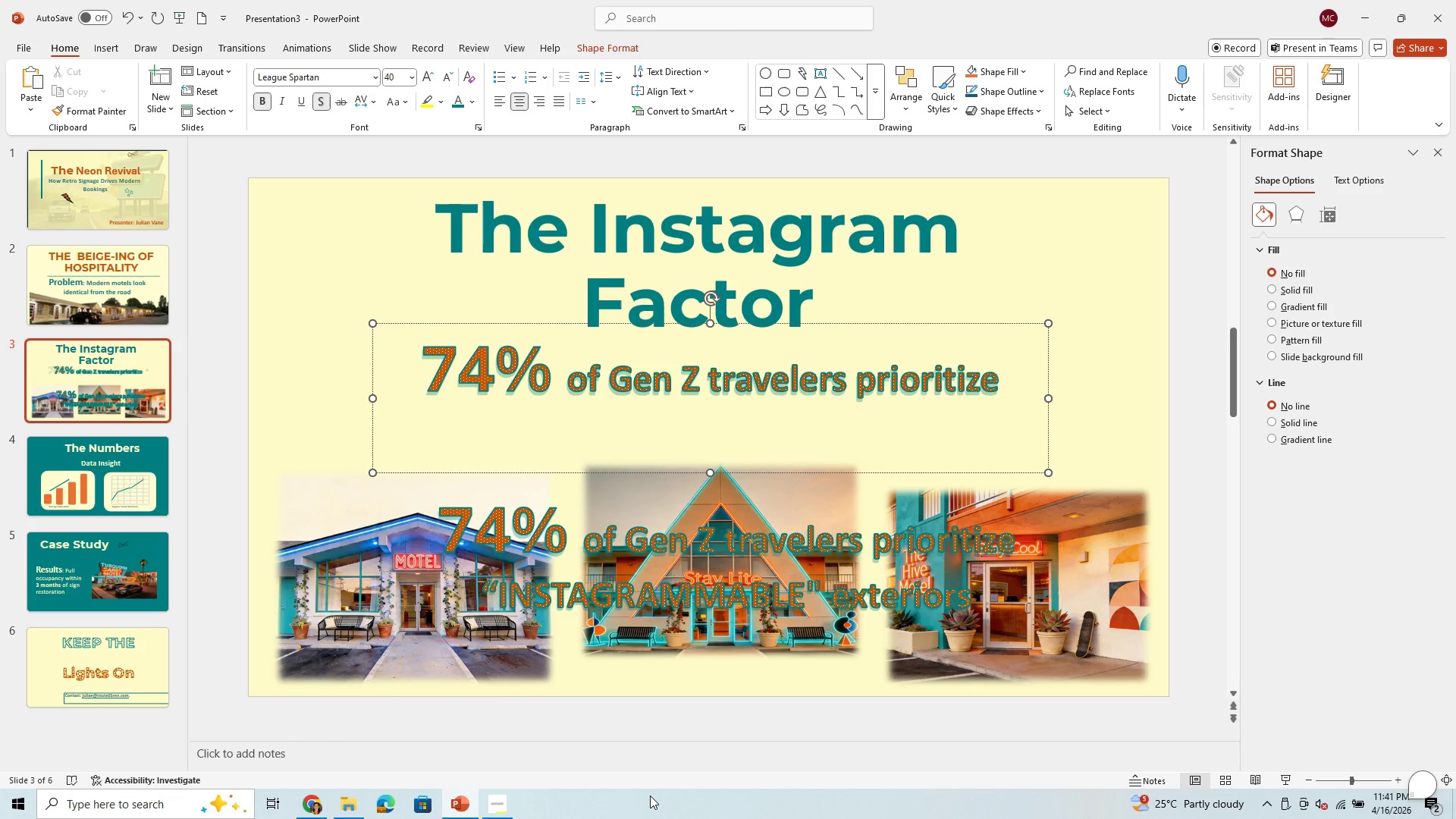 
key(Backspace)
 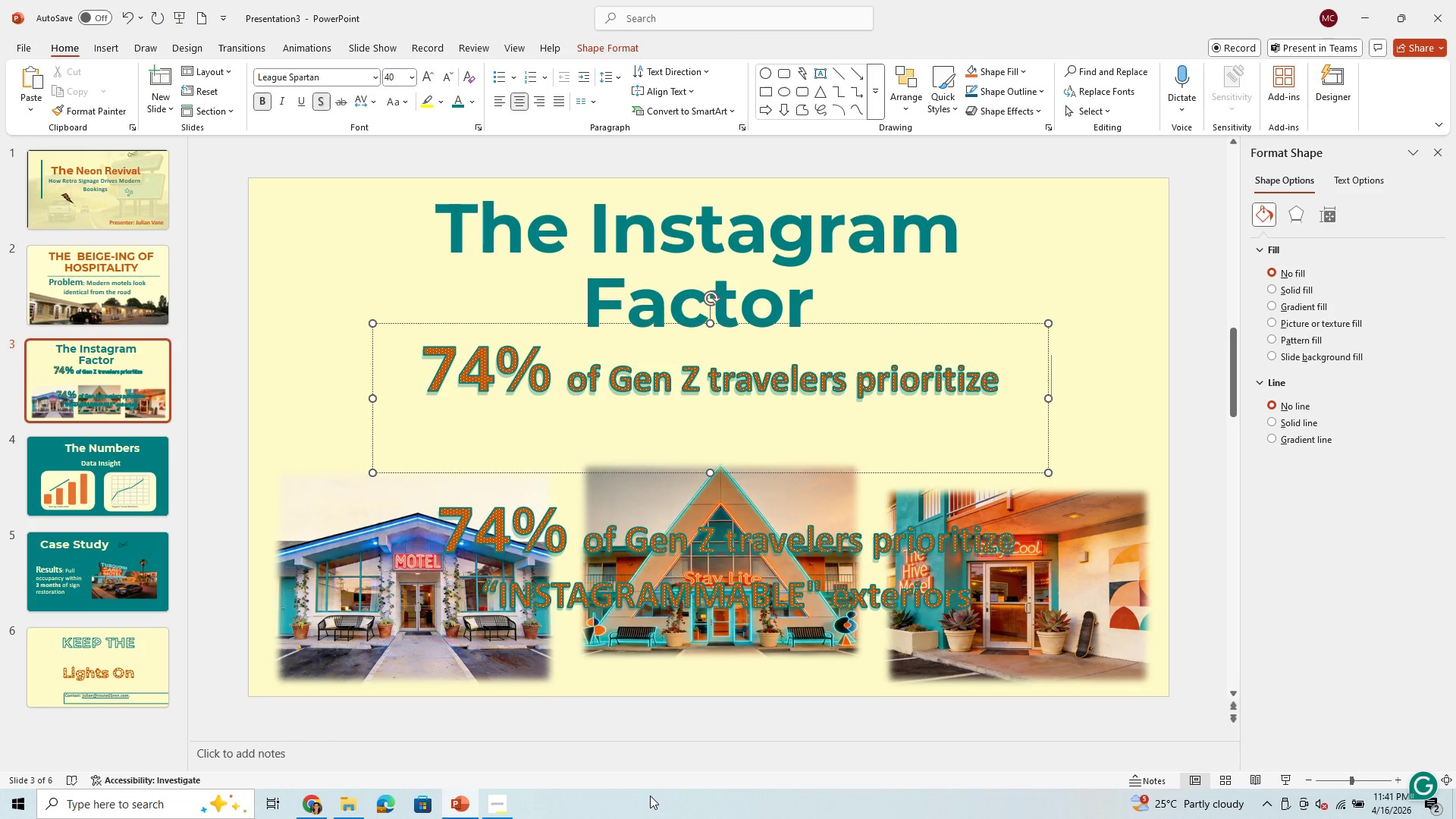 
key(Backspace)
 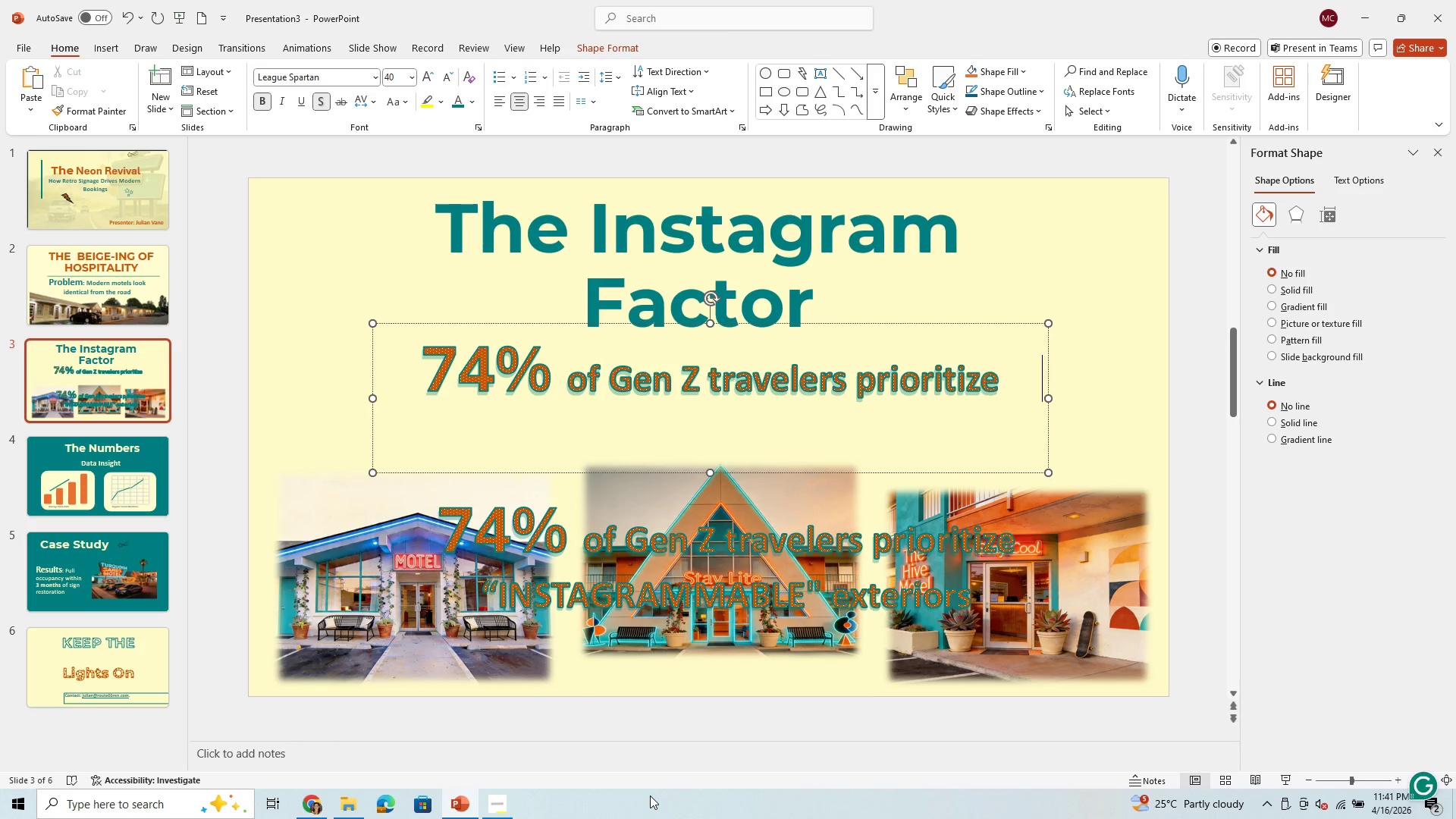 
key(Backspace)
 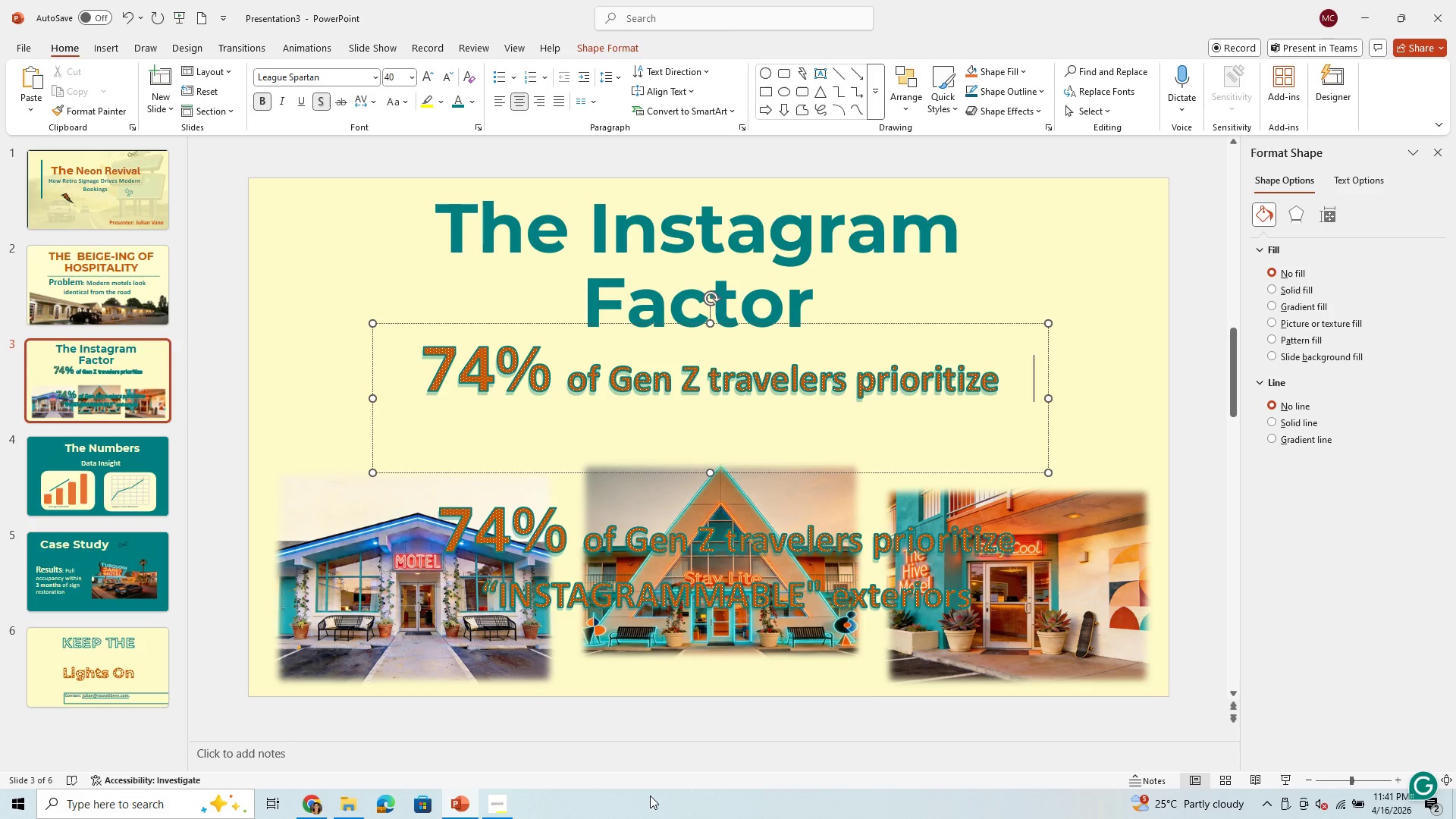 
key(Backspace)
 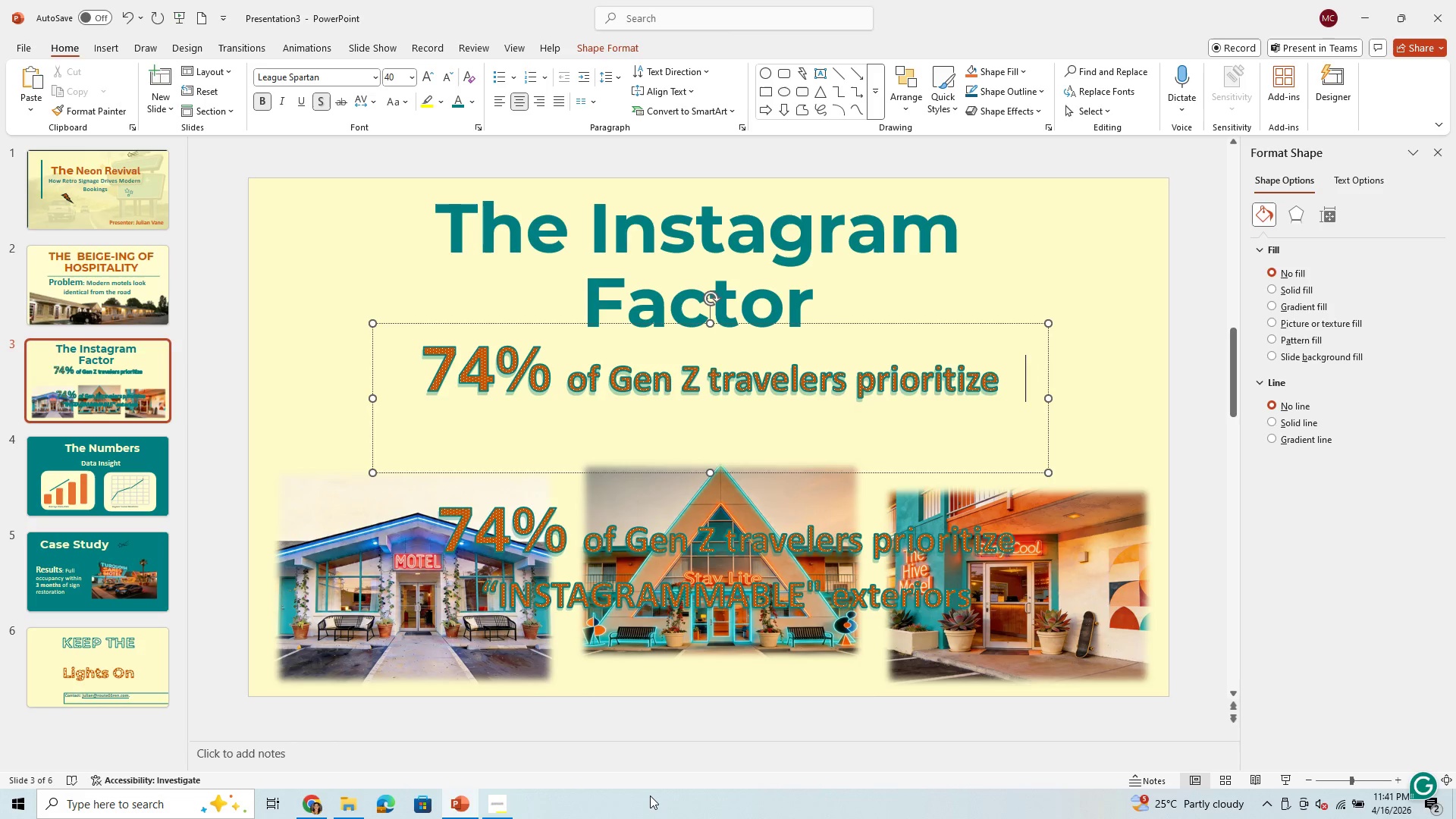 
key(Backspace)
 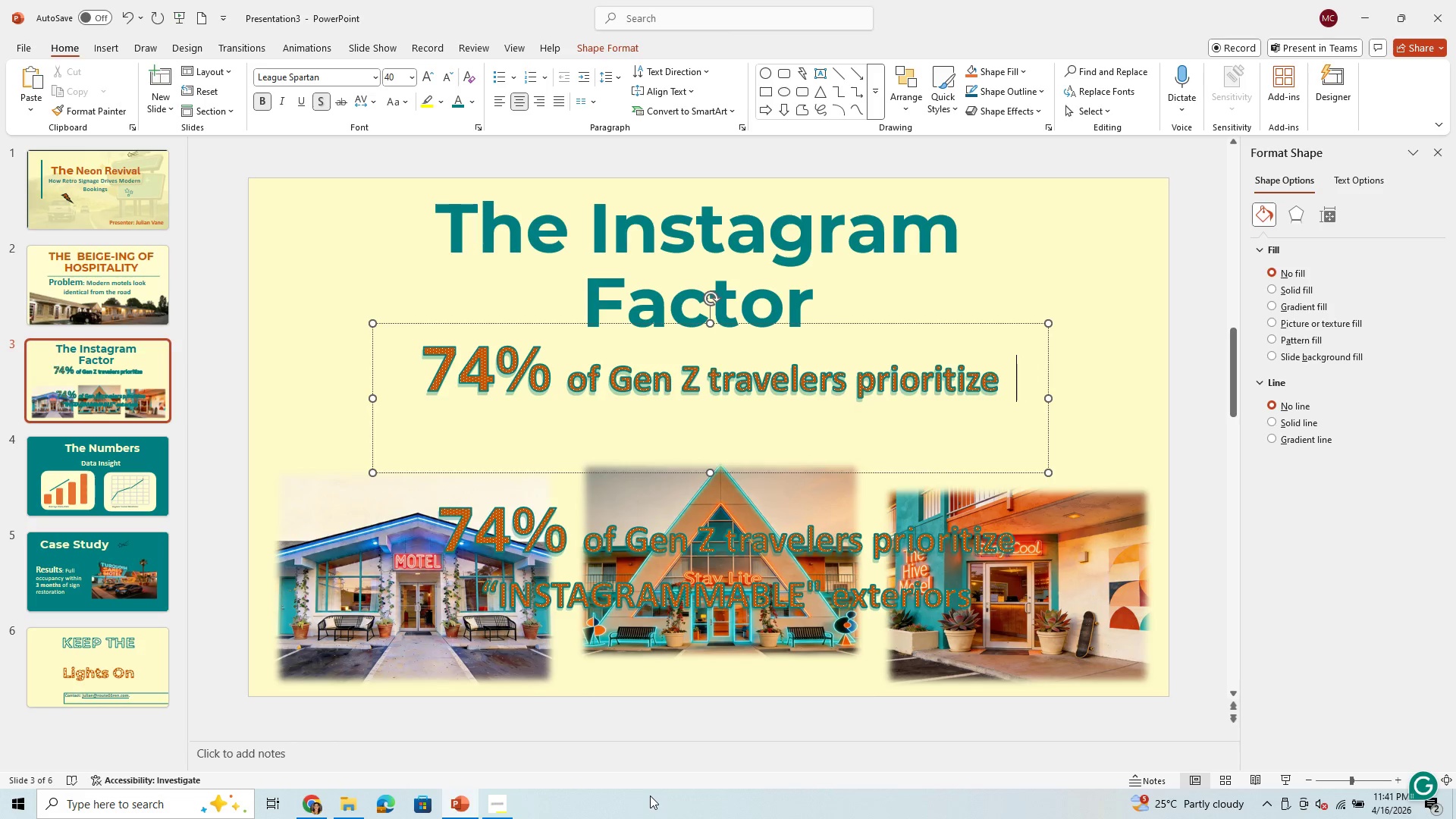 
key(Backspace)
 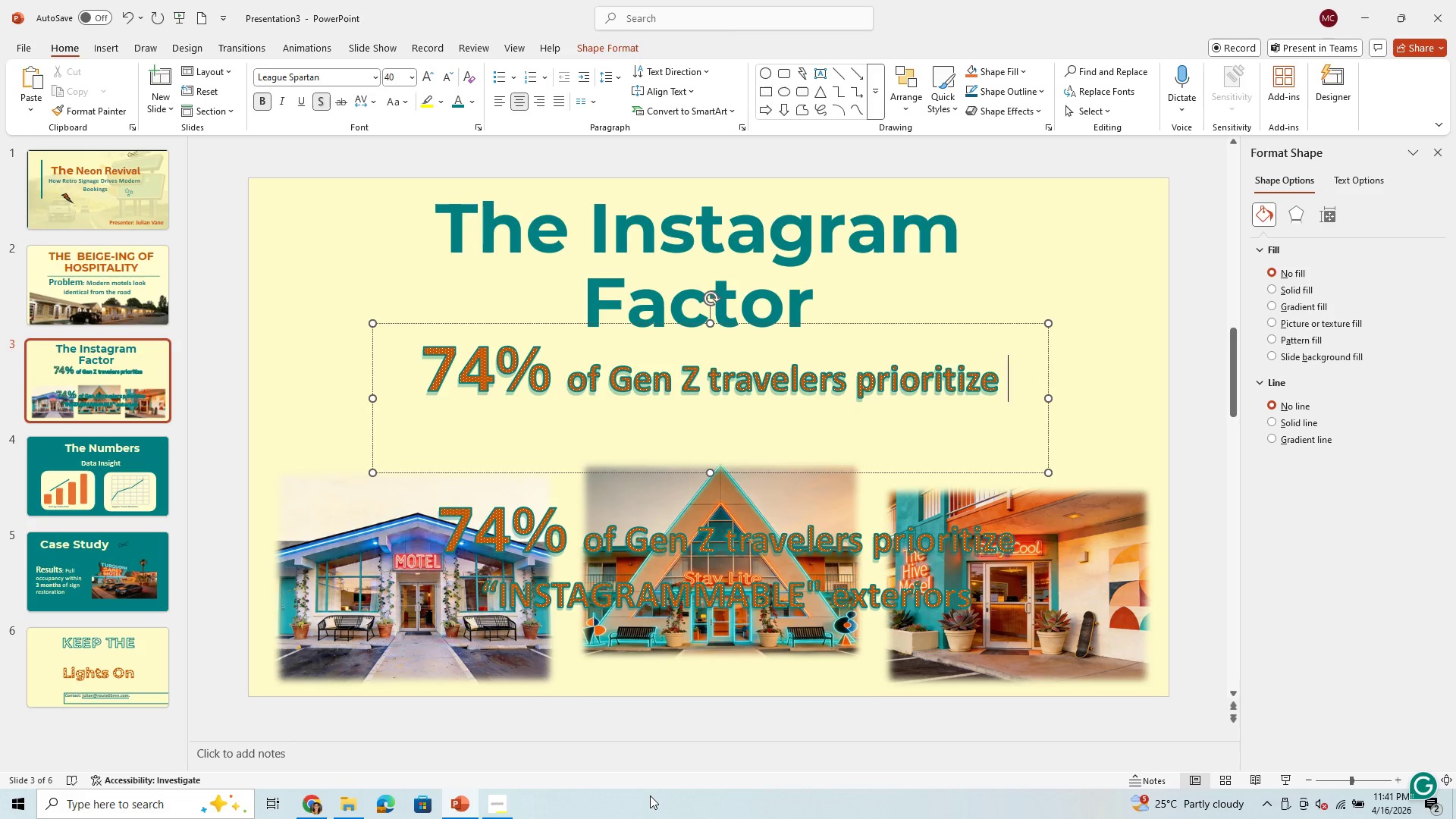 
key(Backspace)
 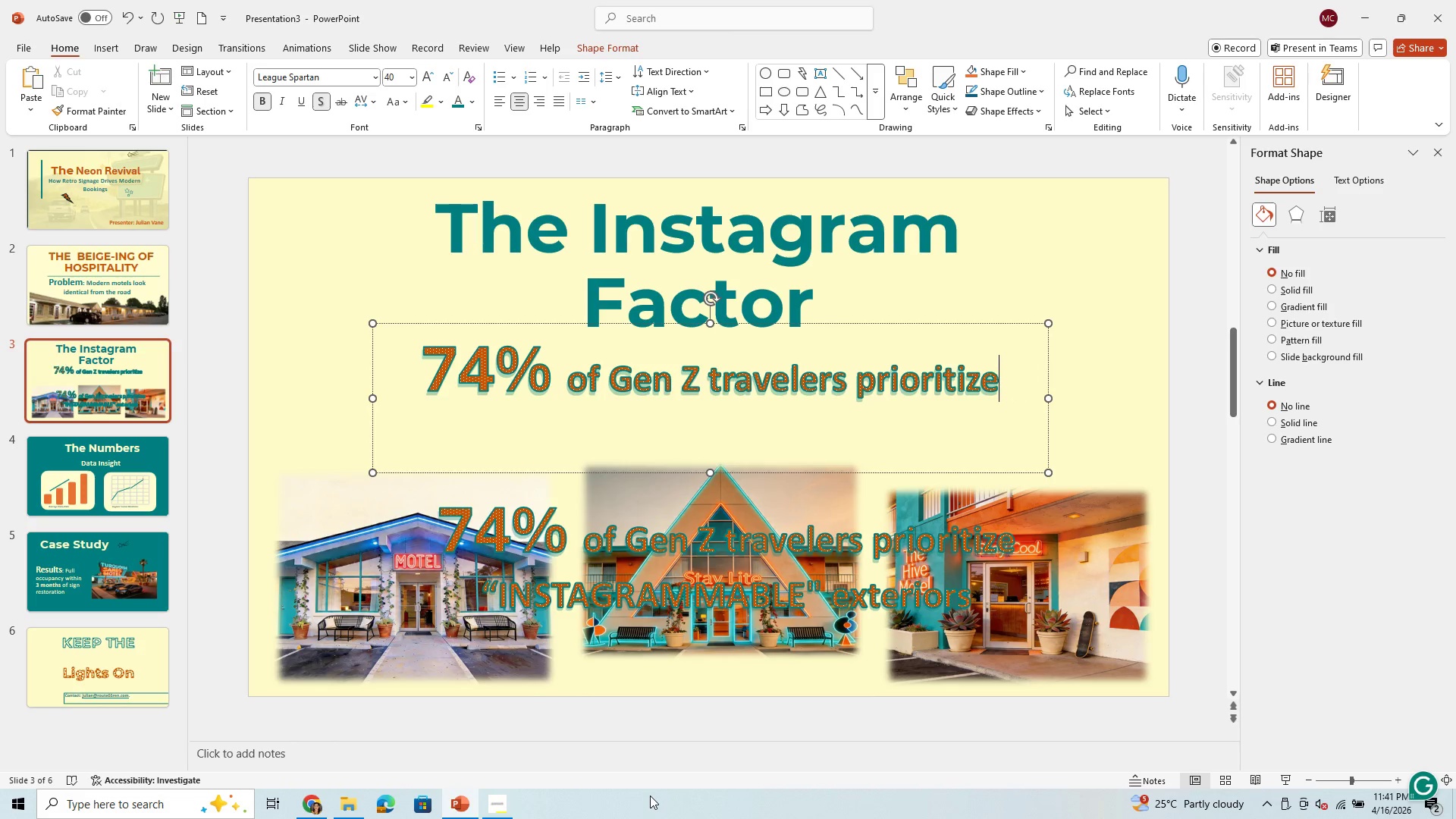 
key(Backspace)
 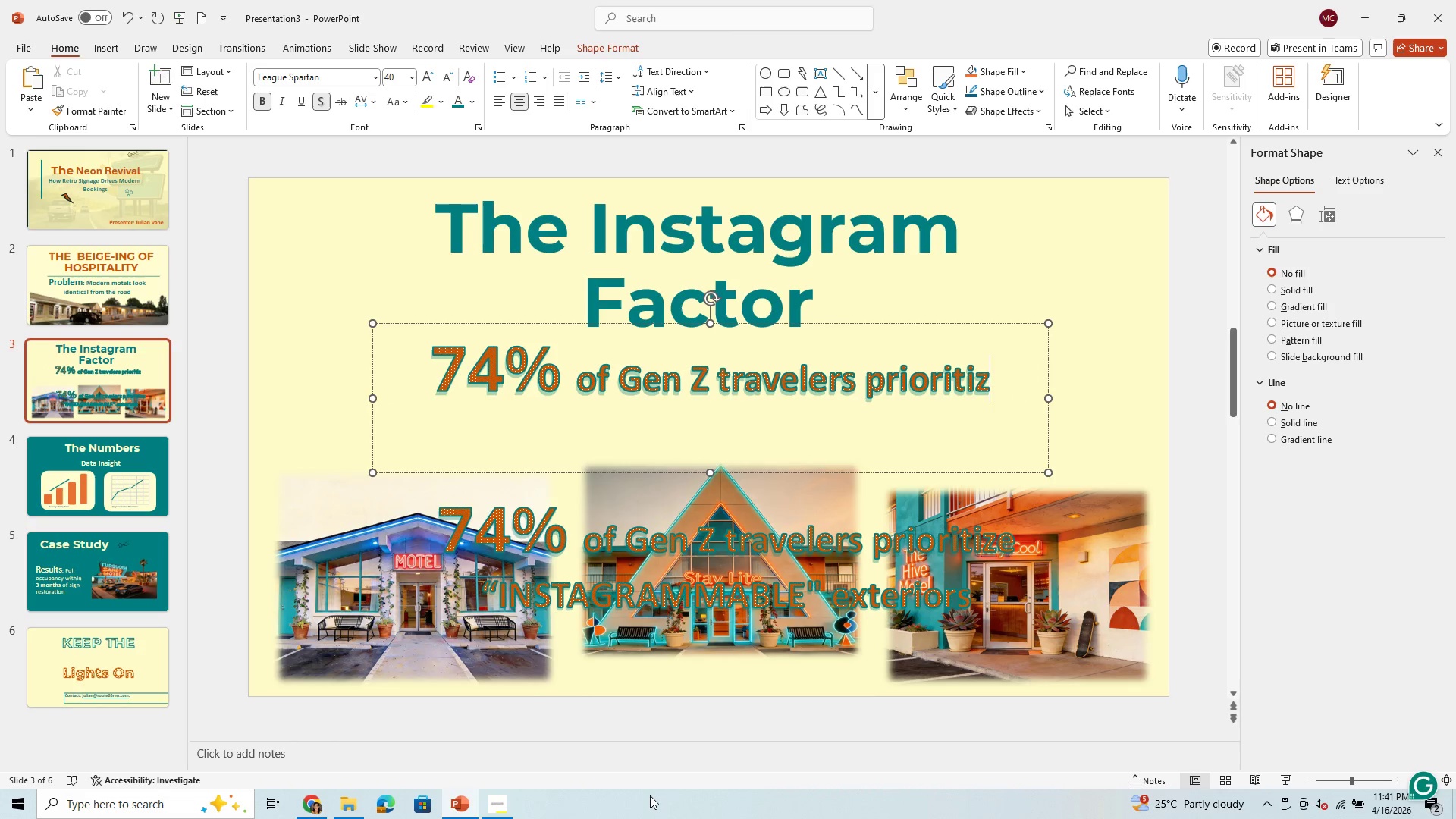 
key(E)
 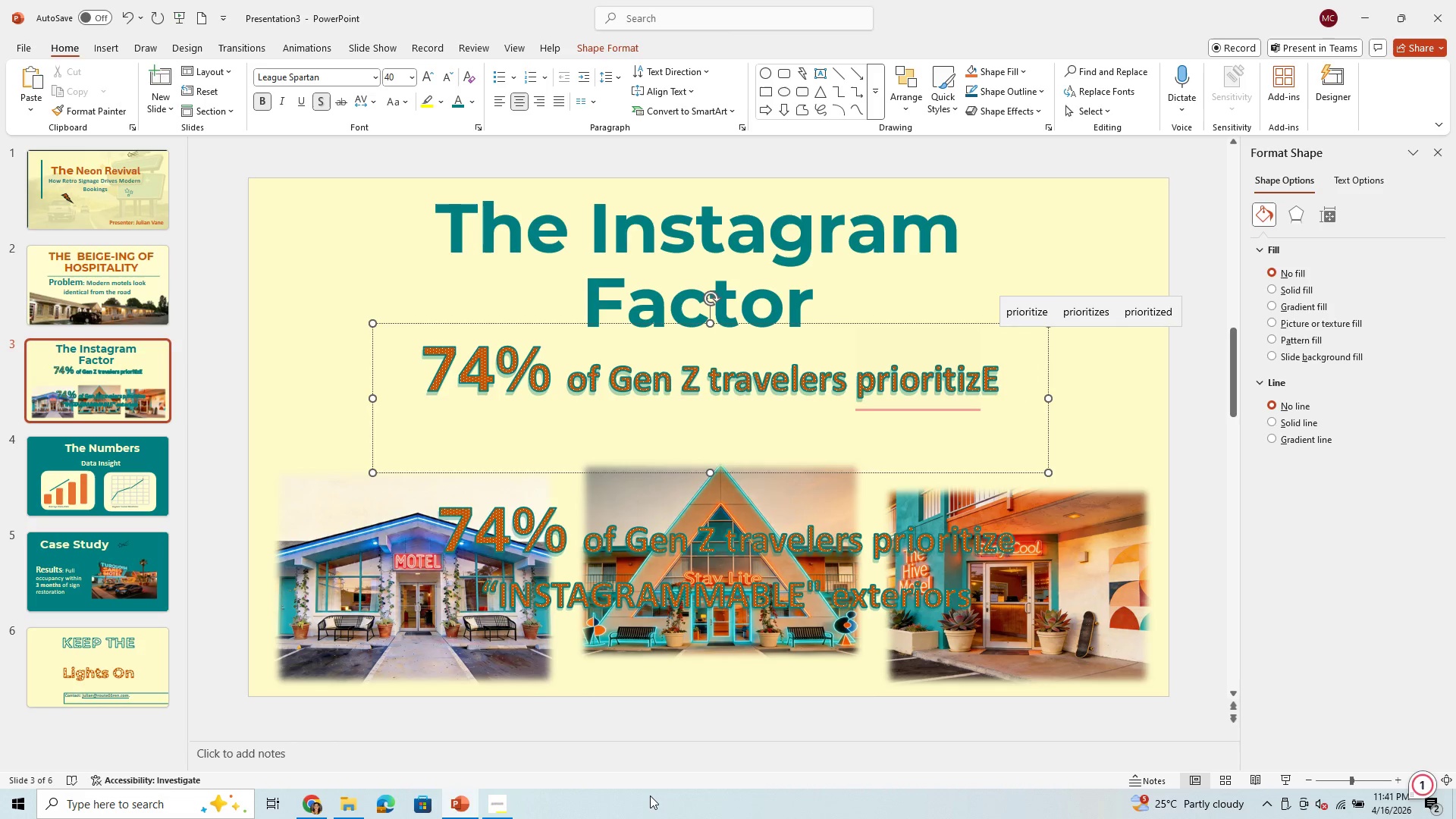 
key(Backspace)
 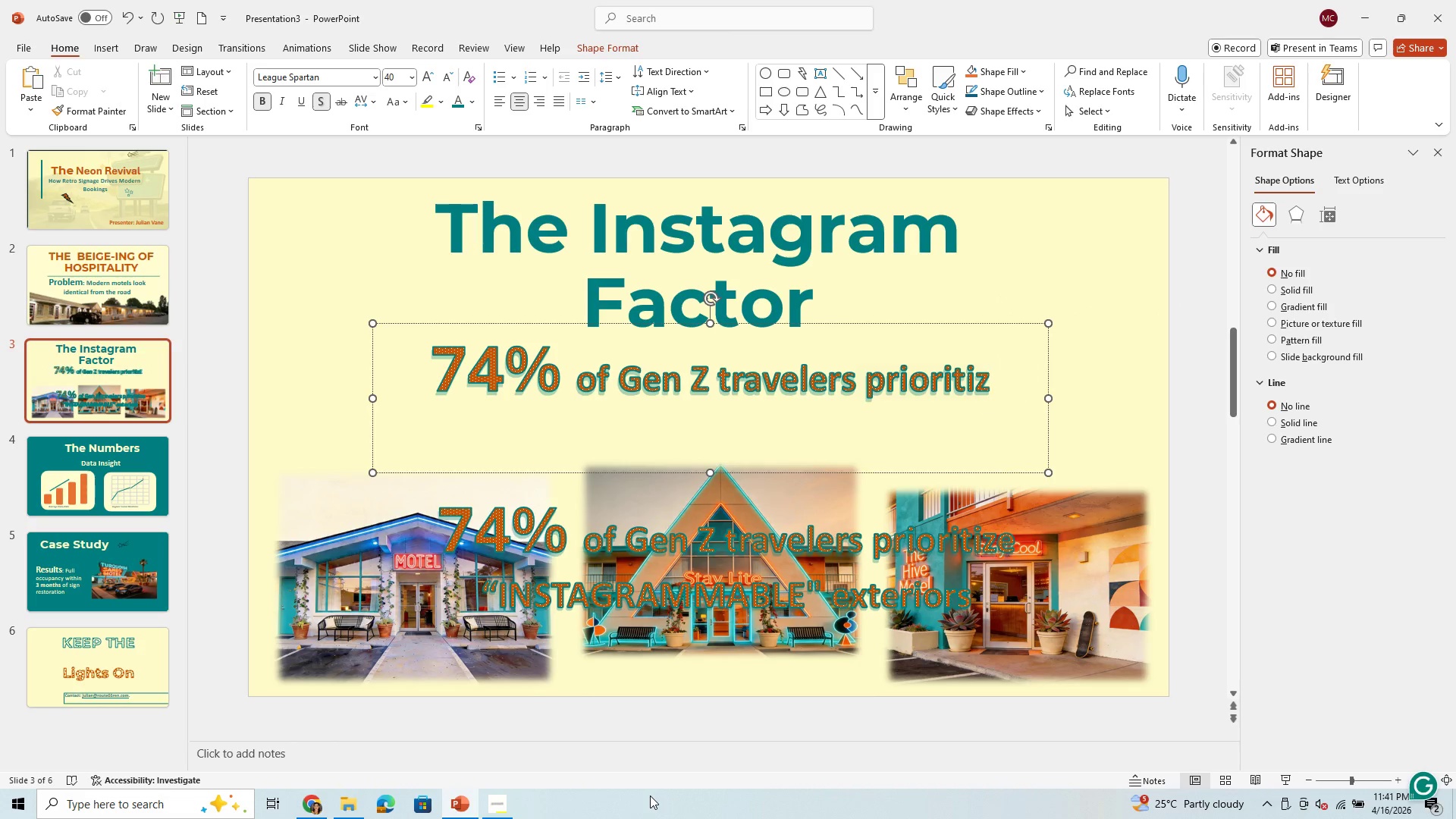 
key(CapsLock)
 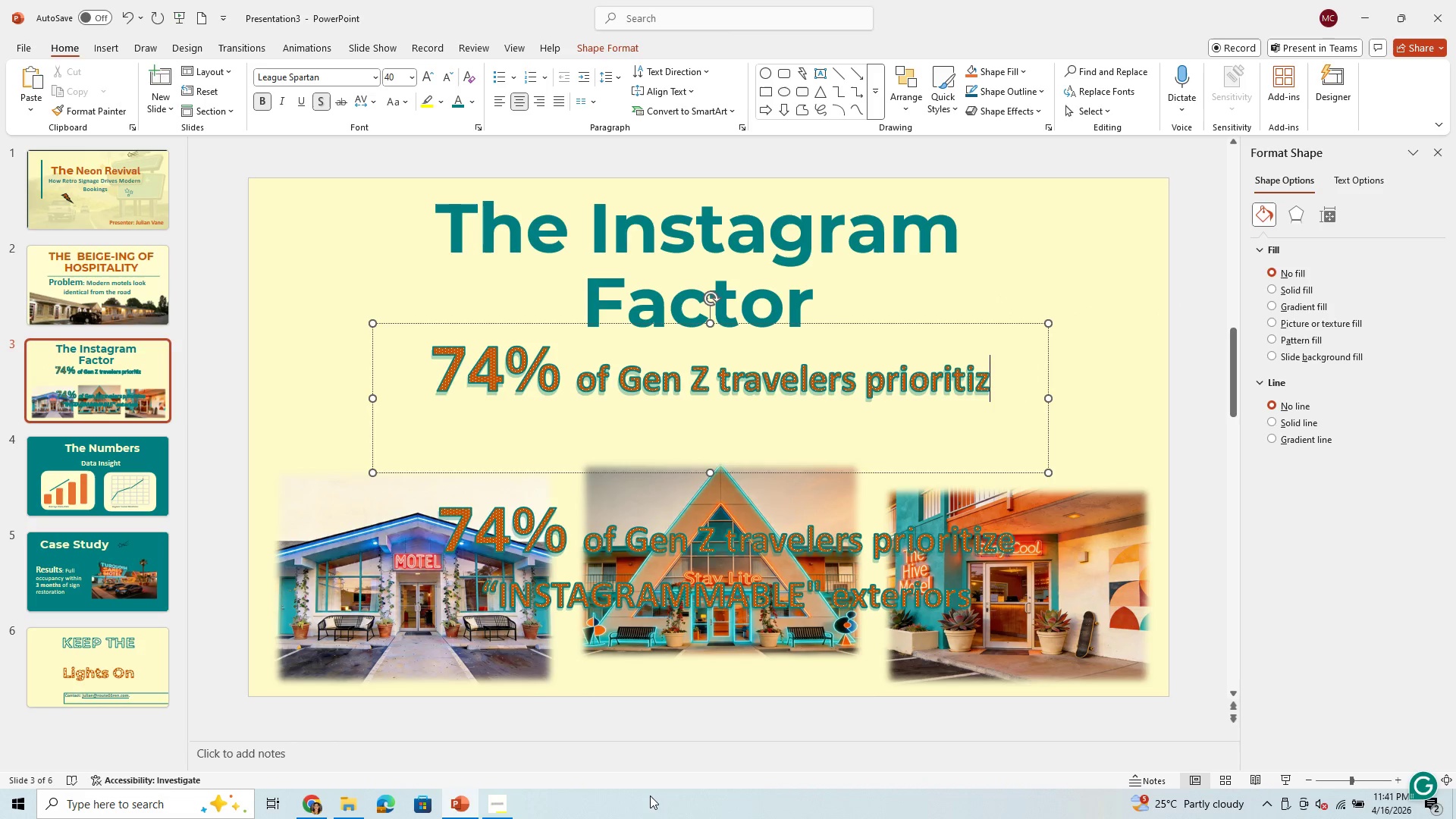 
key(E)
 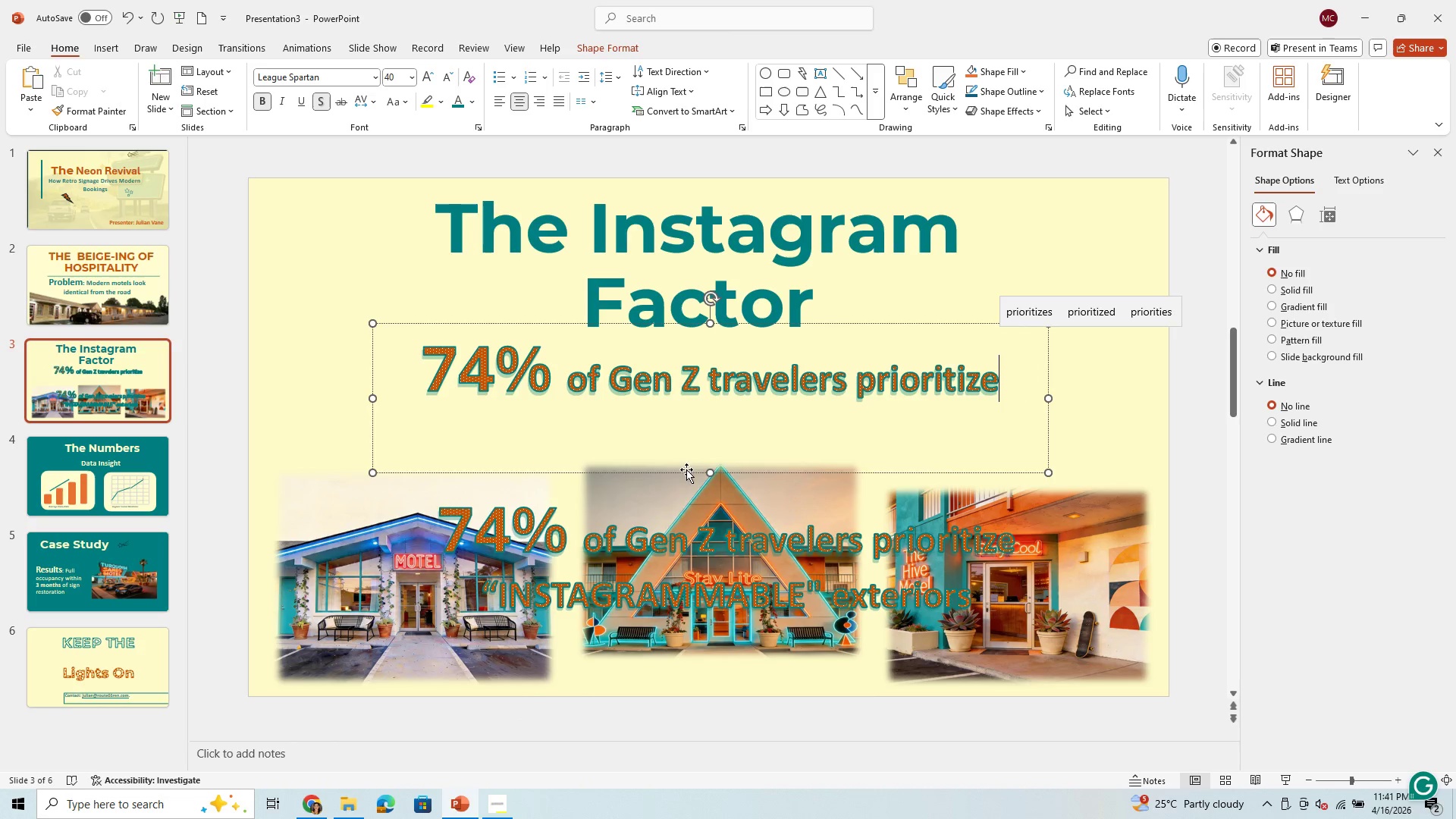 
left_click_drag(start_coordinate=[711, 469], to_coordinate=[735, 411])
 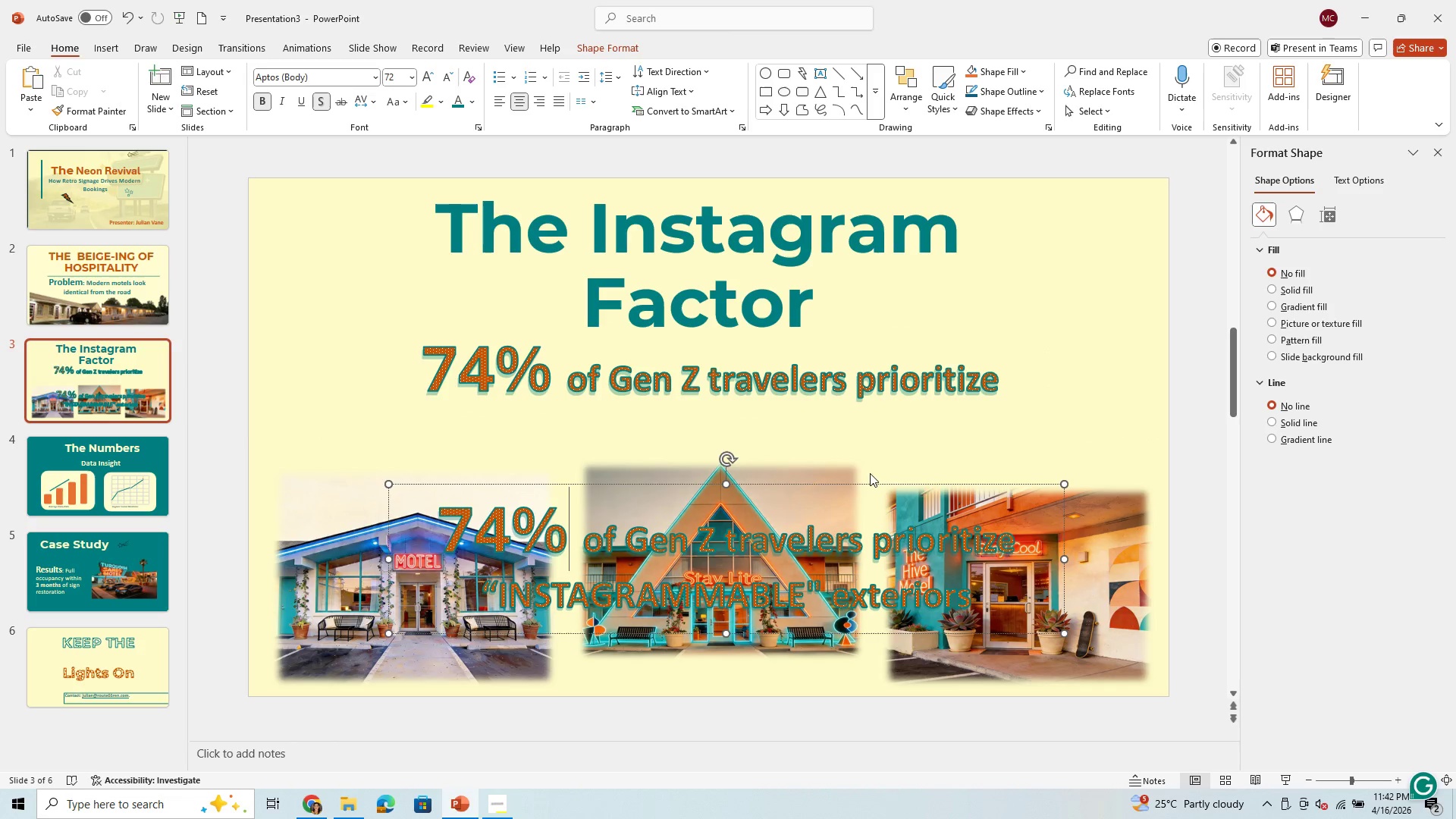 
left_click_drag(start_coordinate=[874, 488], to_coordinate=[858, 382])
 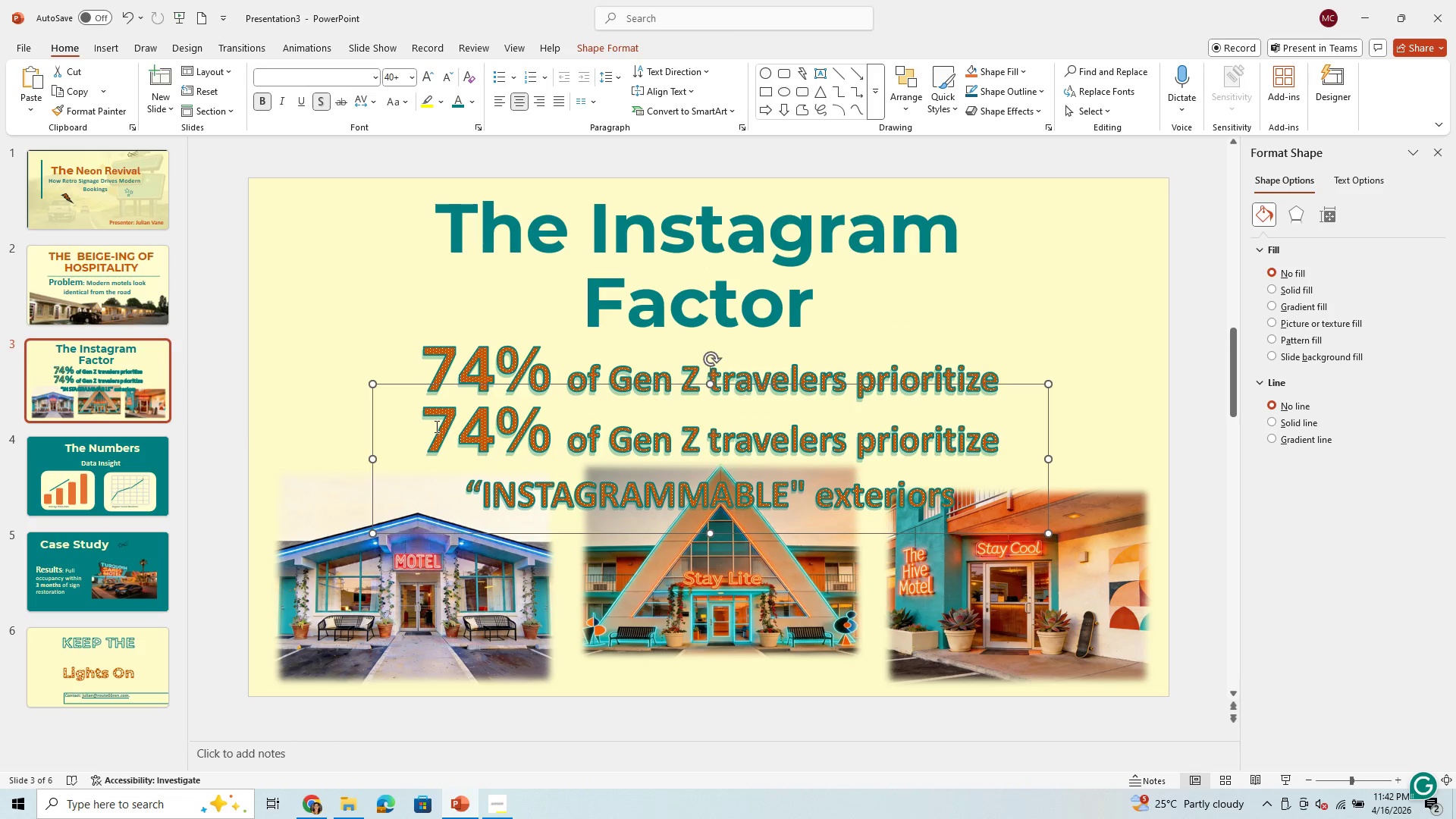 
left_click_drag(start_coordinate=[431, 419], to_coordinate=[946, 429])
 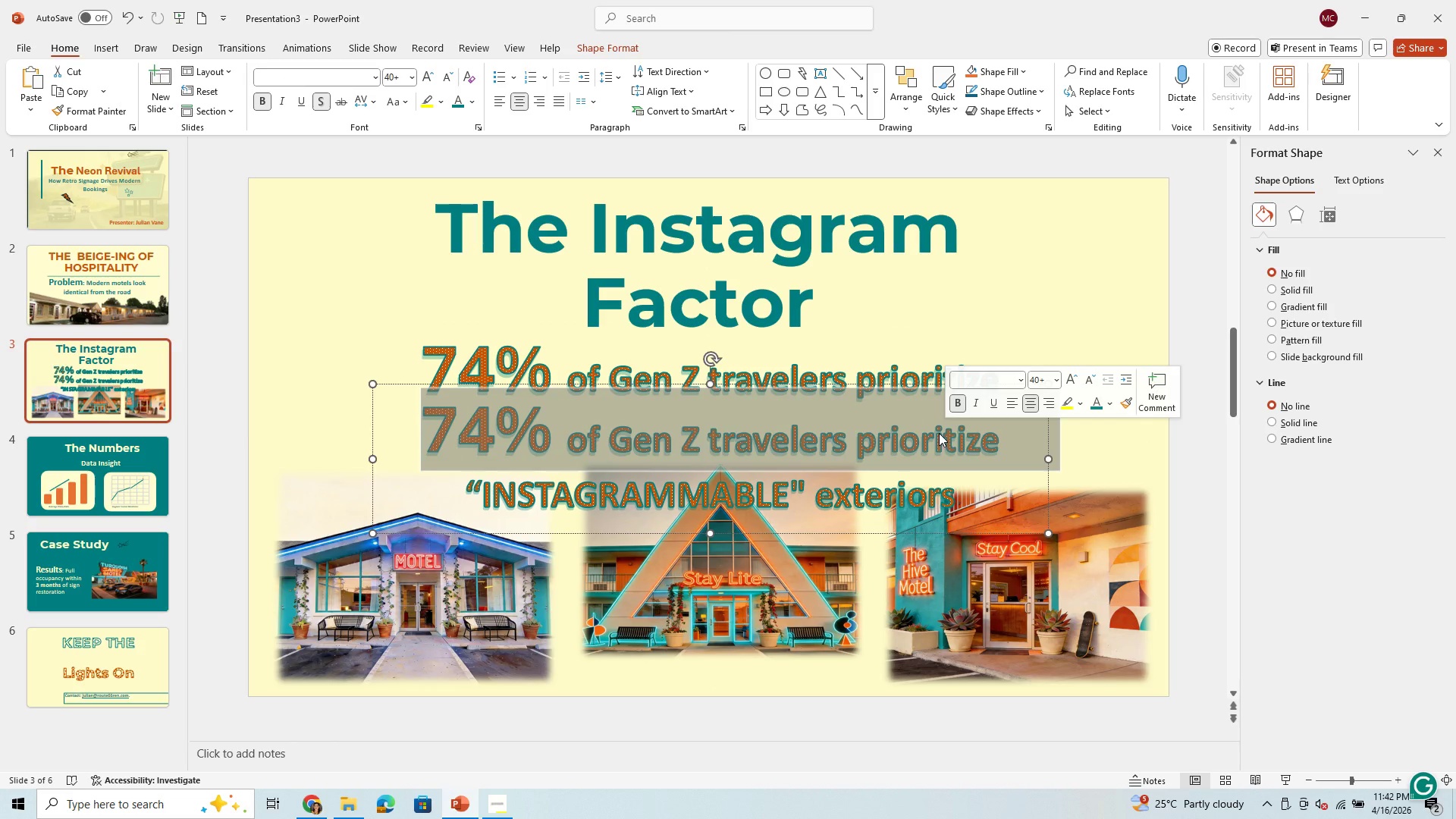 
key(Backspace)
 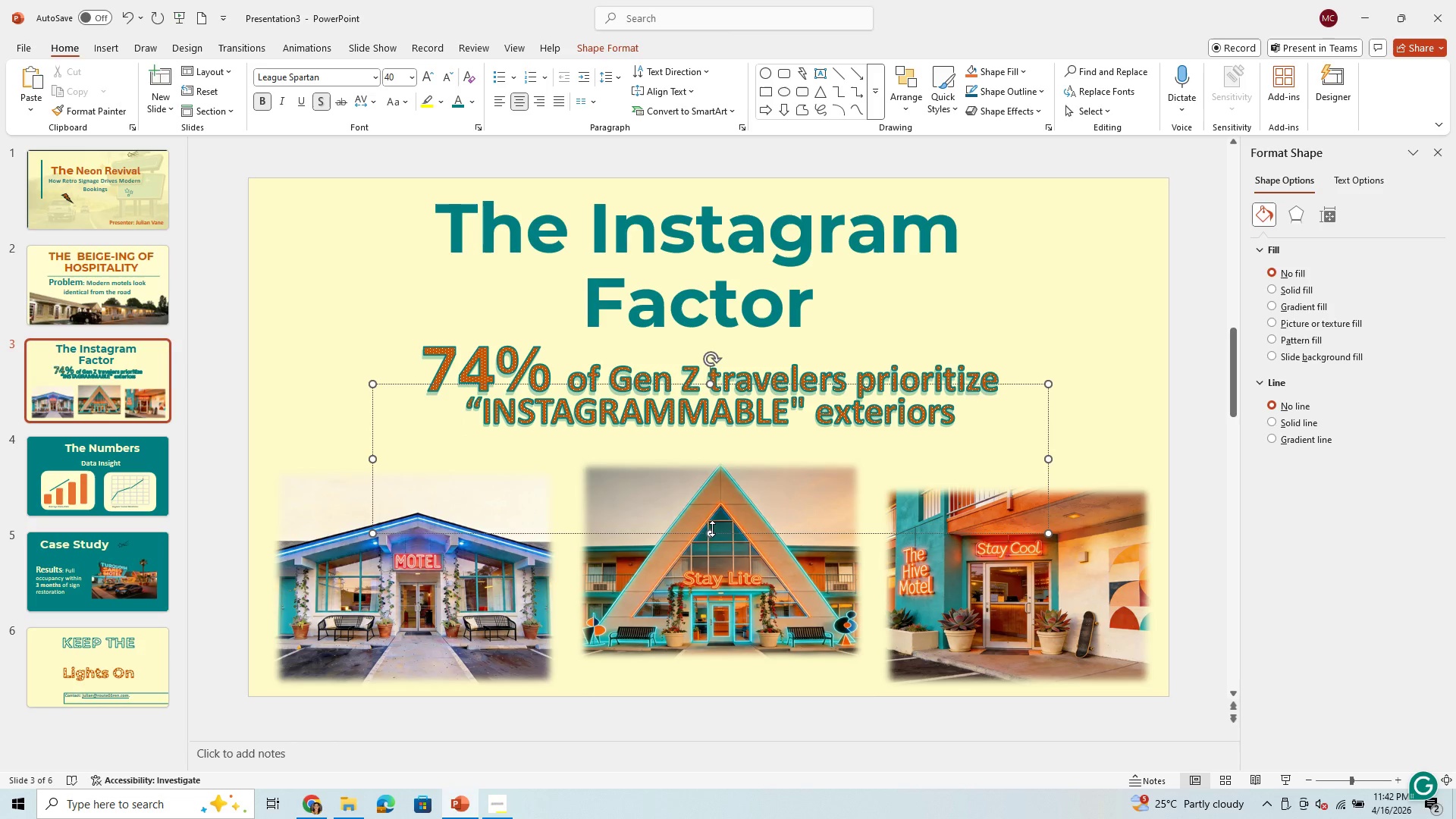 
left_click_drag(start_coordinate=[711, 532], to_coordinate=[727, 471])
 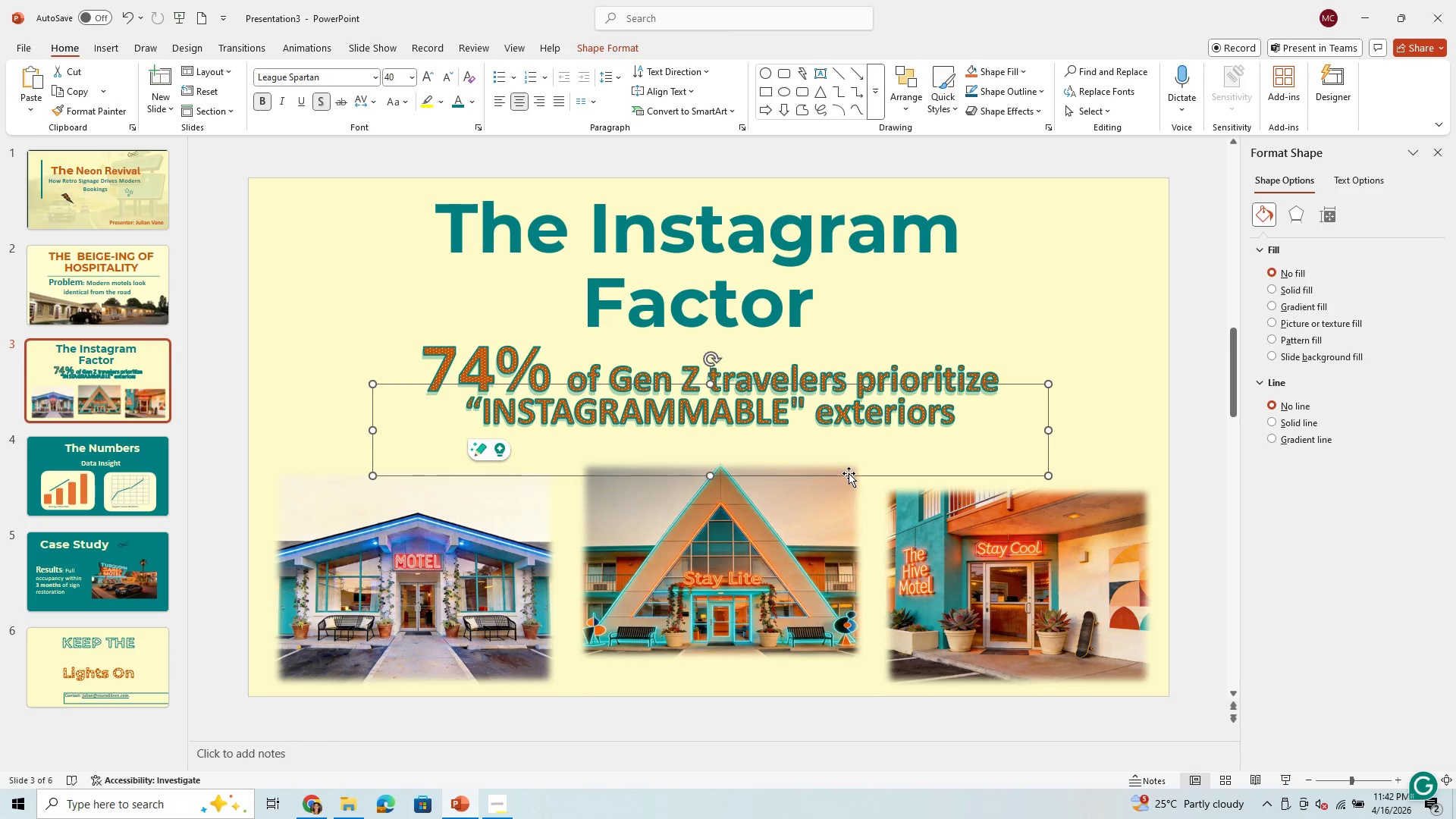 
left_click_drag(start_coordinate=[849, 473], to_coordinate=[939, 494])
 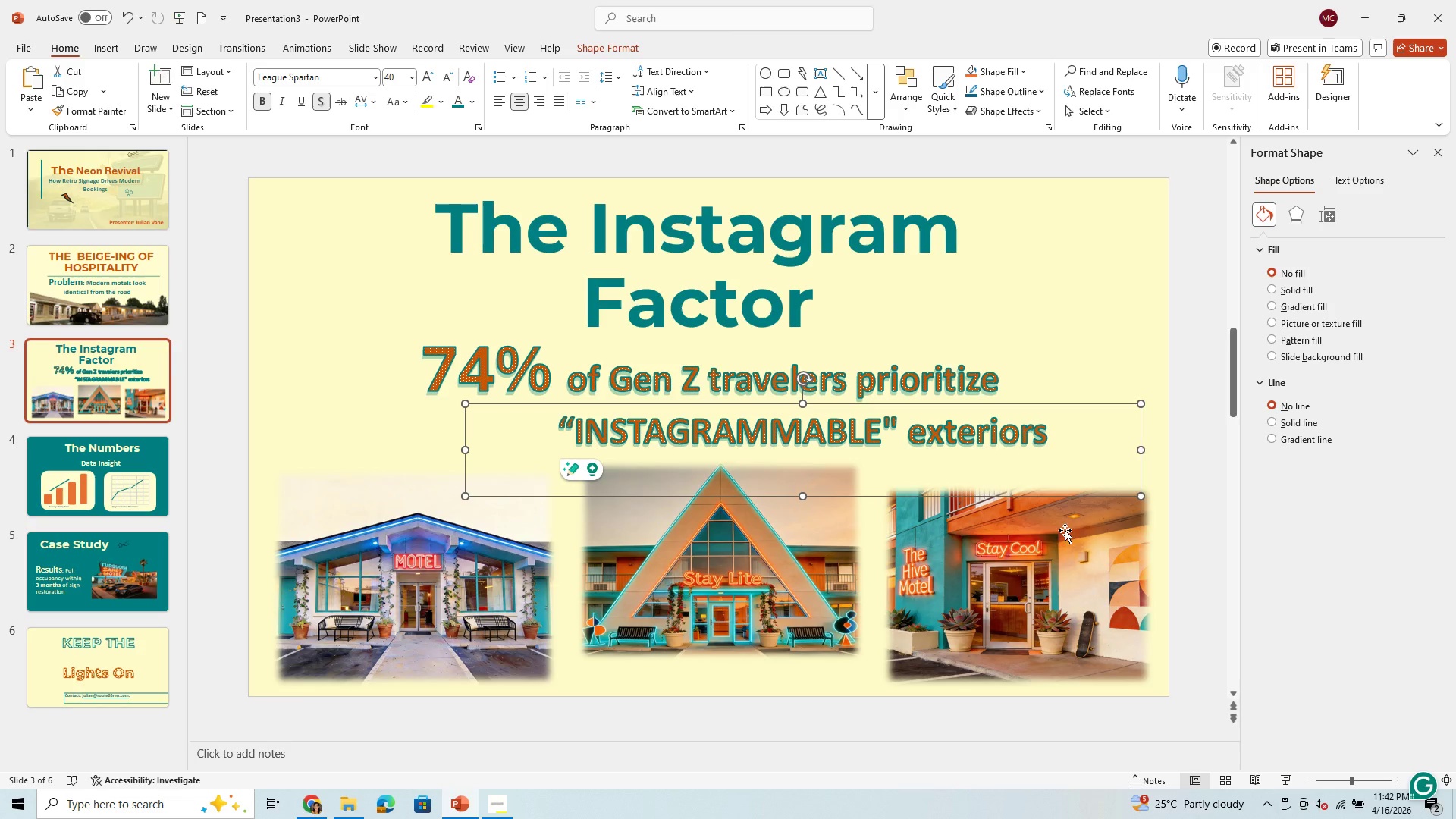 
left_click([1040, 347])
 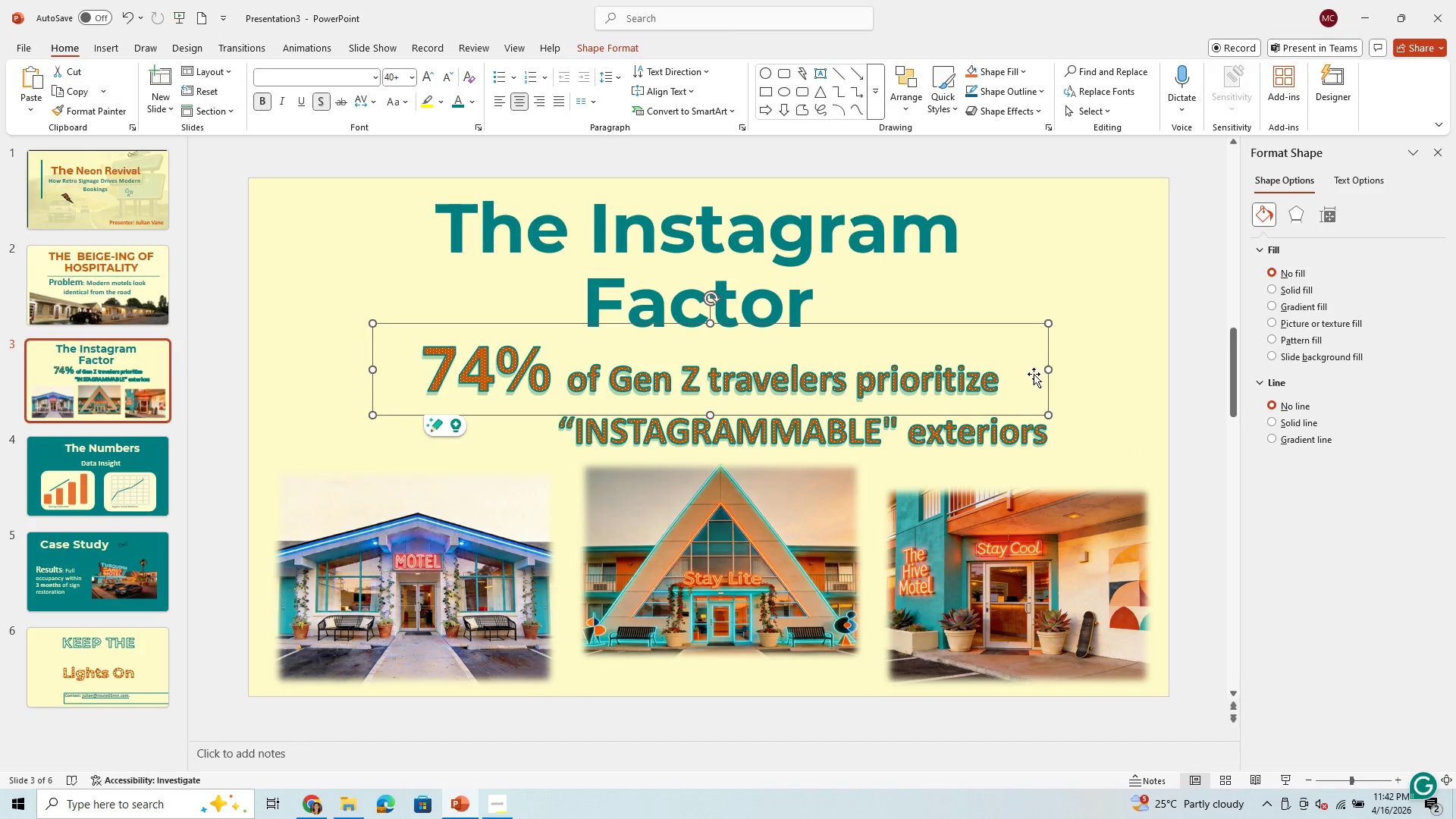 
wait(10.75)
 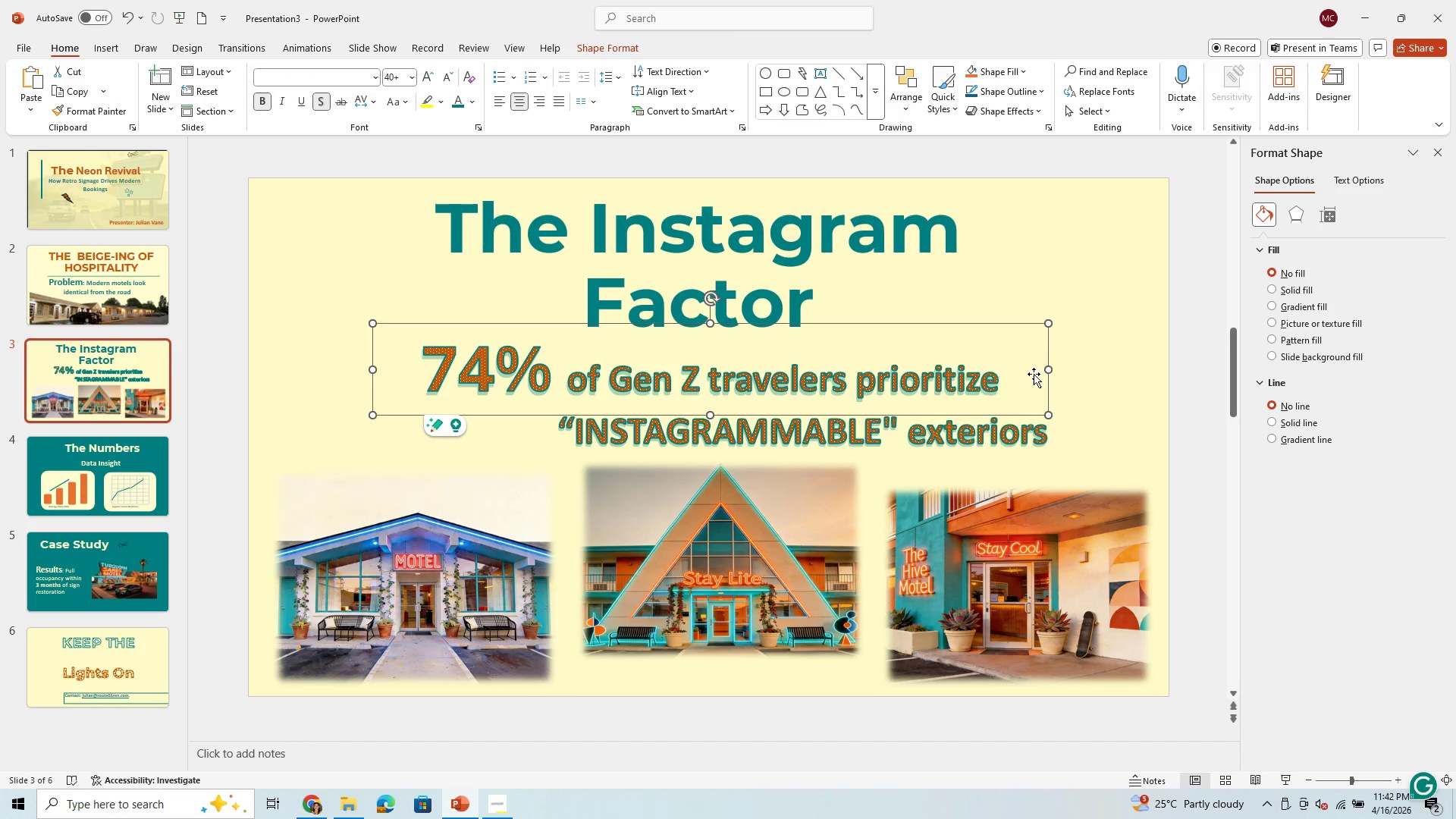 
left_click([116, 274])
 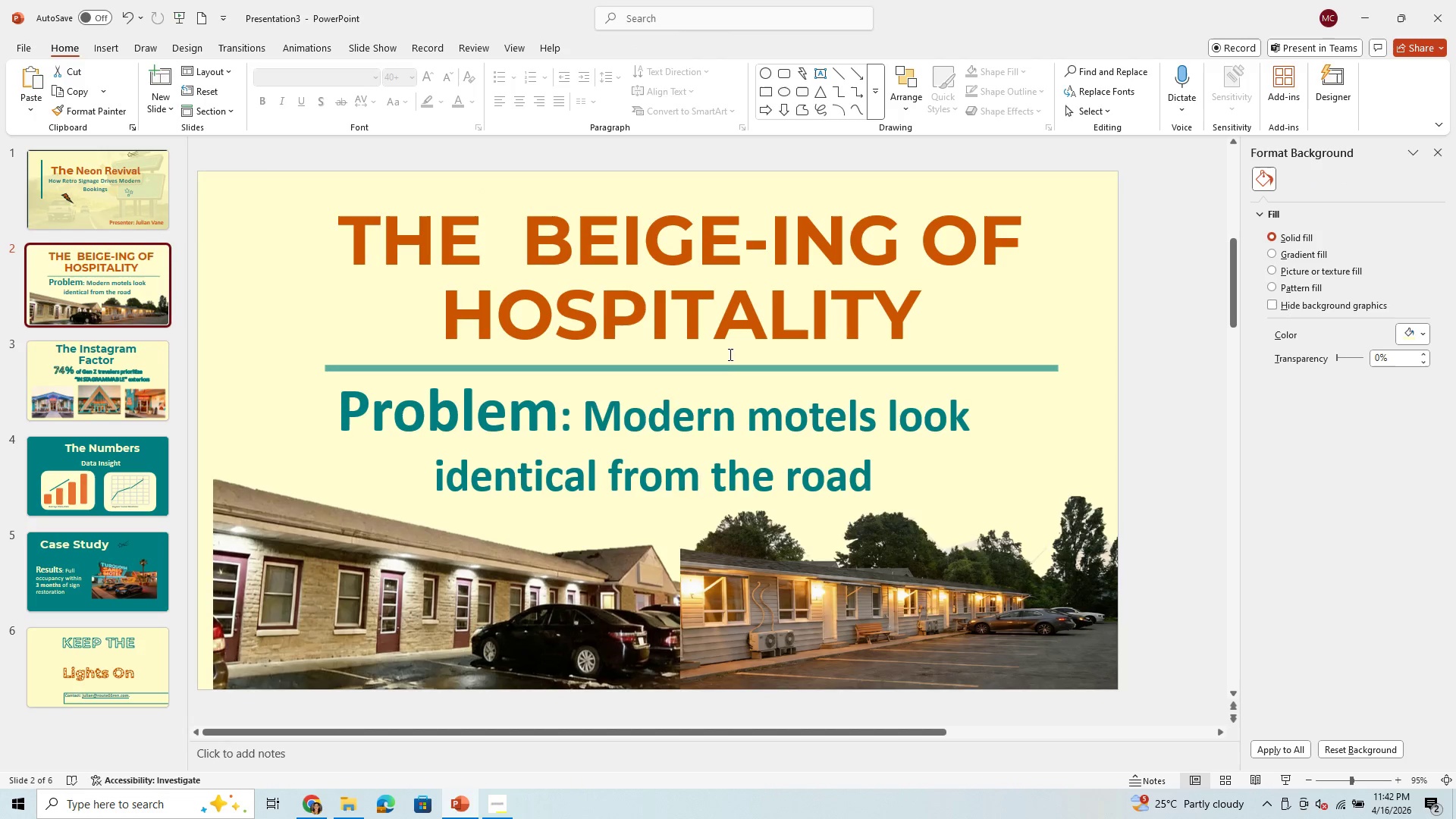 
left_click([726, 370])
 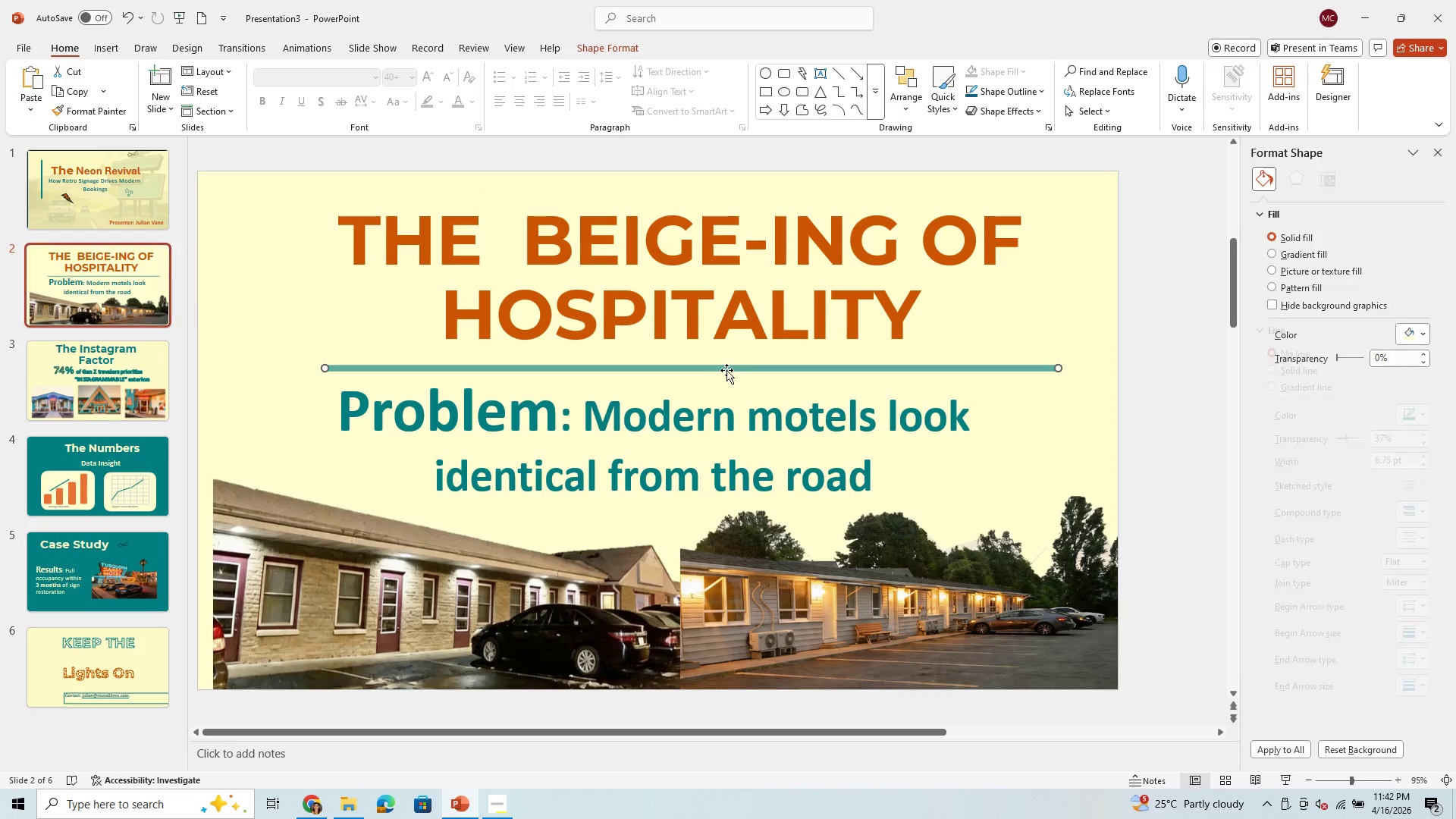 
key(Control+C)
 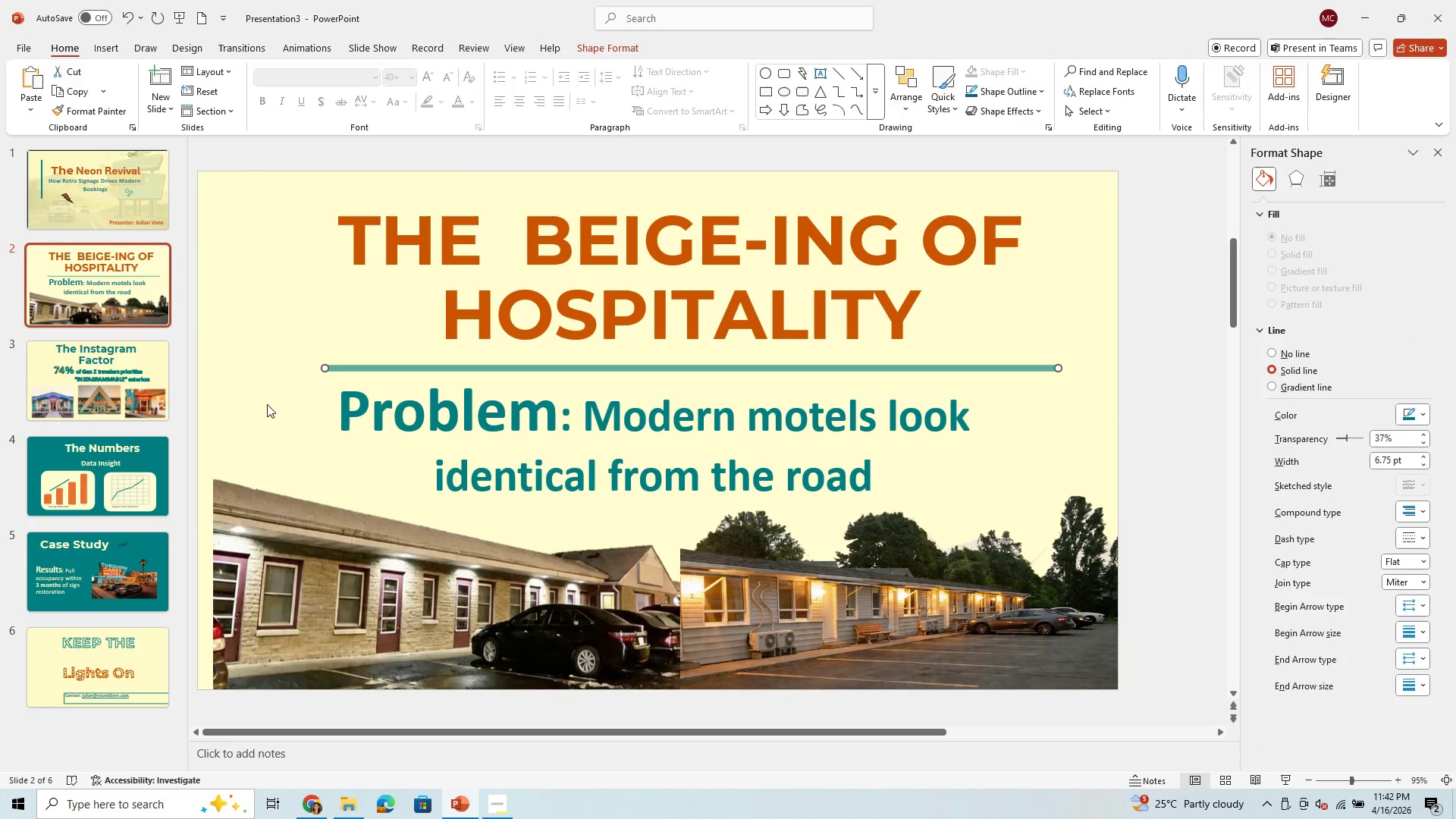 
left_click([131, 403])
 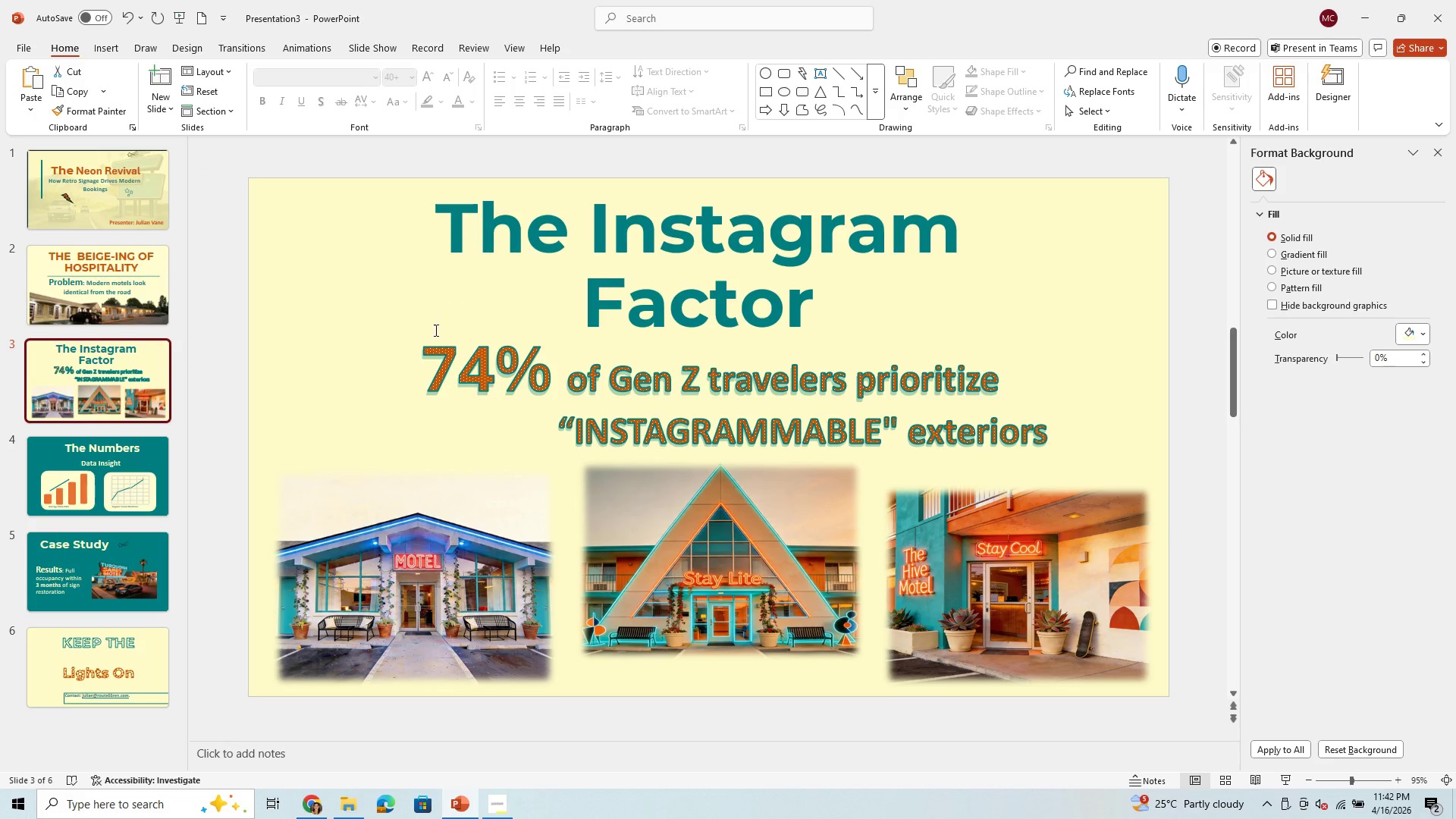 
hold_key(key=ControlLeft, duration=1.05)
 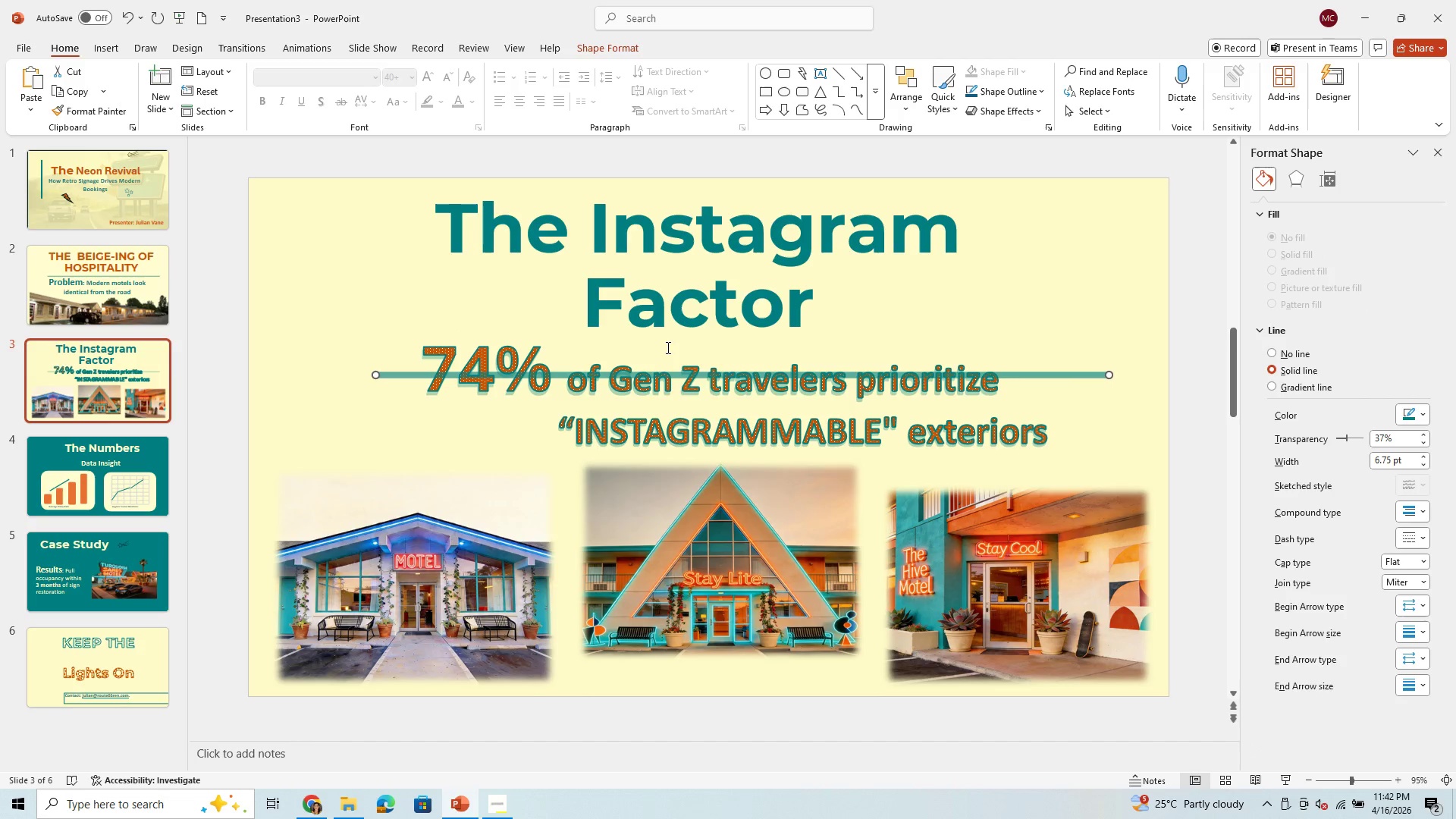 
hold_key(key=V, duration=0.36)
 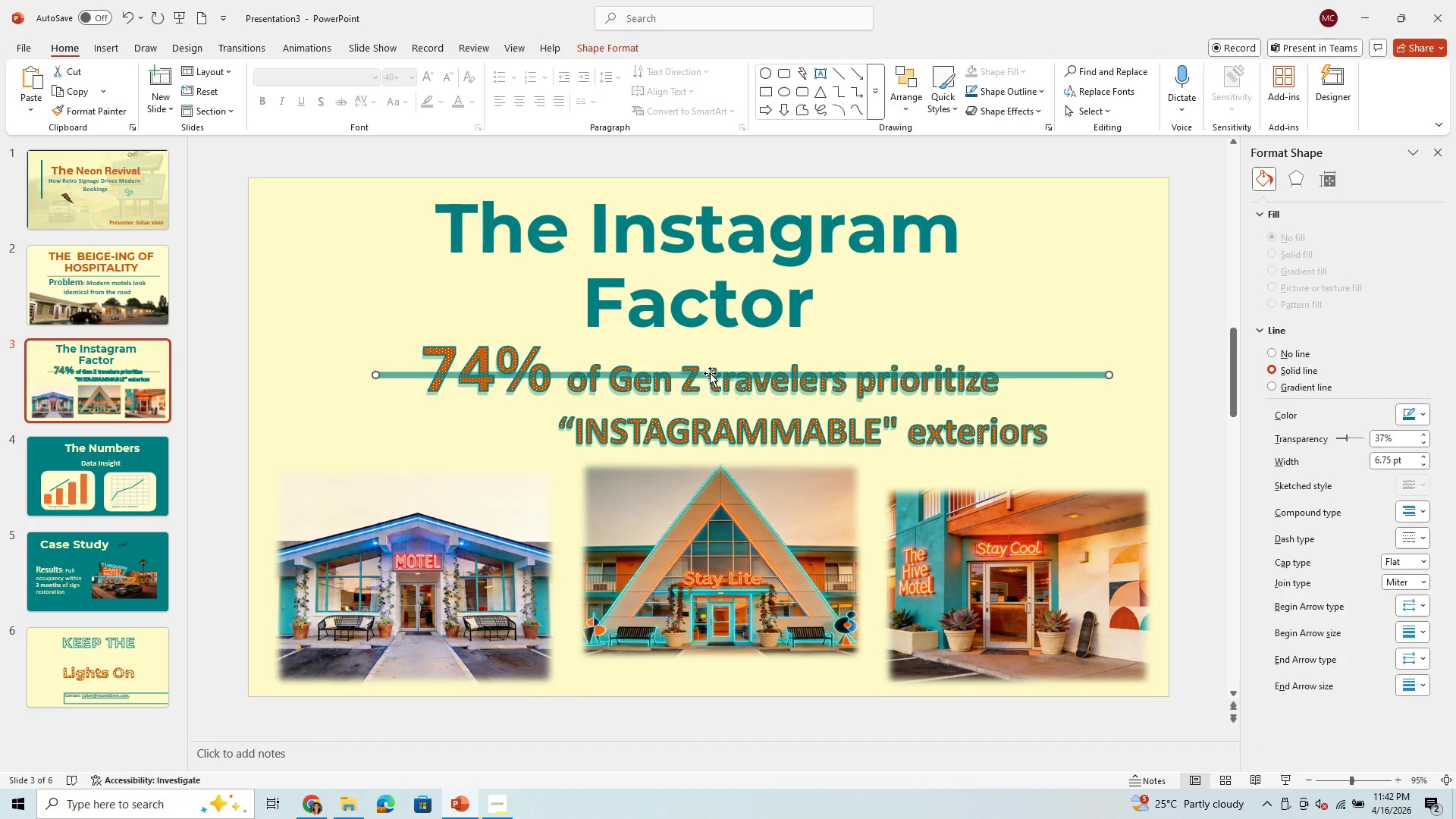 
left_click_drag(start_coordinate=[710, 373], to_coordinate=[682, 337])
 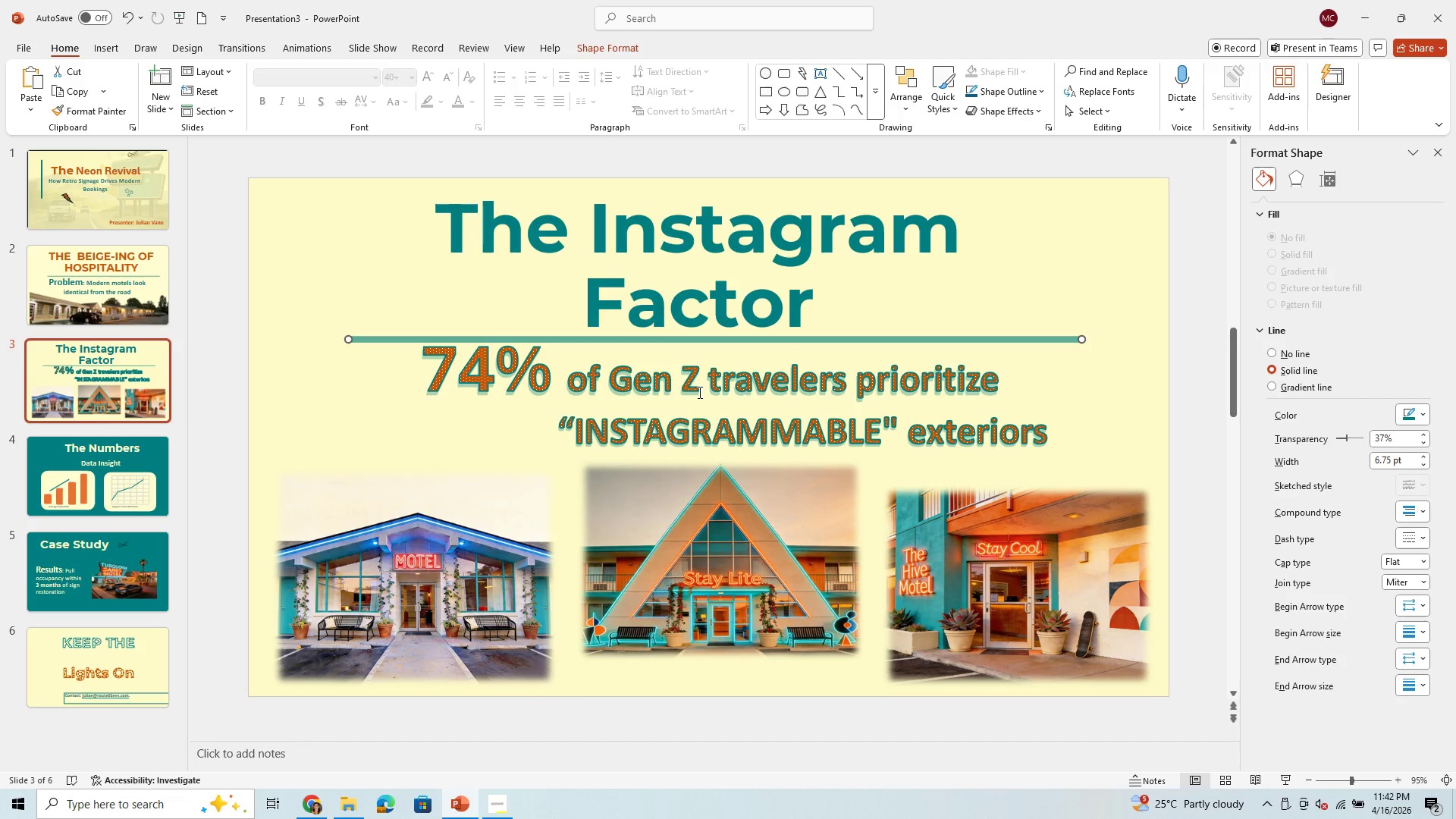 
left_click([700, 384])
 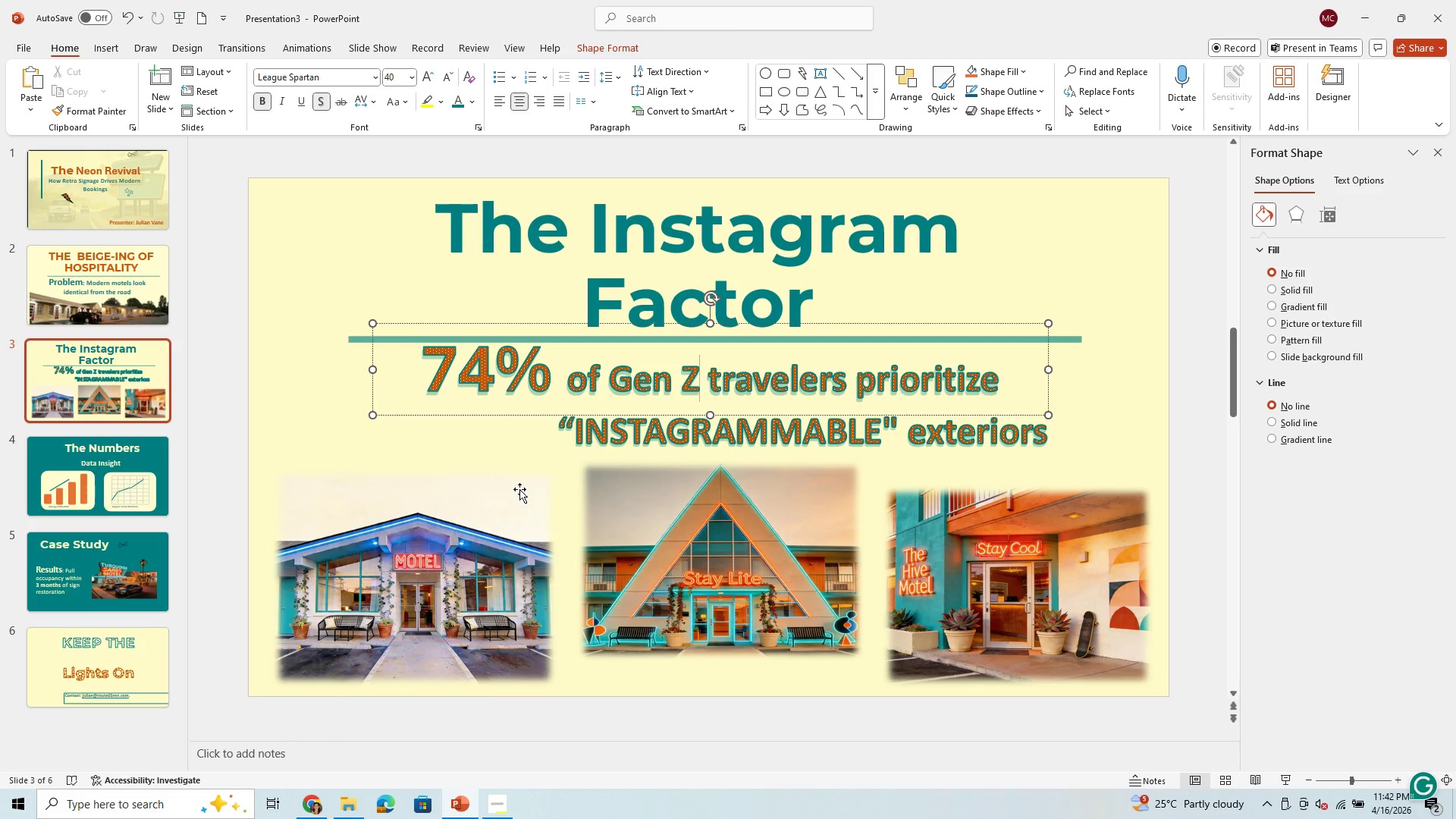 
left_click_drag(start_coordinate=[821, 300], to_coordinate=[436, 219])
 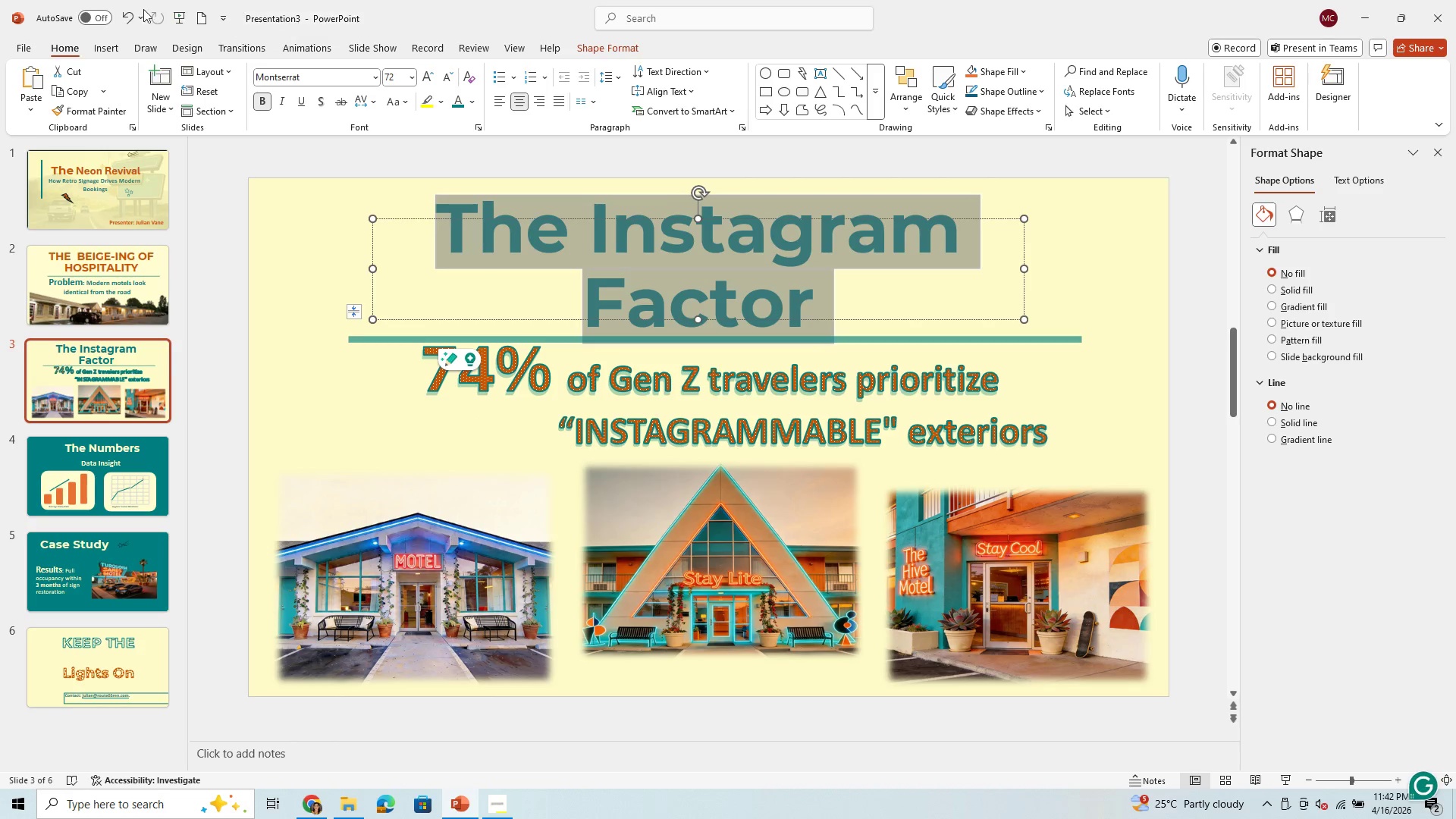 
wait(8.11)
 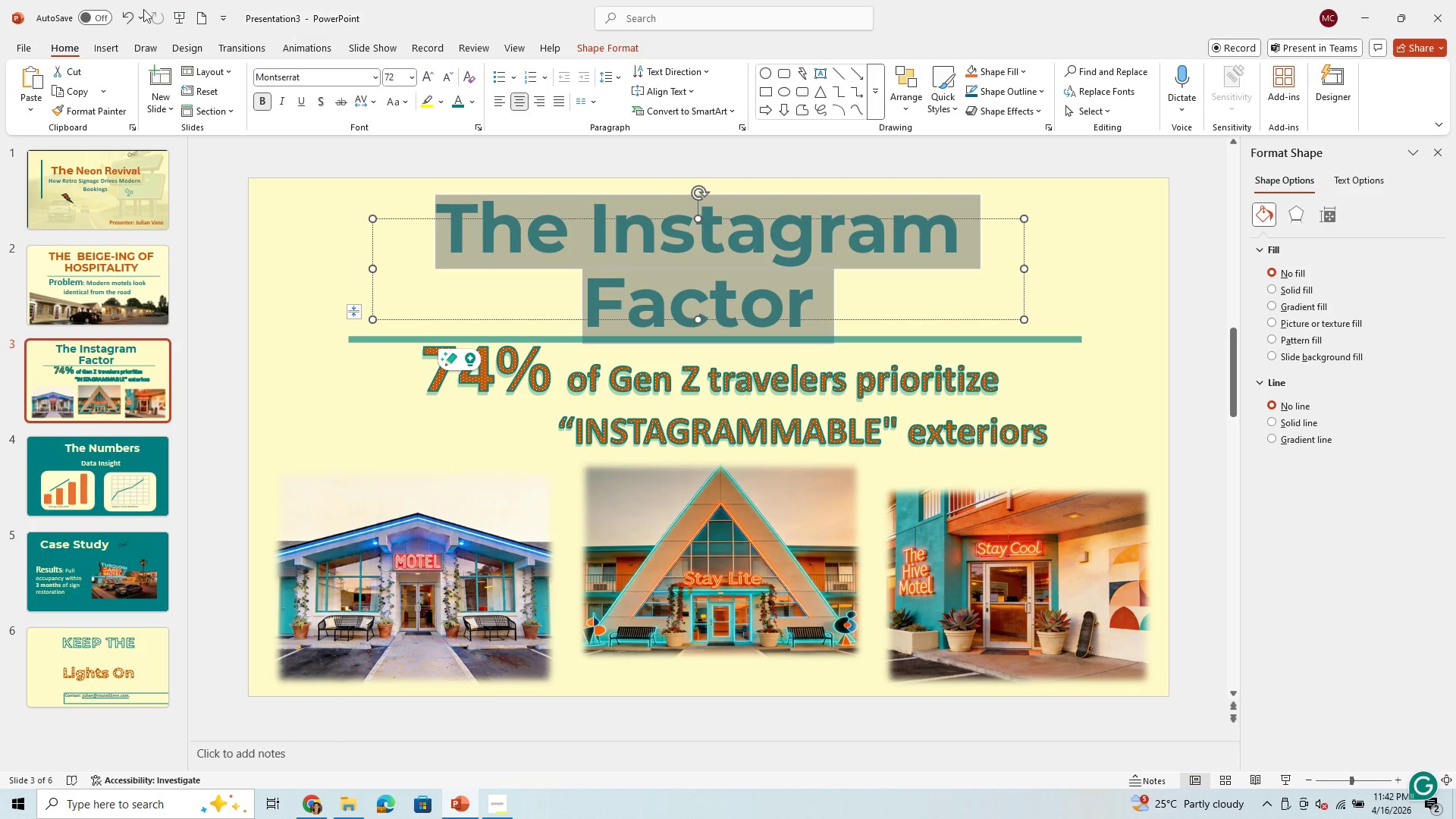 
left_click([363, 45])
 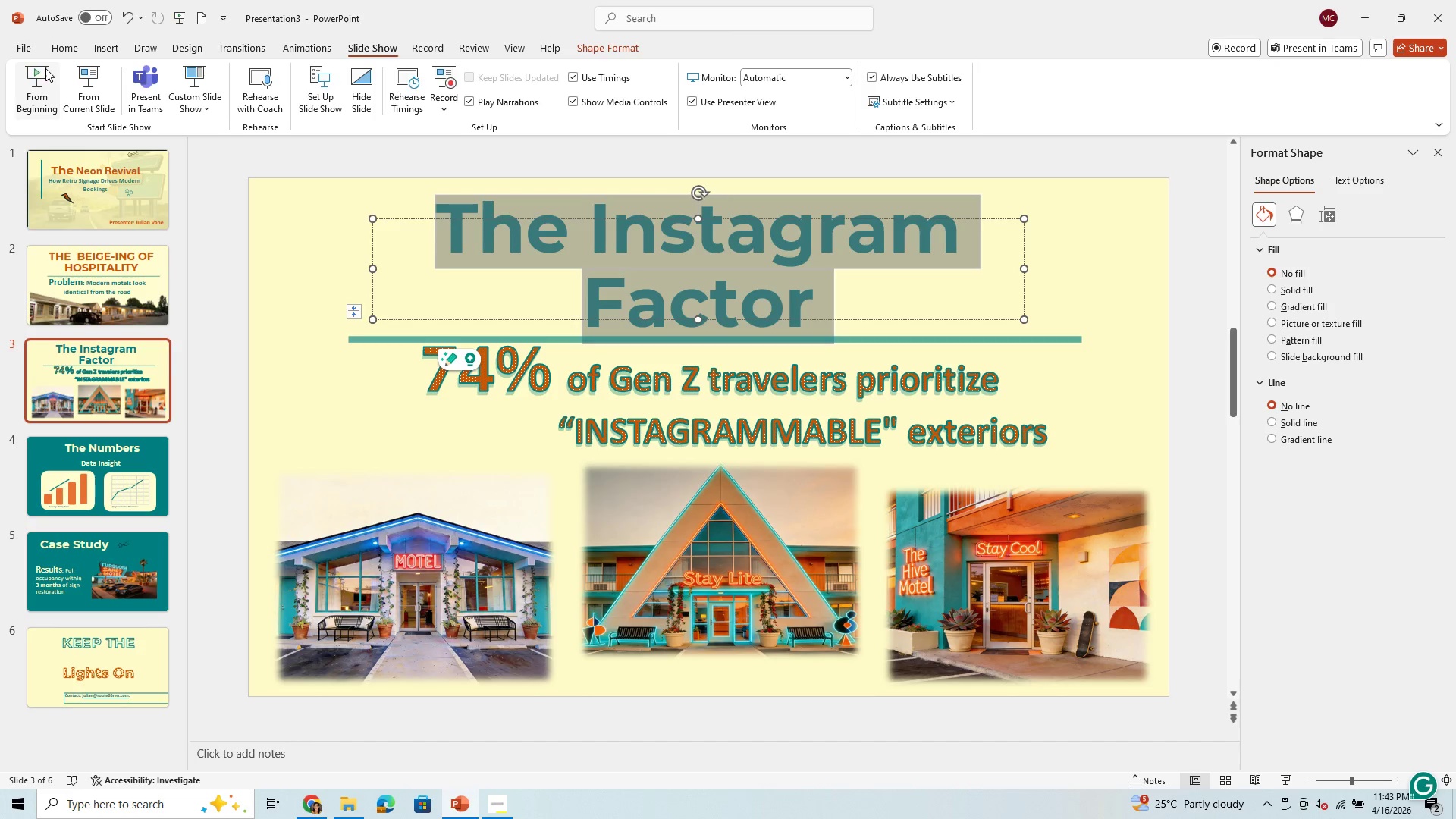 
left_click([34, 71])
 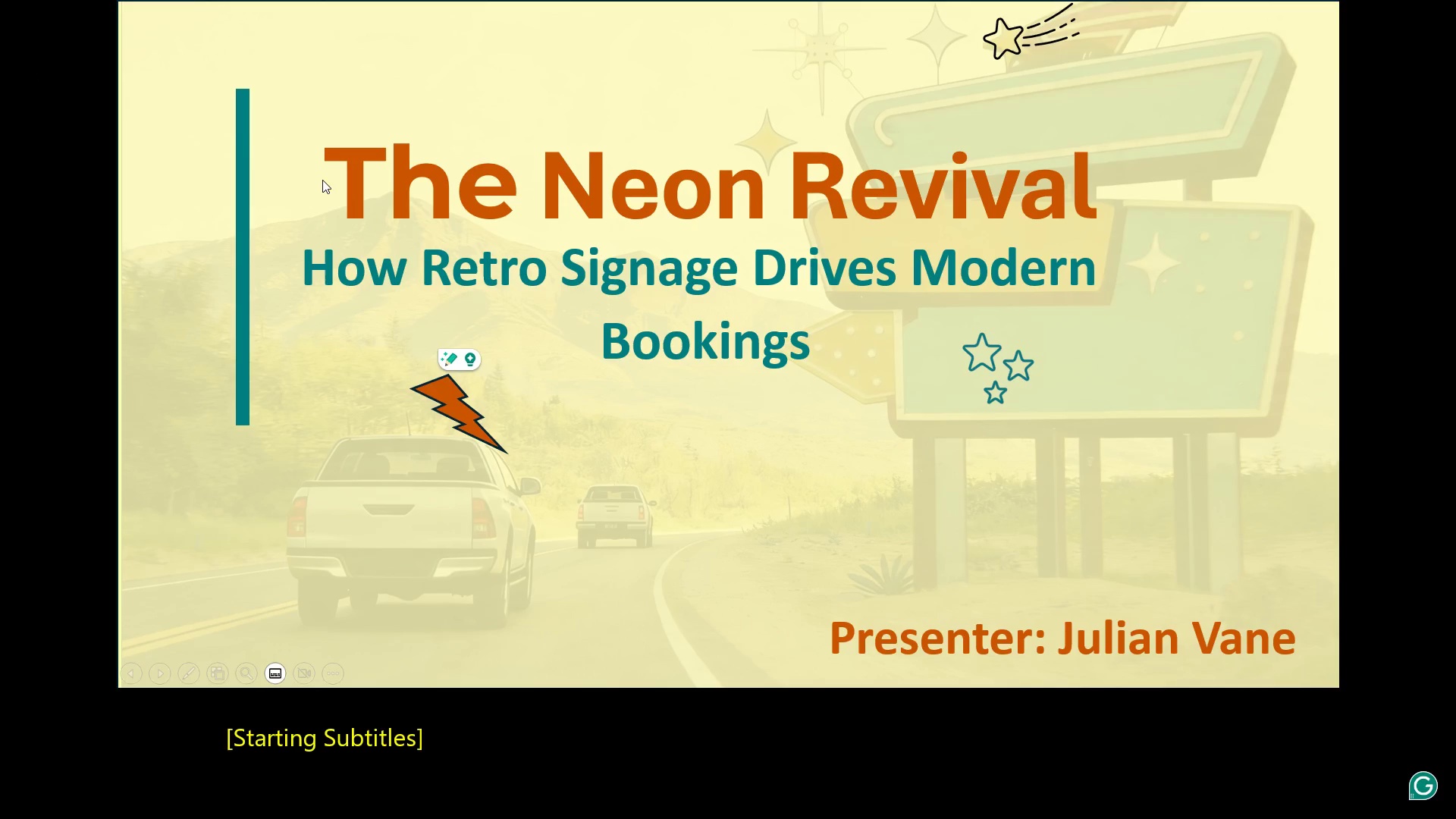 
key(ArrowRight)
 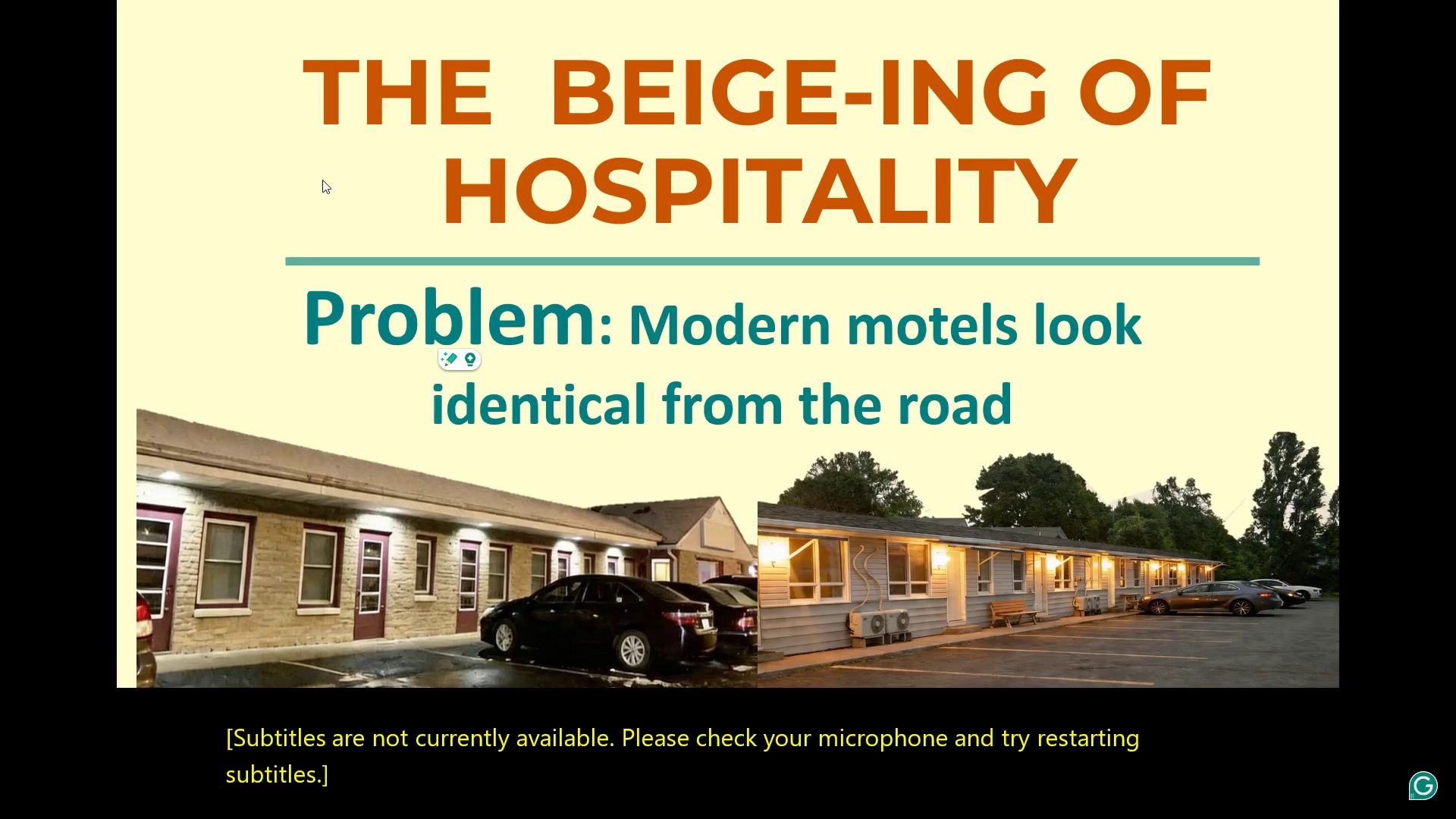 
key(ArrowRight)
 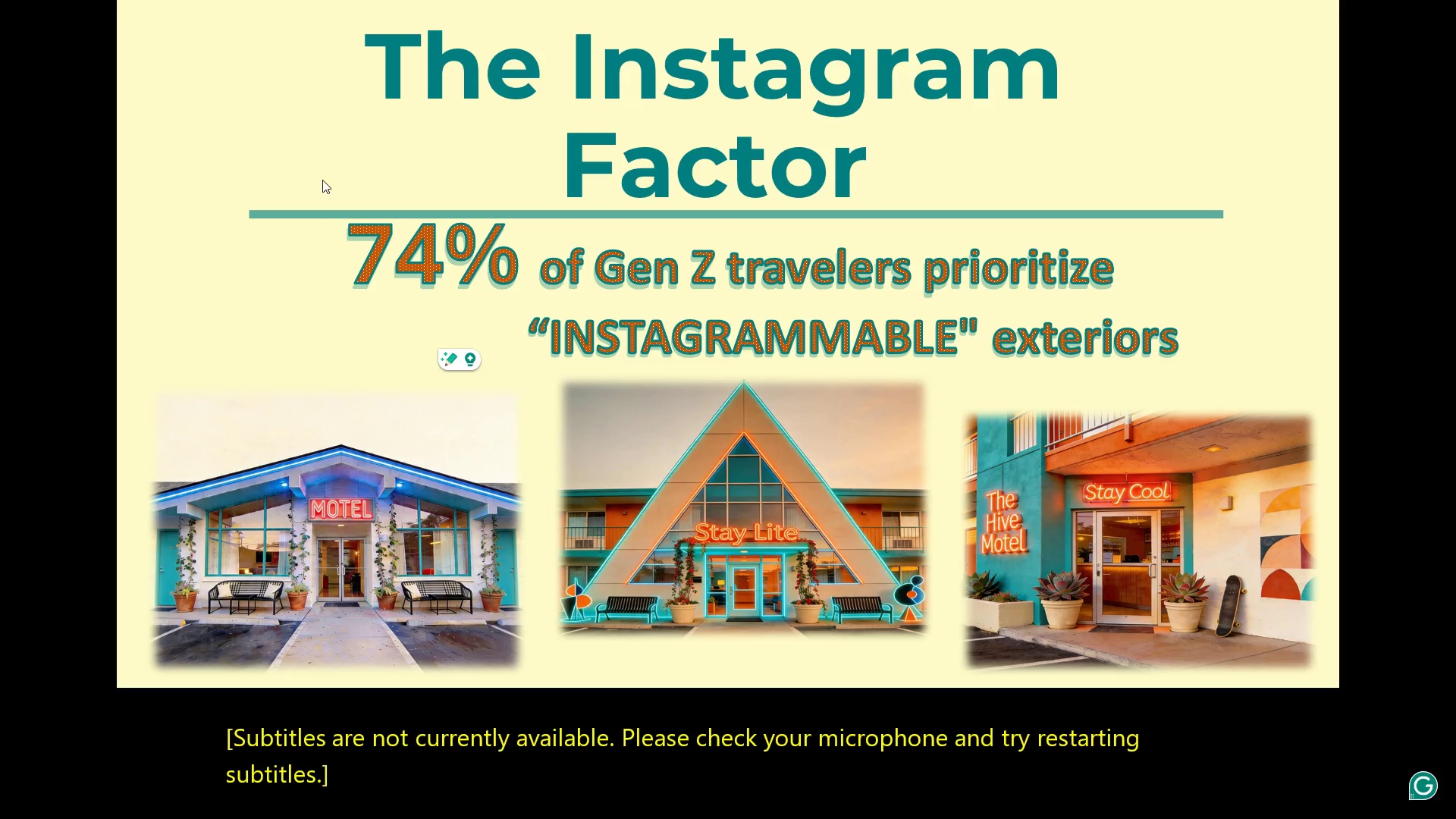 
key(ArrowRight)
 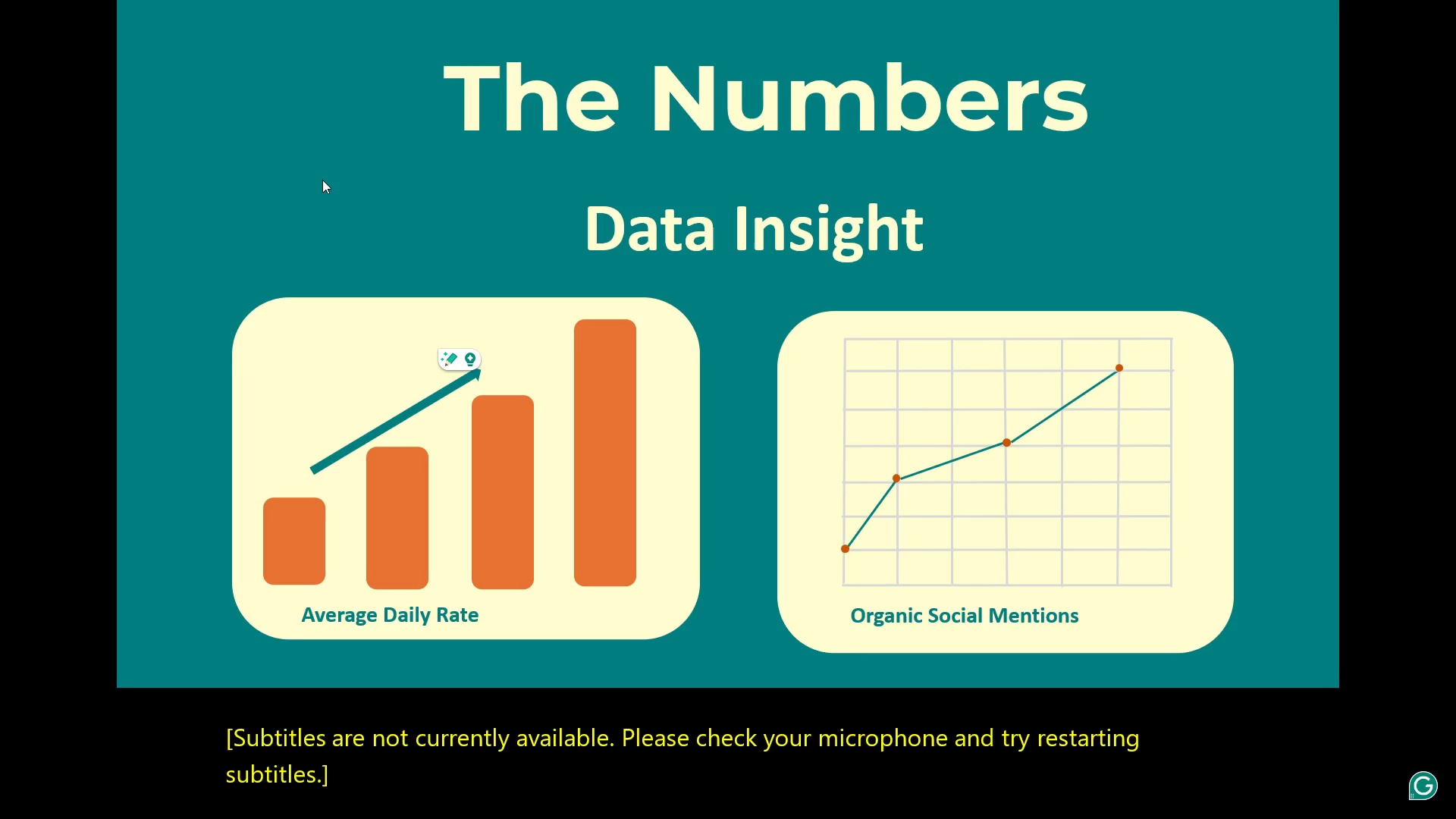 
key(ArrowRight)
 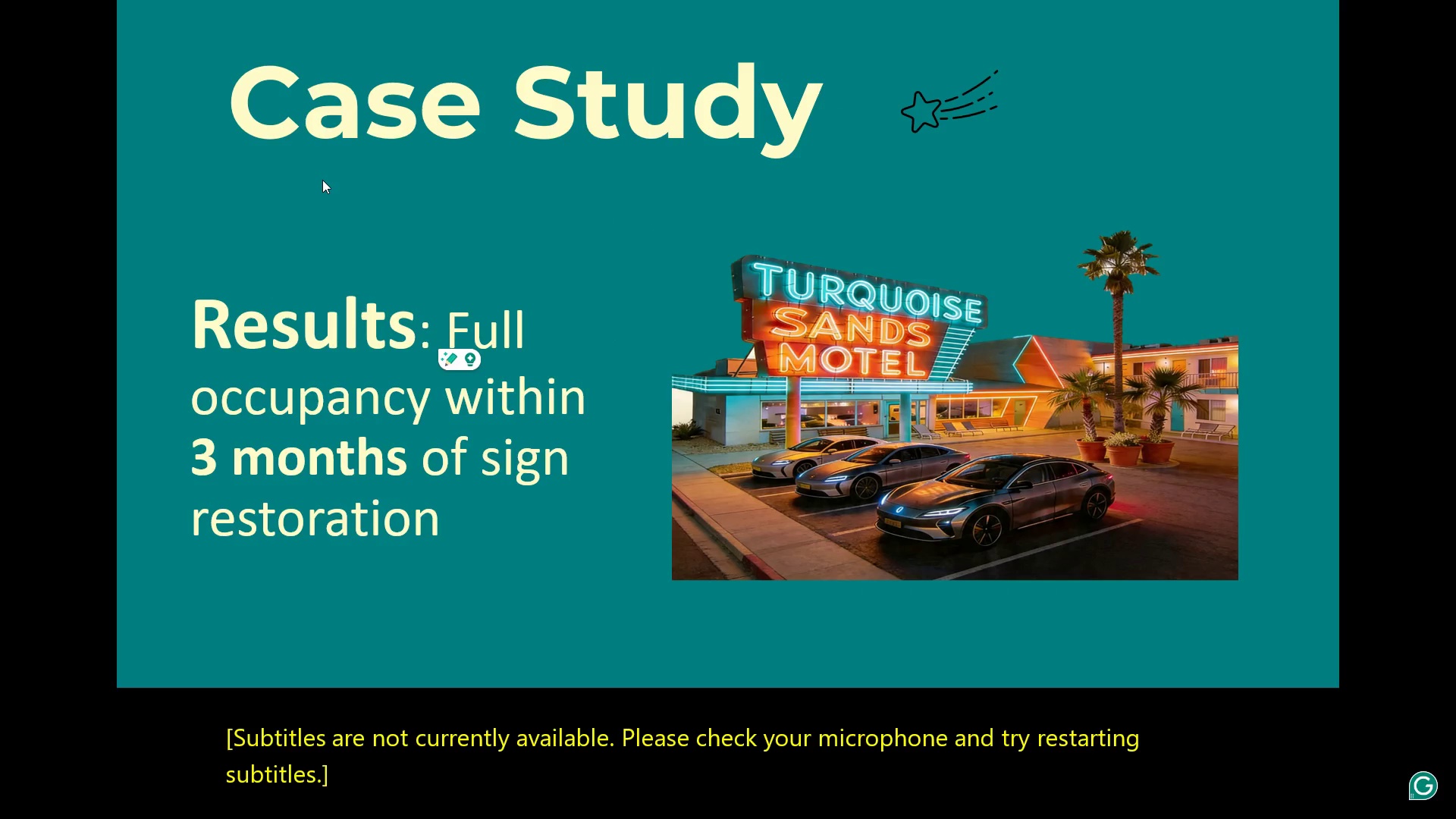 
key(ArrowRight)
 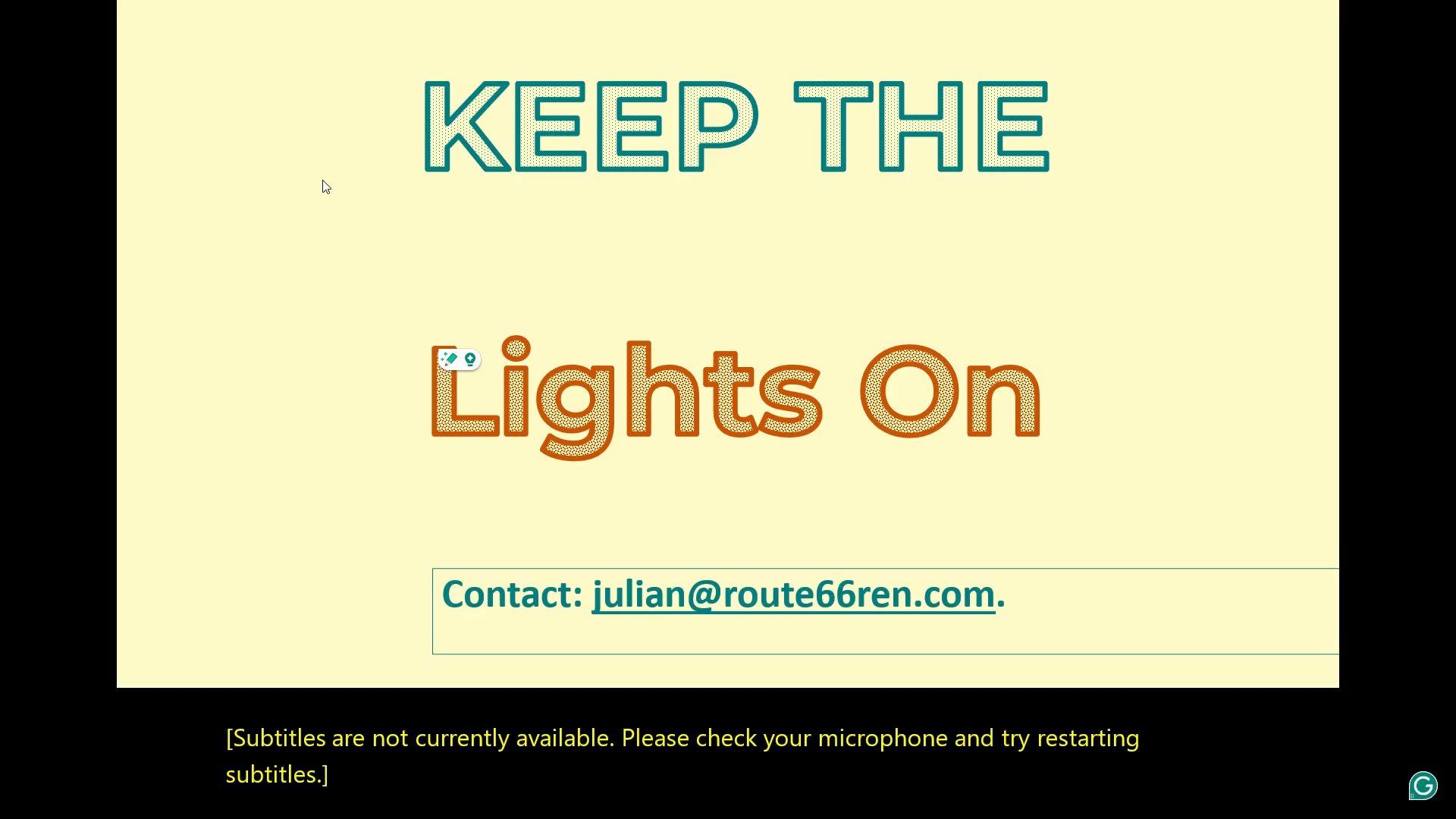 
key(ArrowRight)
 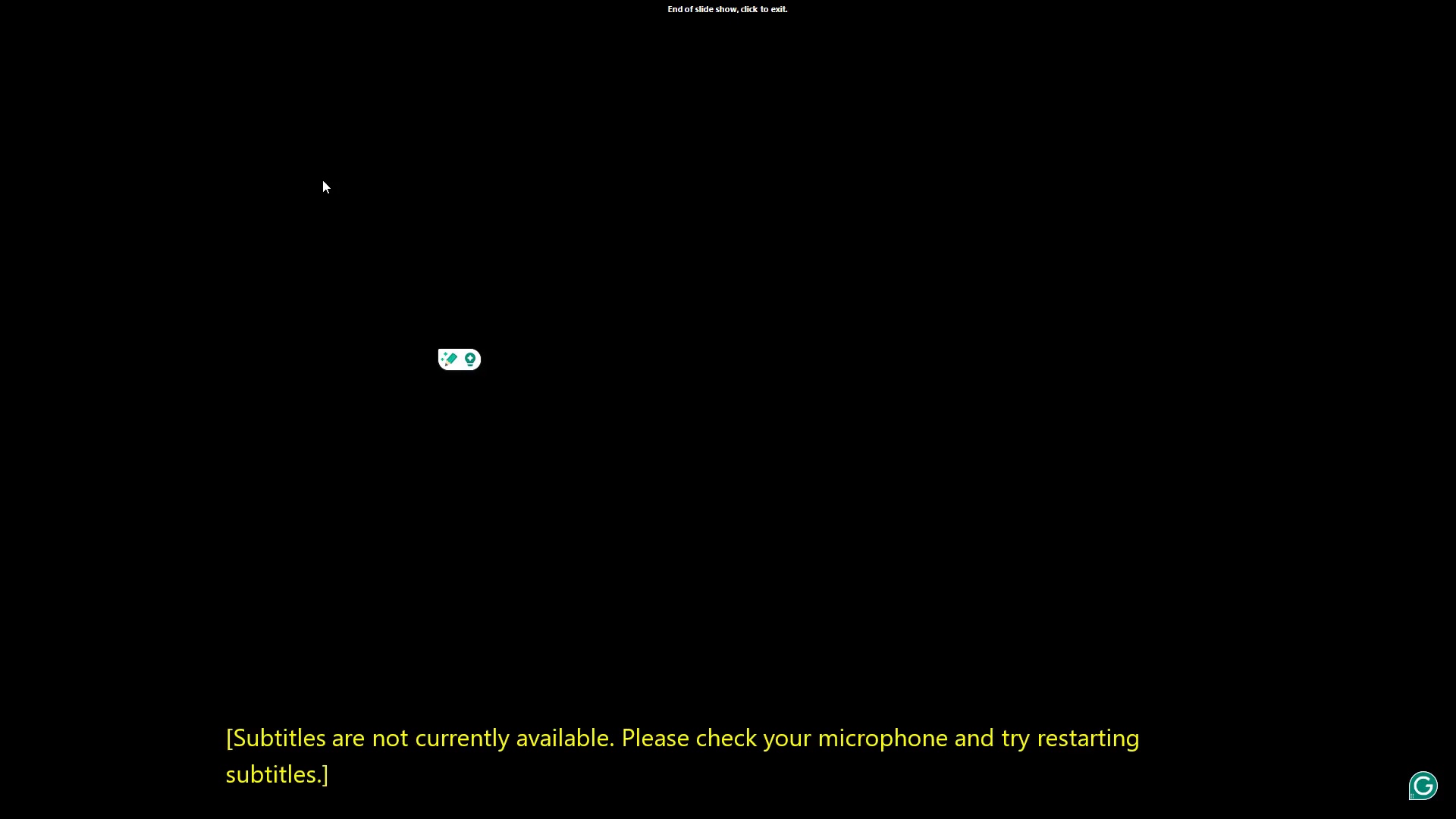 
key(Escape)
 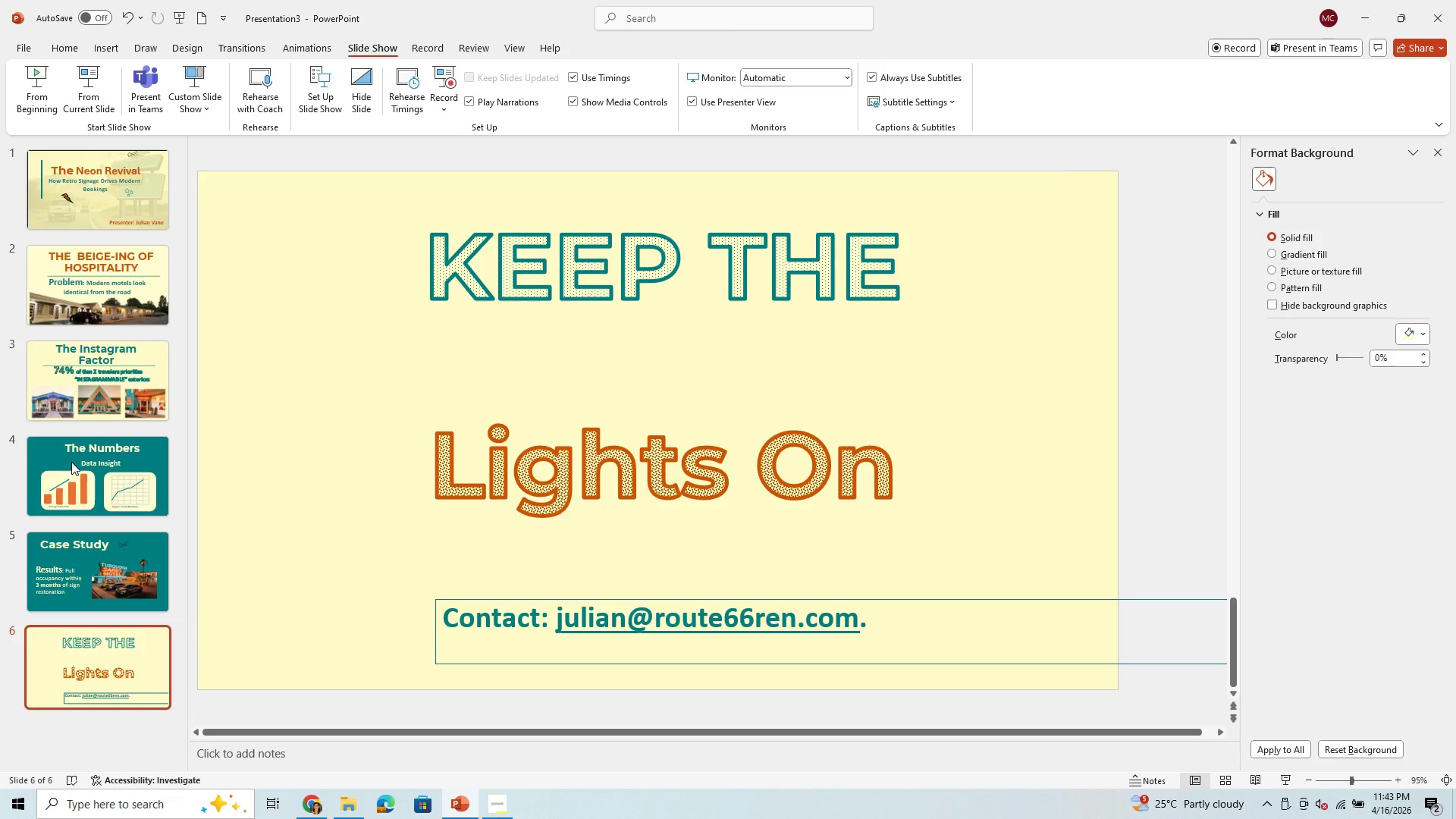 
left_click([110, 389])
 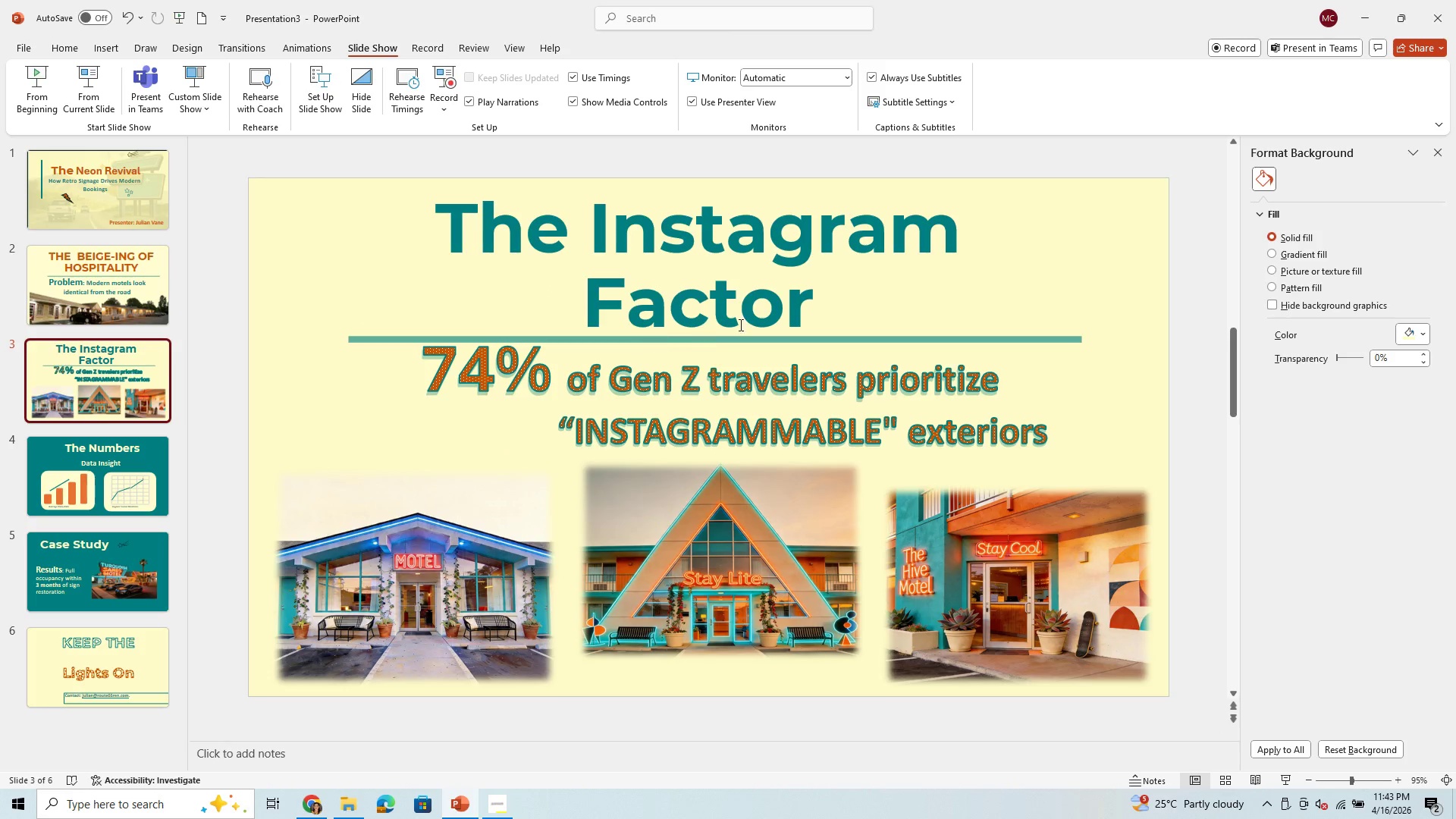 
left_click_drag(start_coordinate=[823, 306], to_coordinate=[429, 248])
 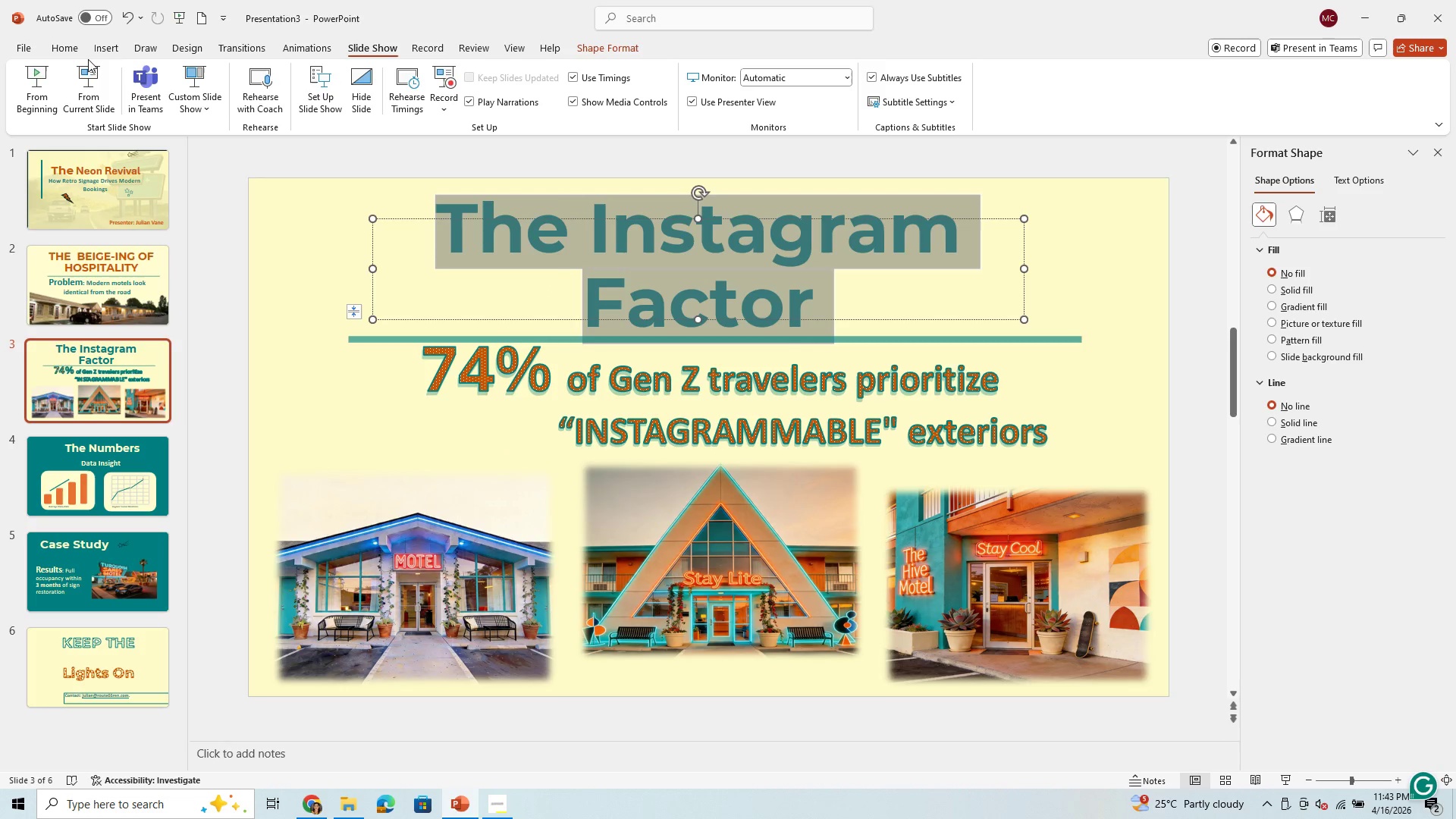 
left_click([99, 55])
 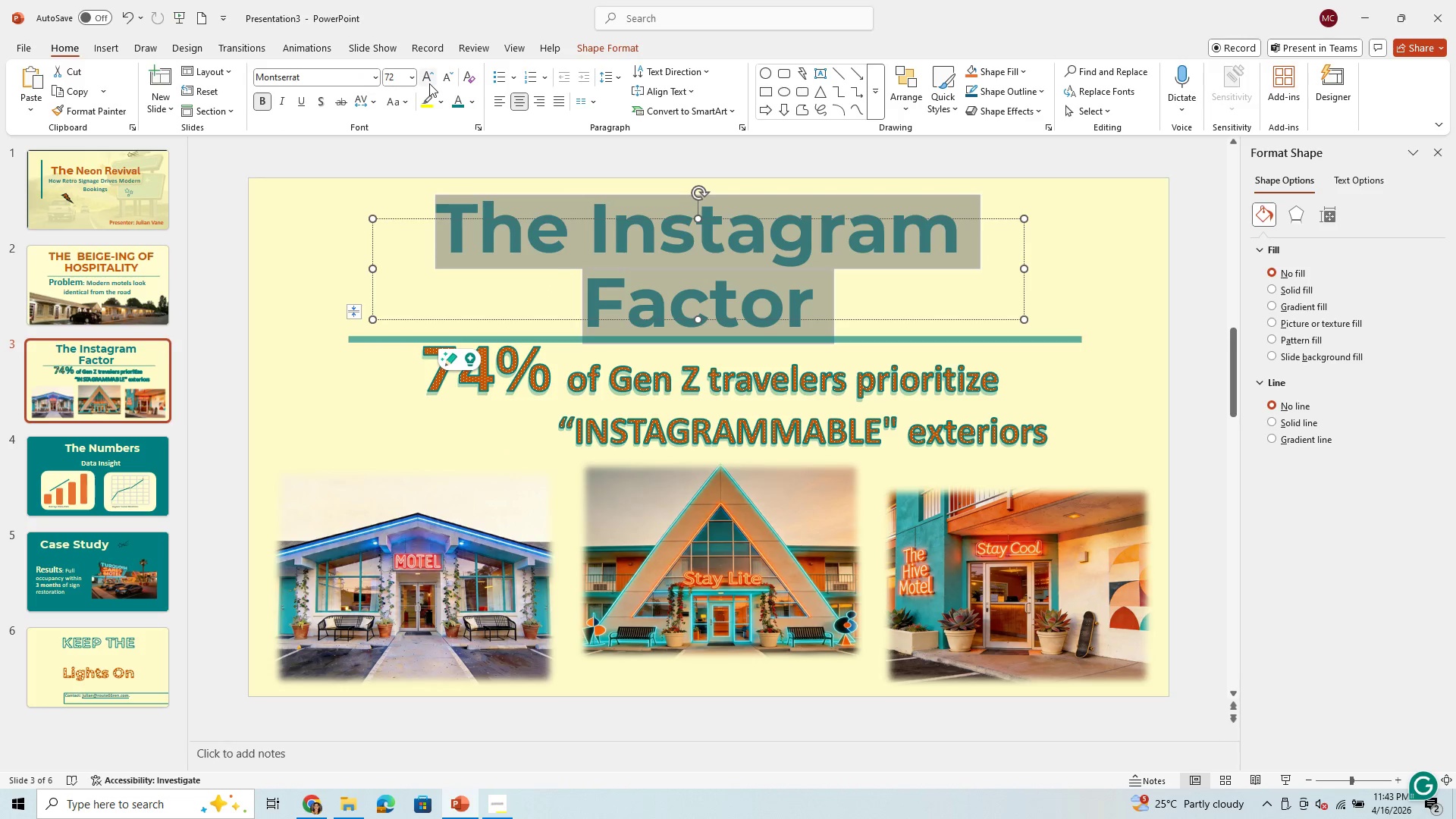 
left_click([412, 80])
 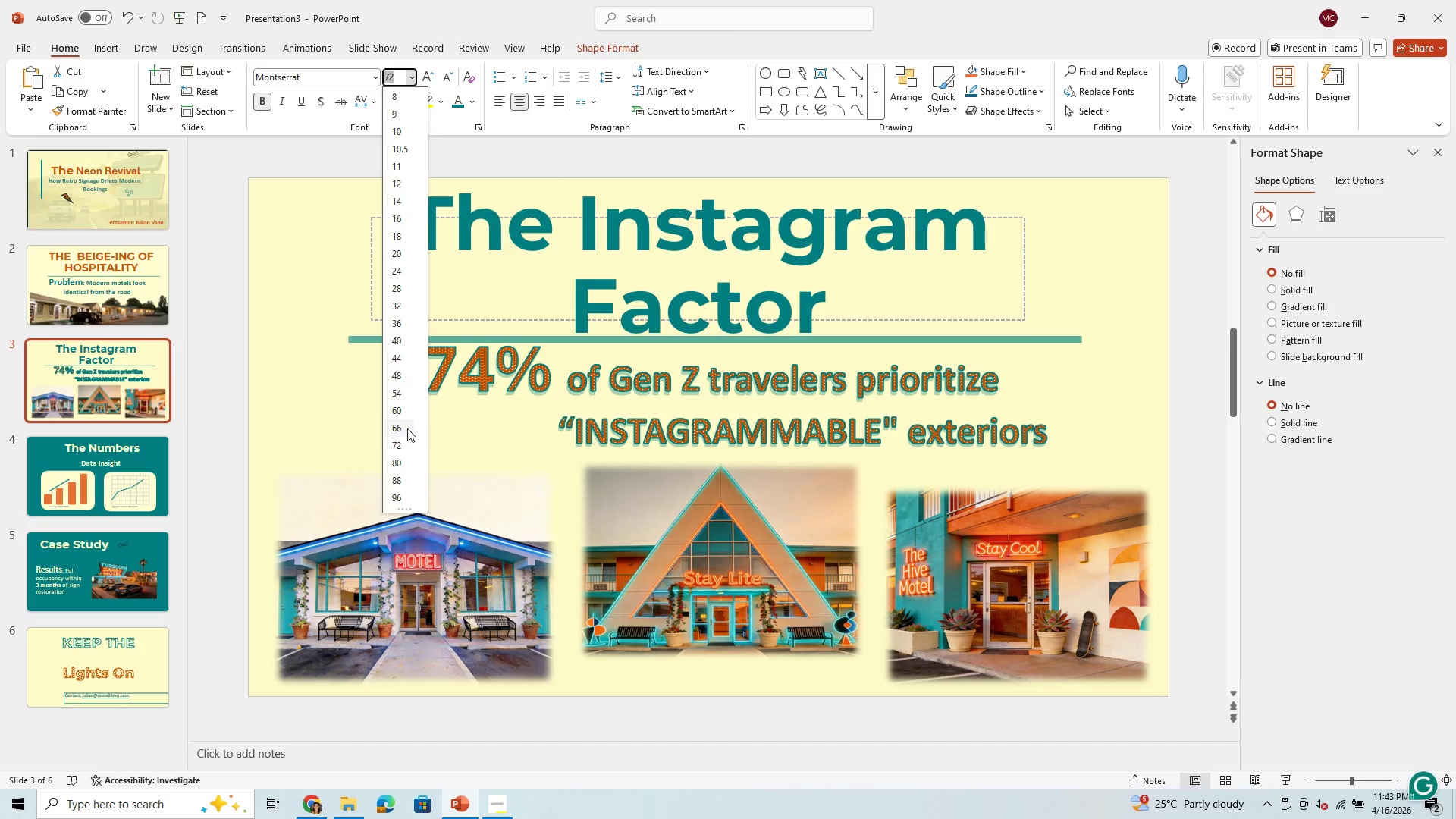 
left_click([407, 428])
 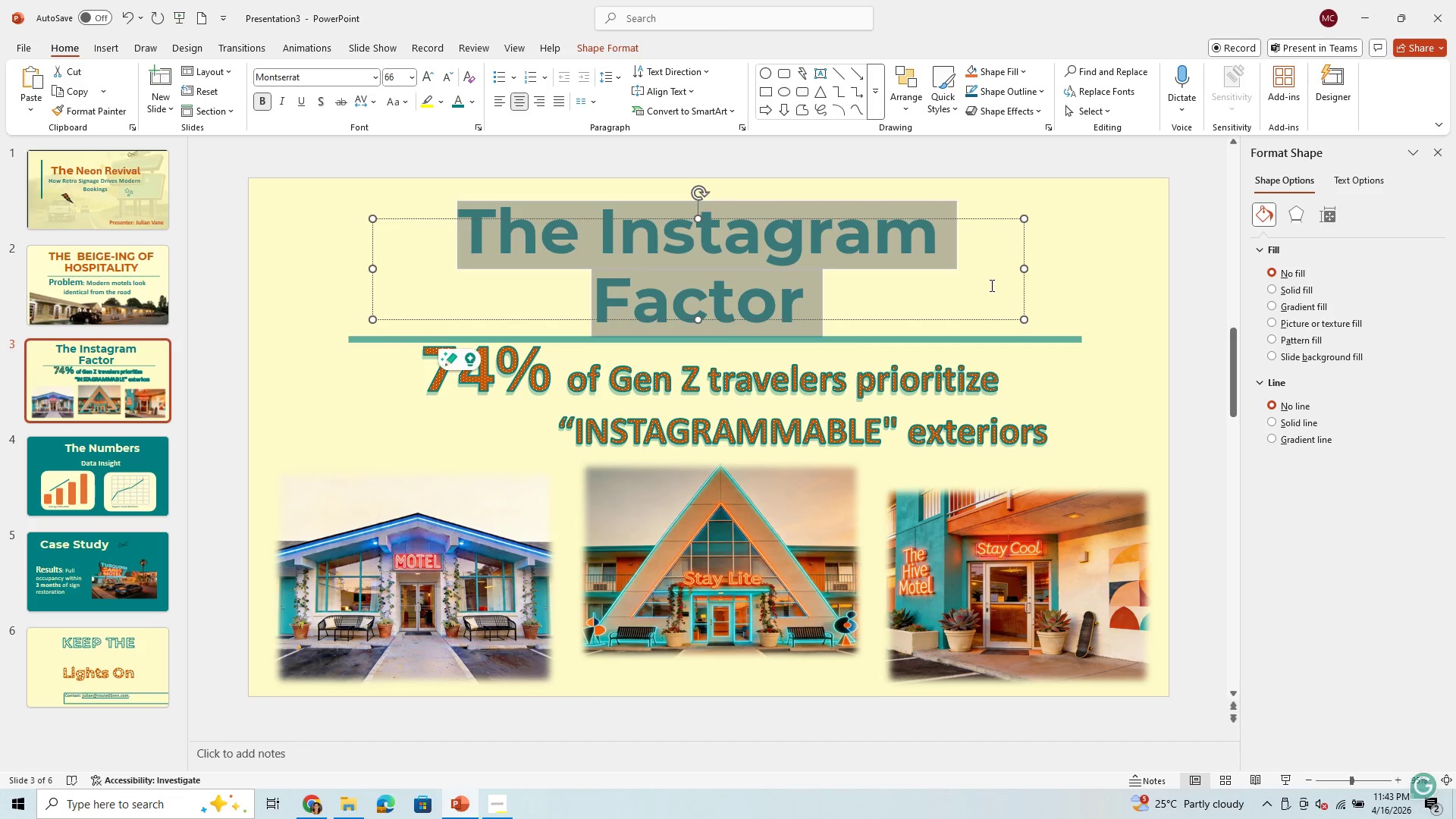 
left_click([991, 286])
 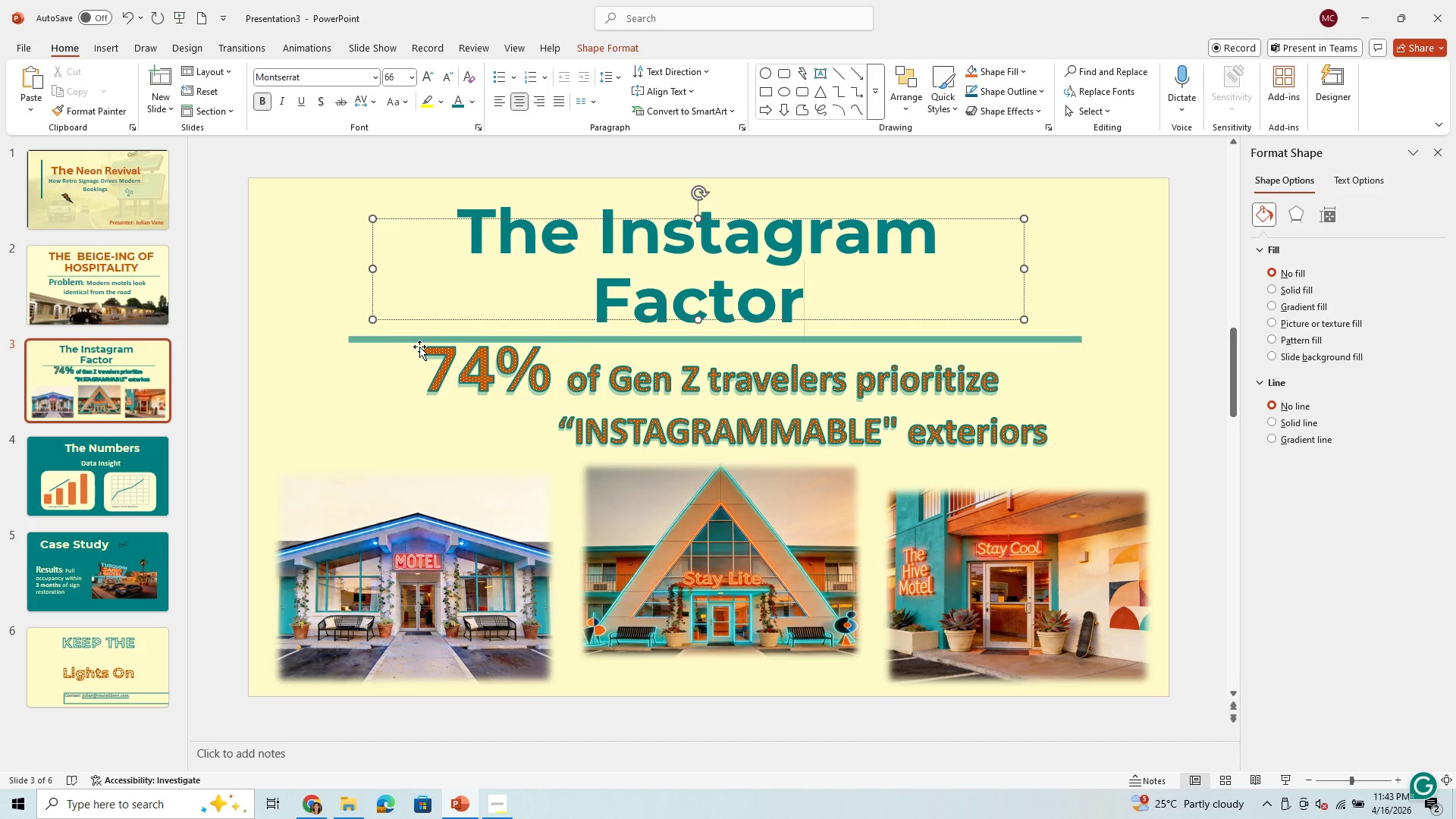 
left_click_drag(start_coordinate=[430, 371], to_coordinate=[1056, 443])
 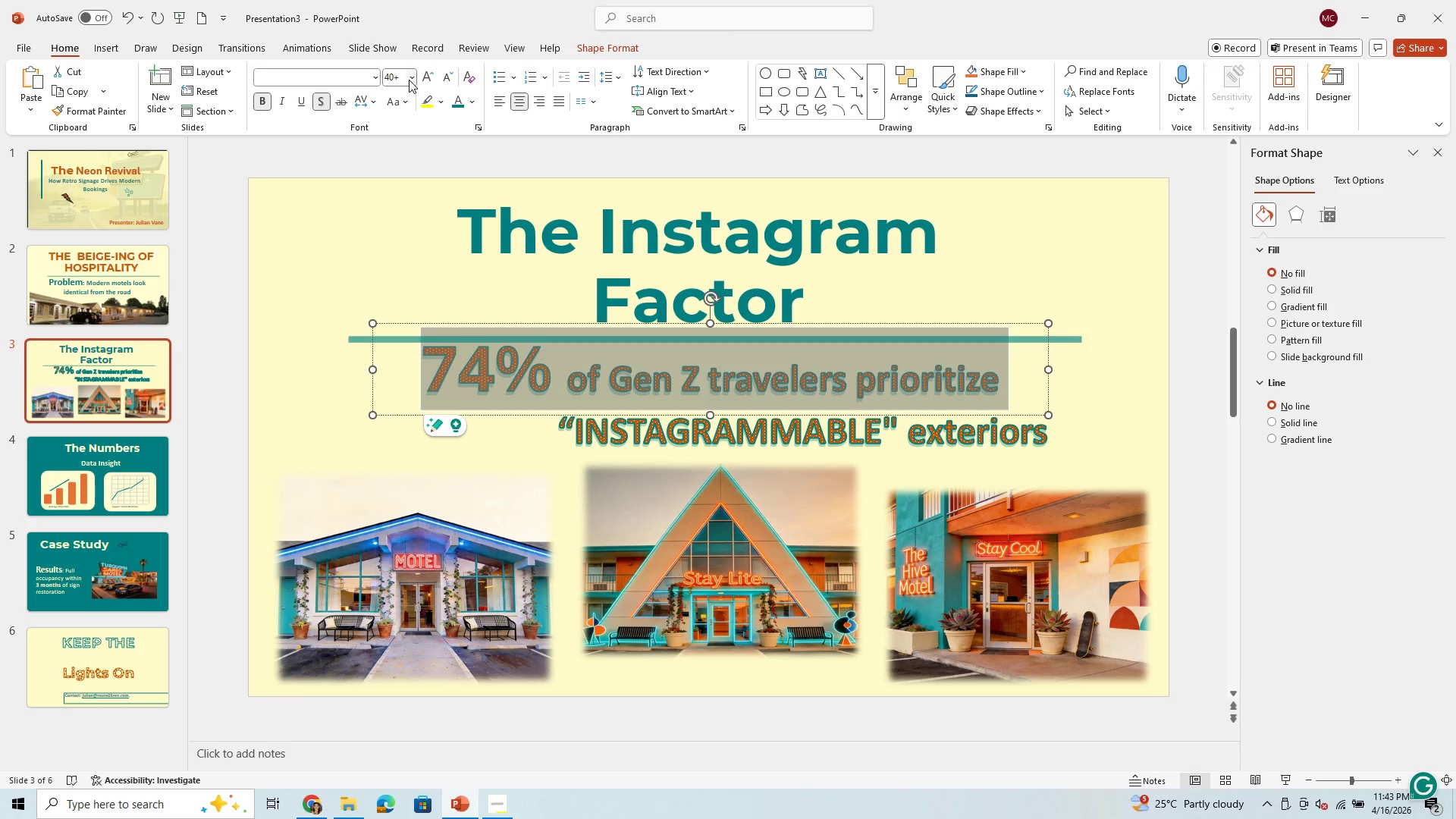 
left_click([410, 80])
 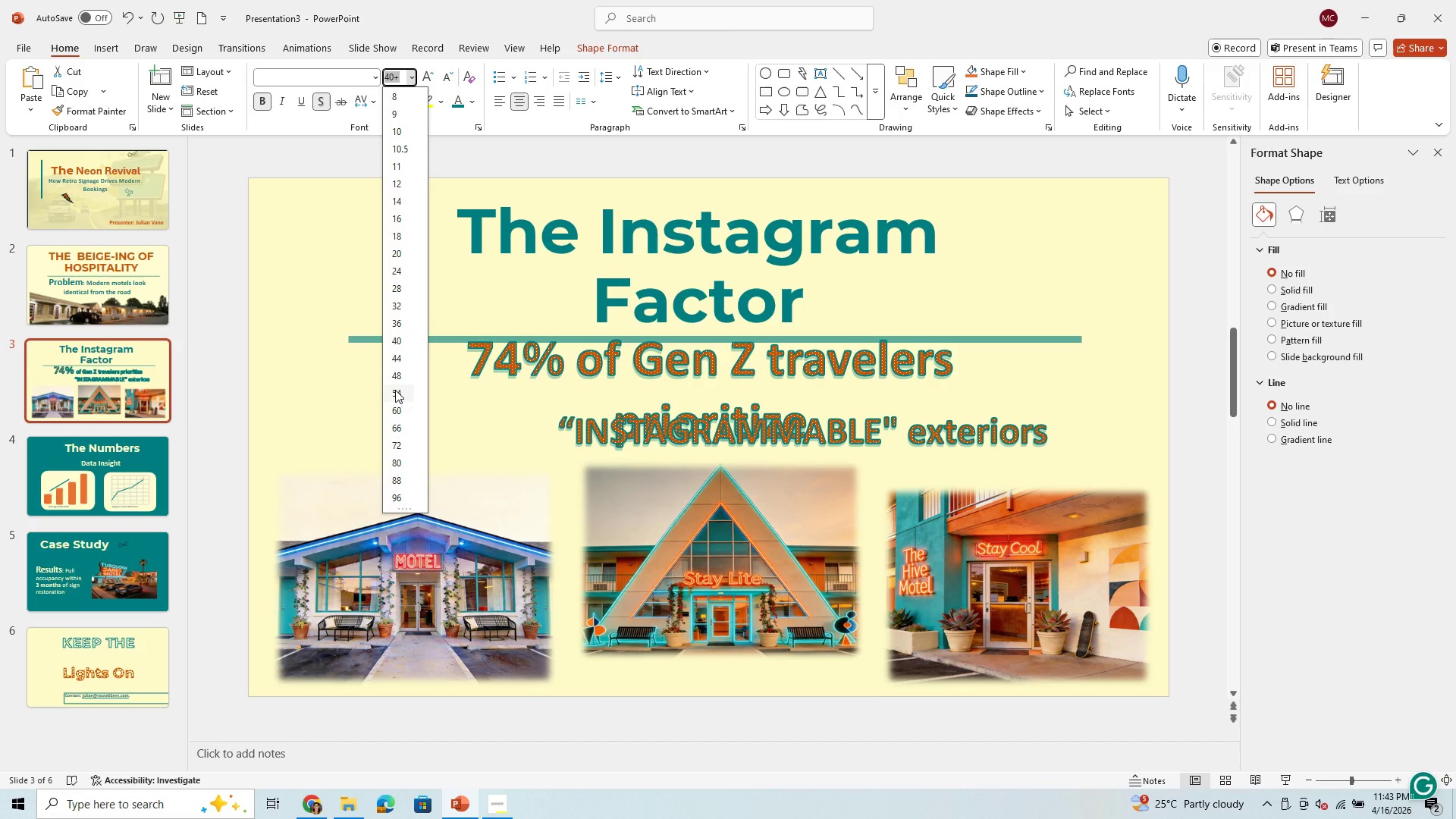 
wait(9.34)
 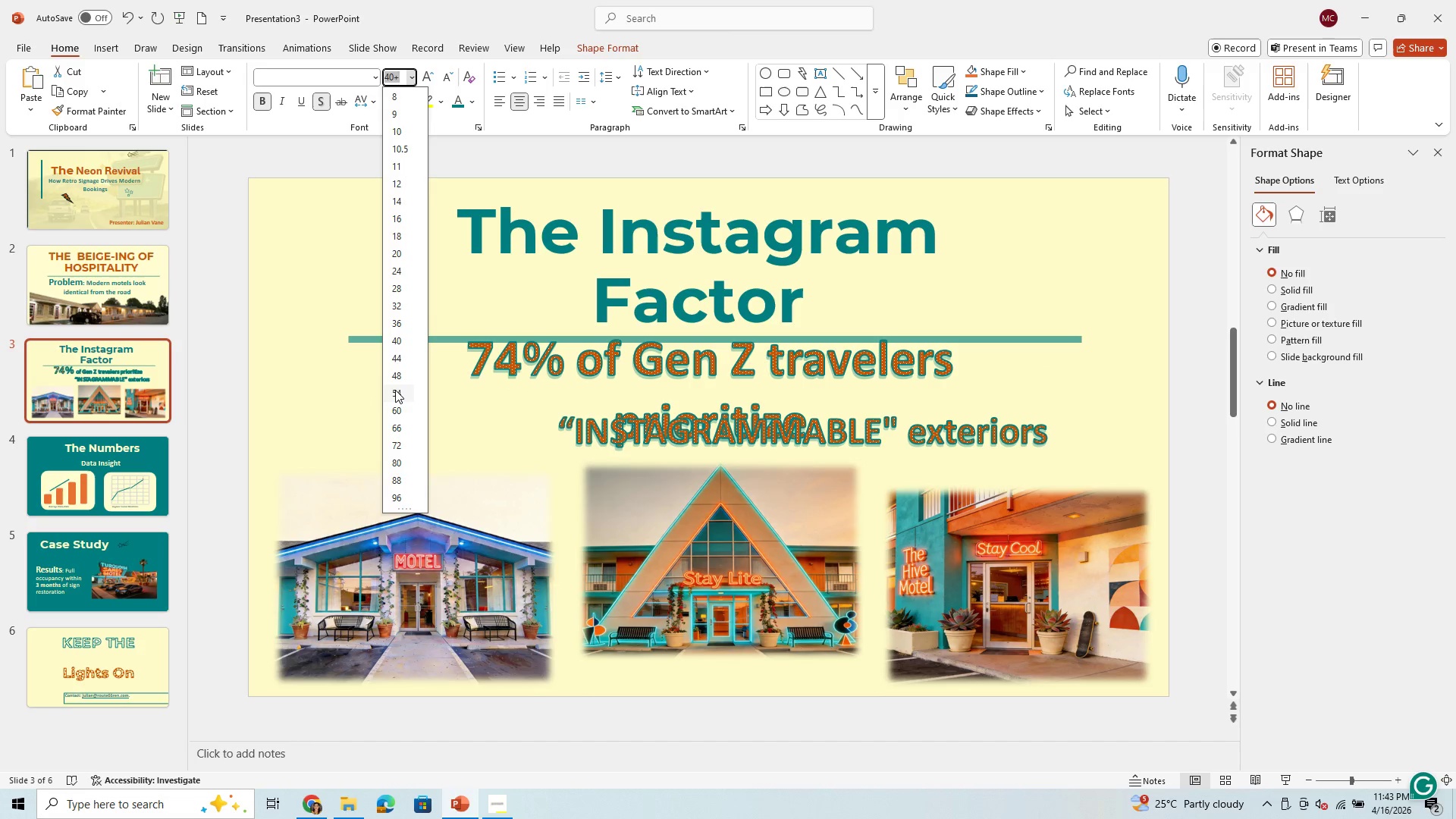 
left_click([400, 361])
 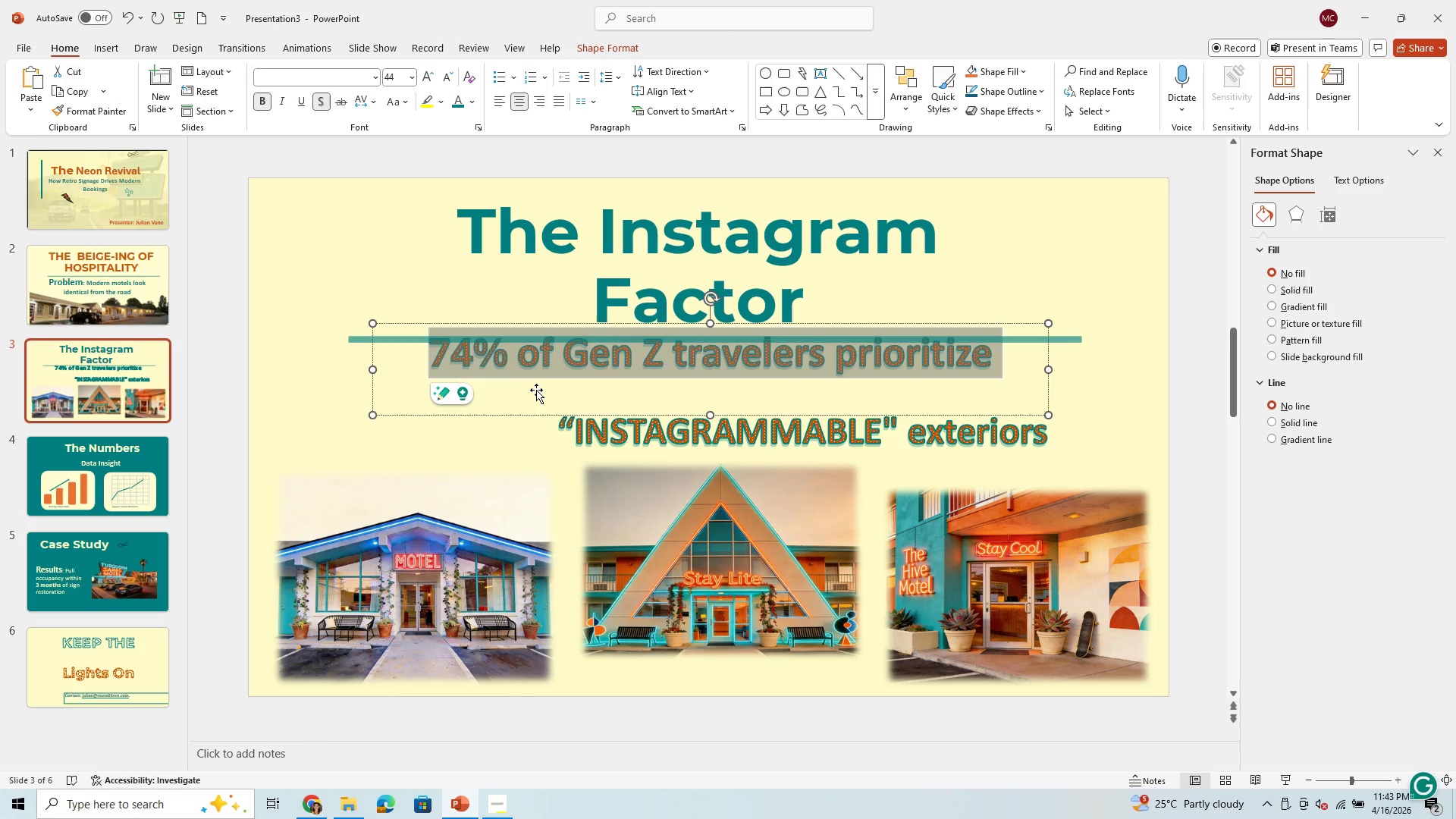 
left_click([537, 391])
 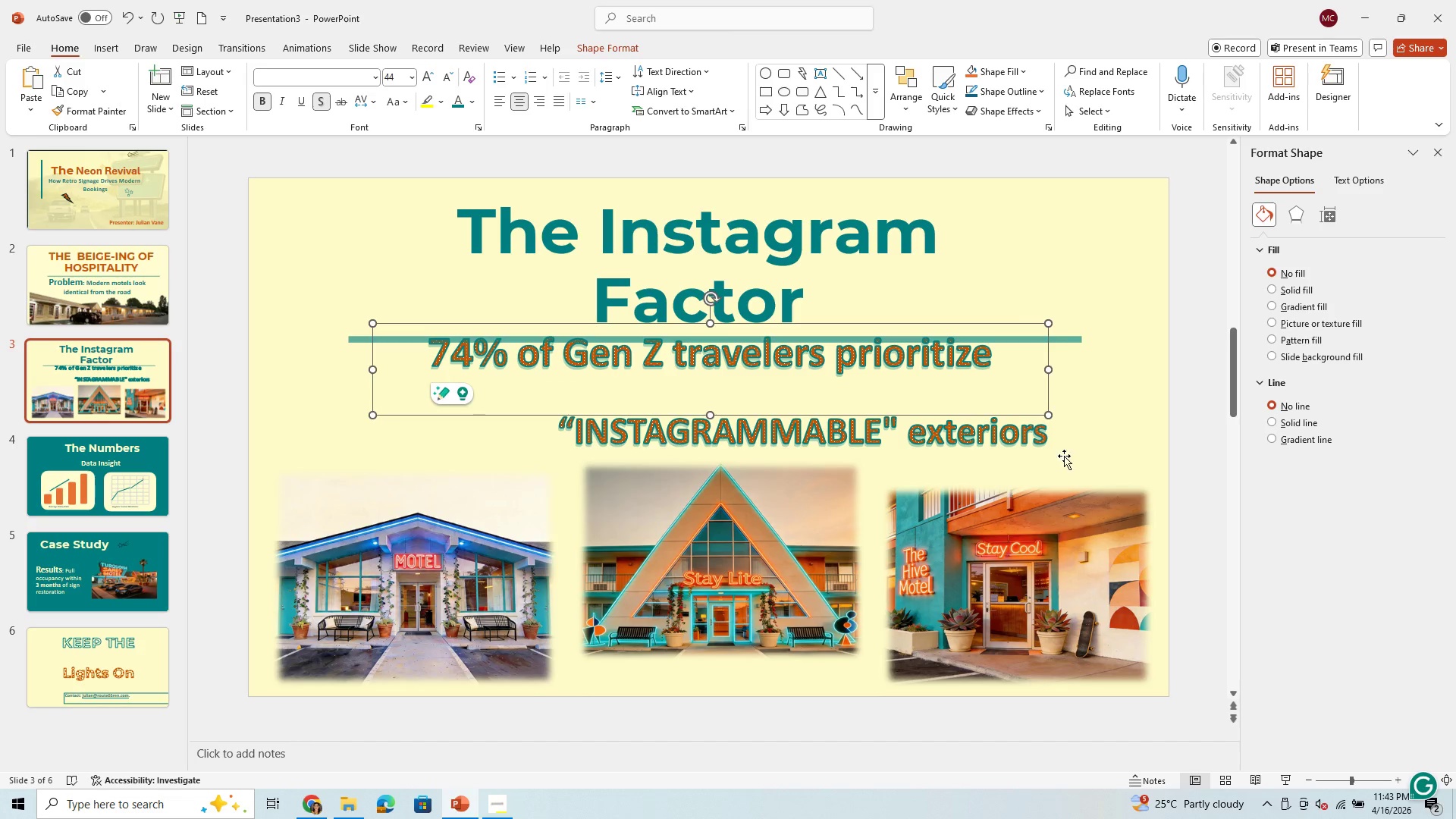 
left_click([1051, 439])
 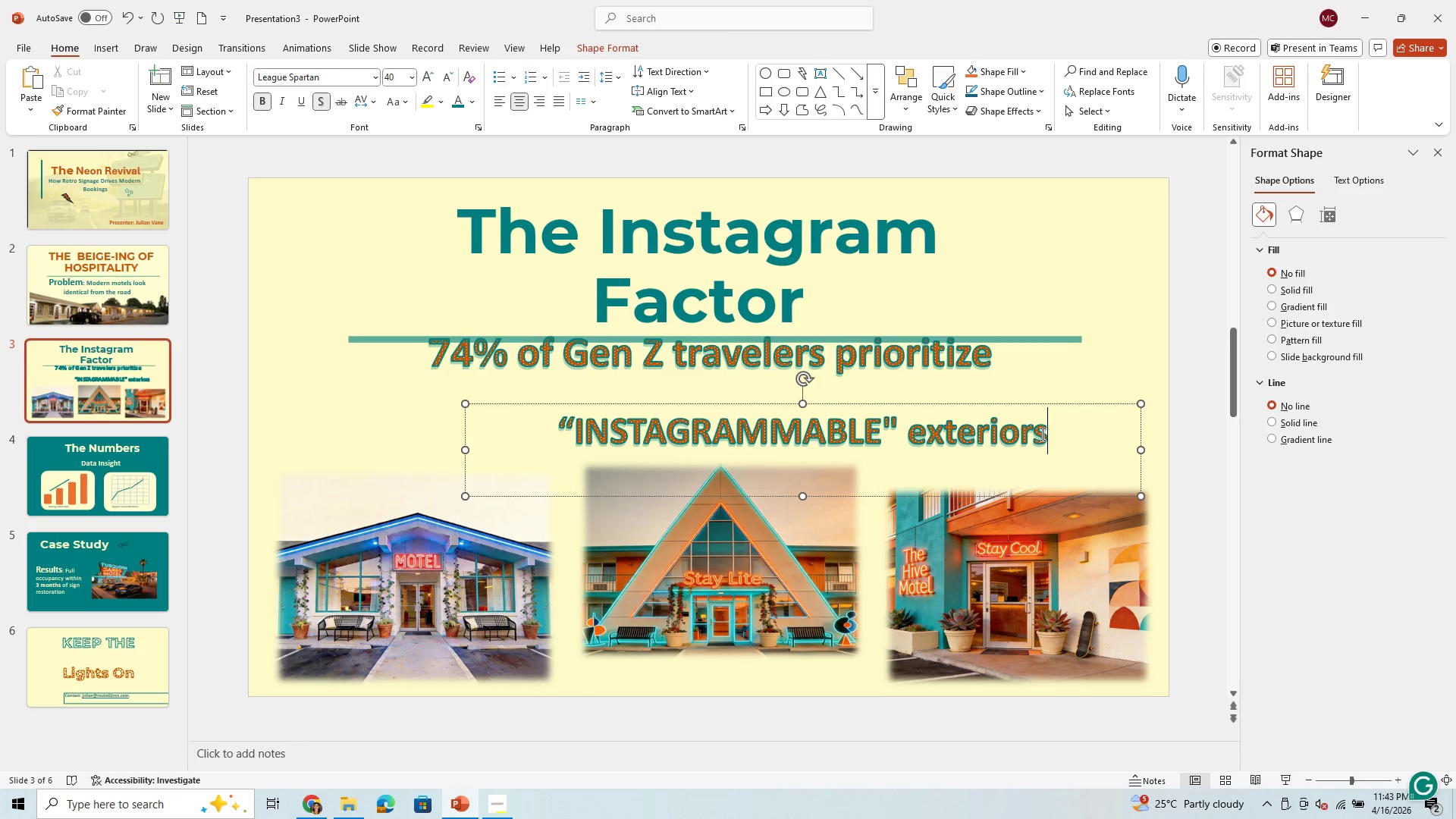 
left_click([1041, 434])
 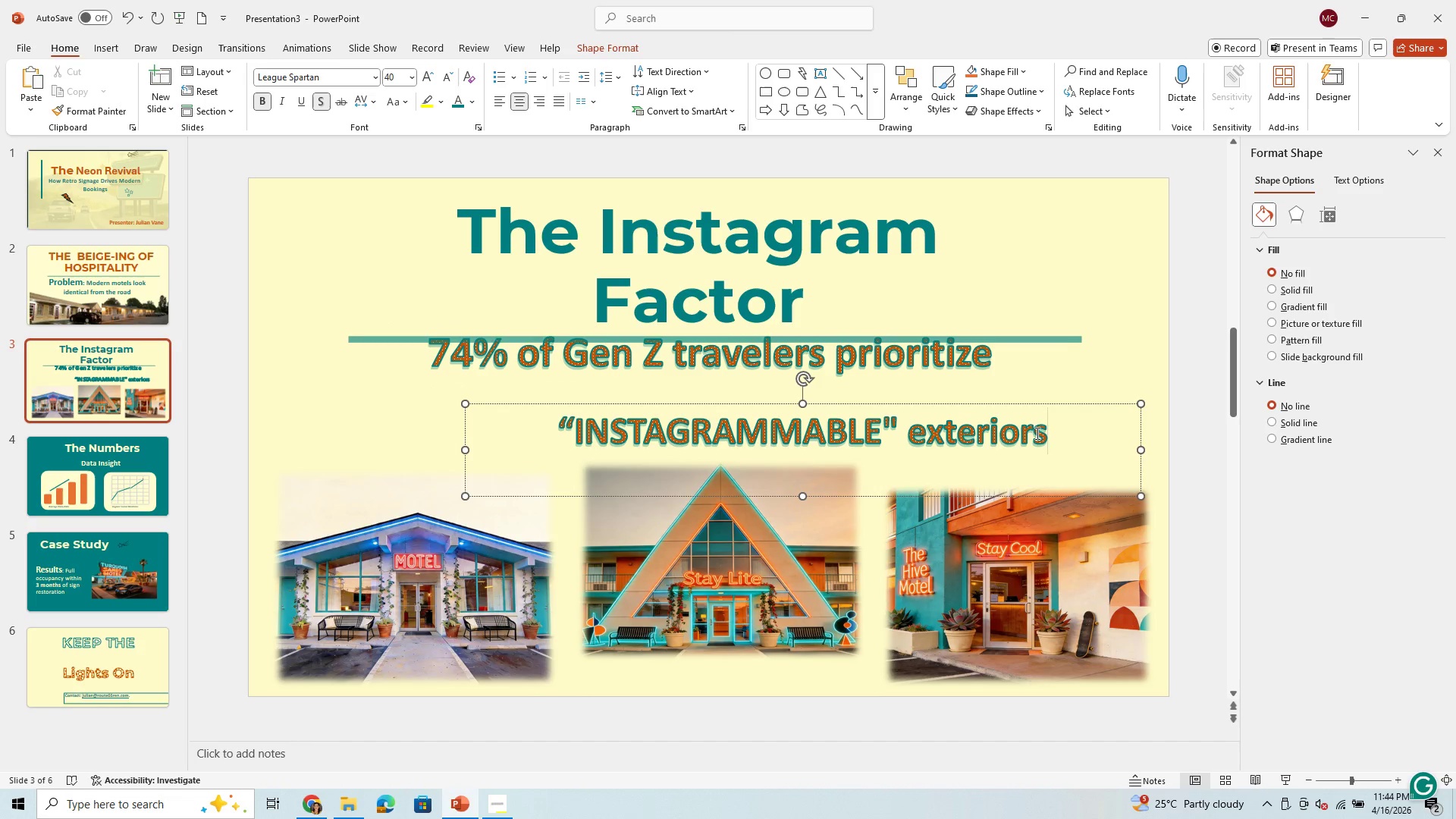 
left_click([1050, 434])
 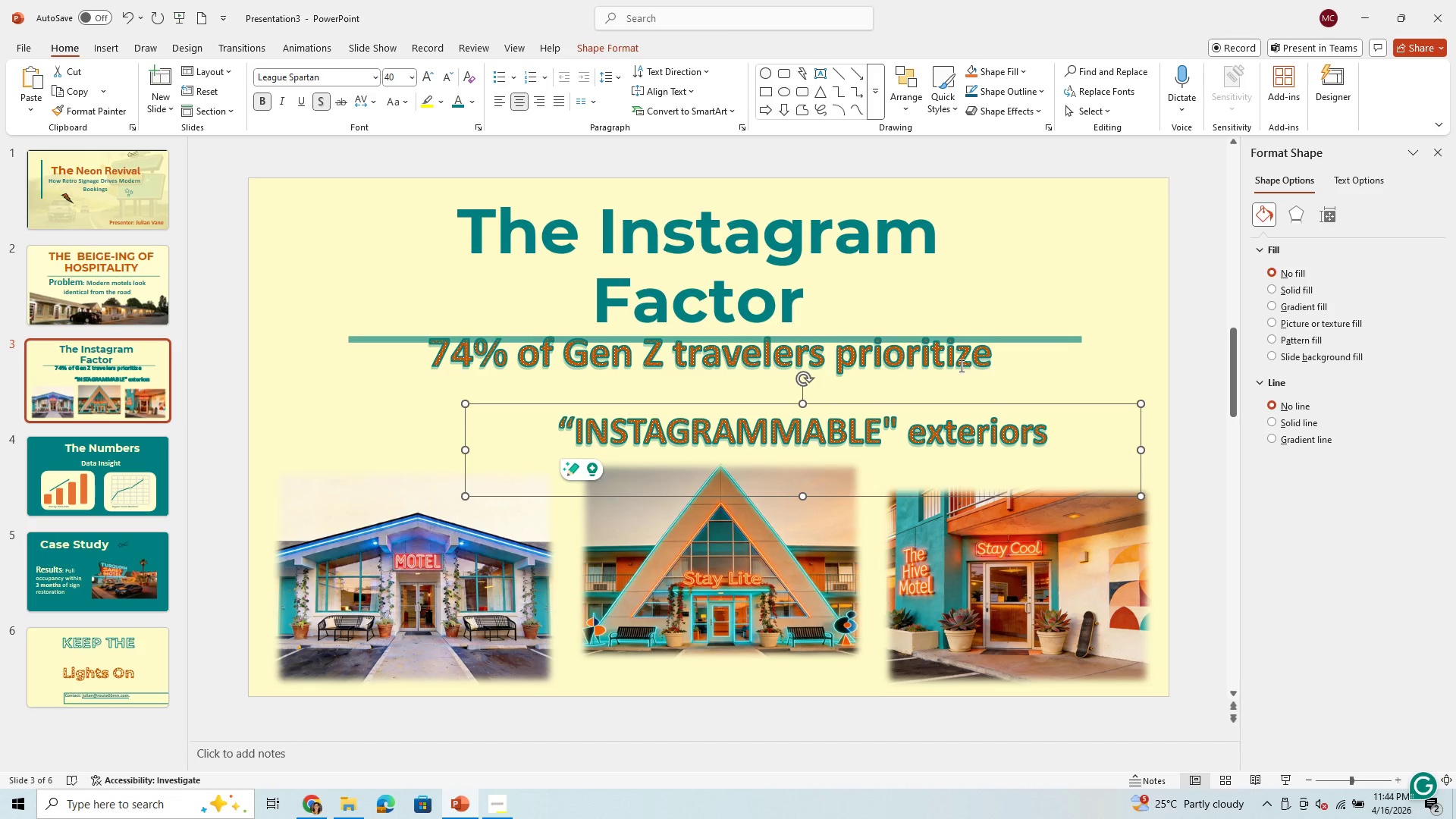 
left_click([959, 362])
 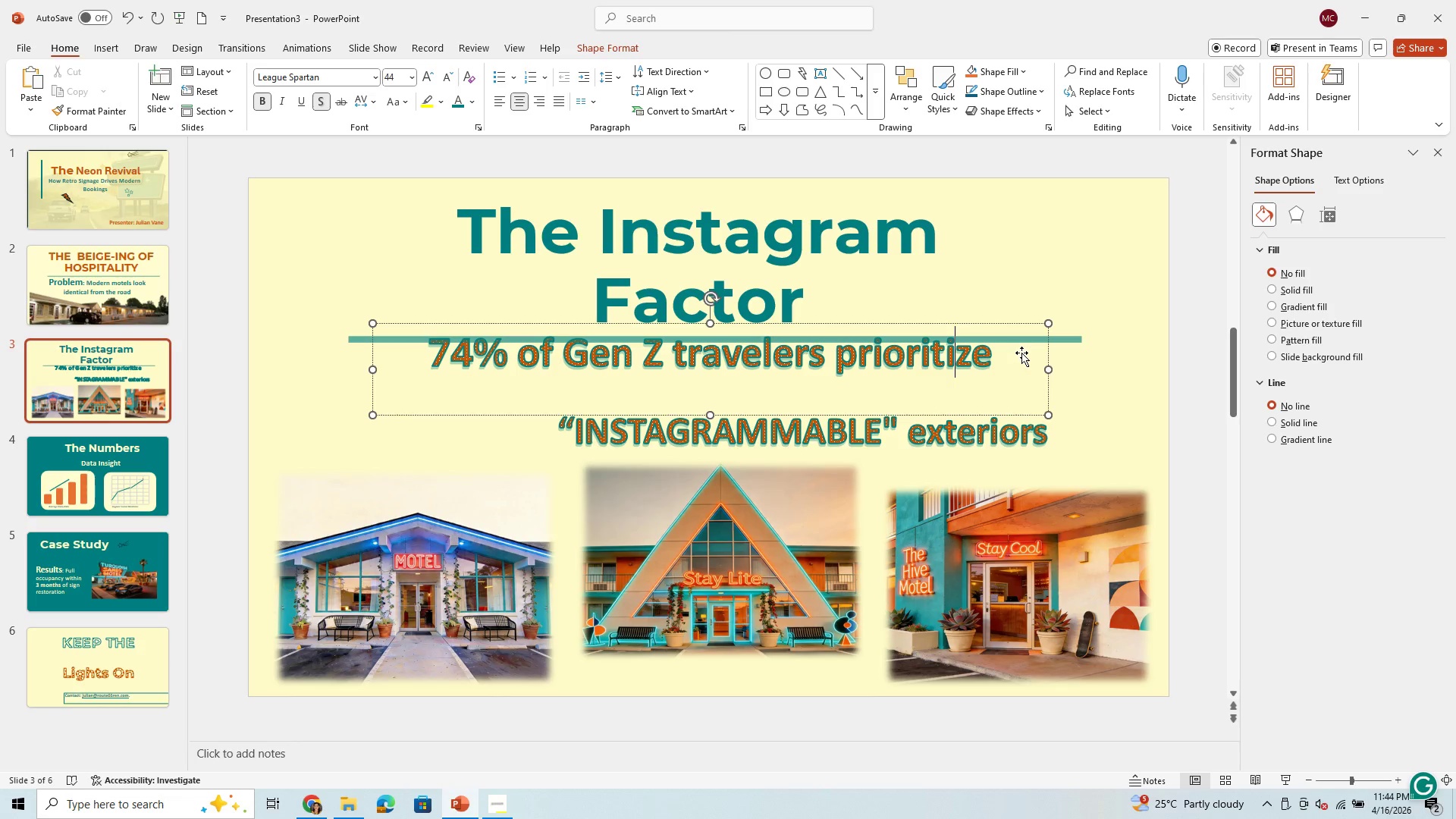 
left_click_drag(start_coordinate=[984, 353], to_coordinate=[439, 371])
 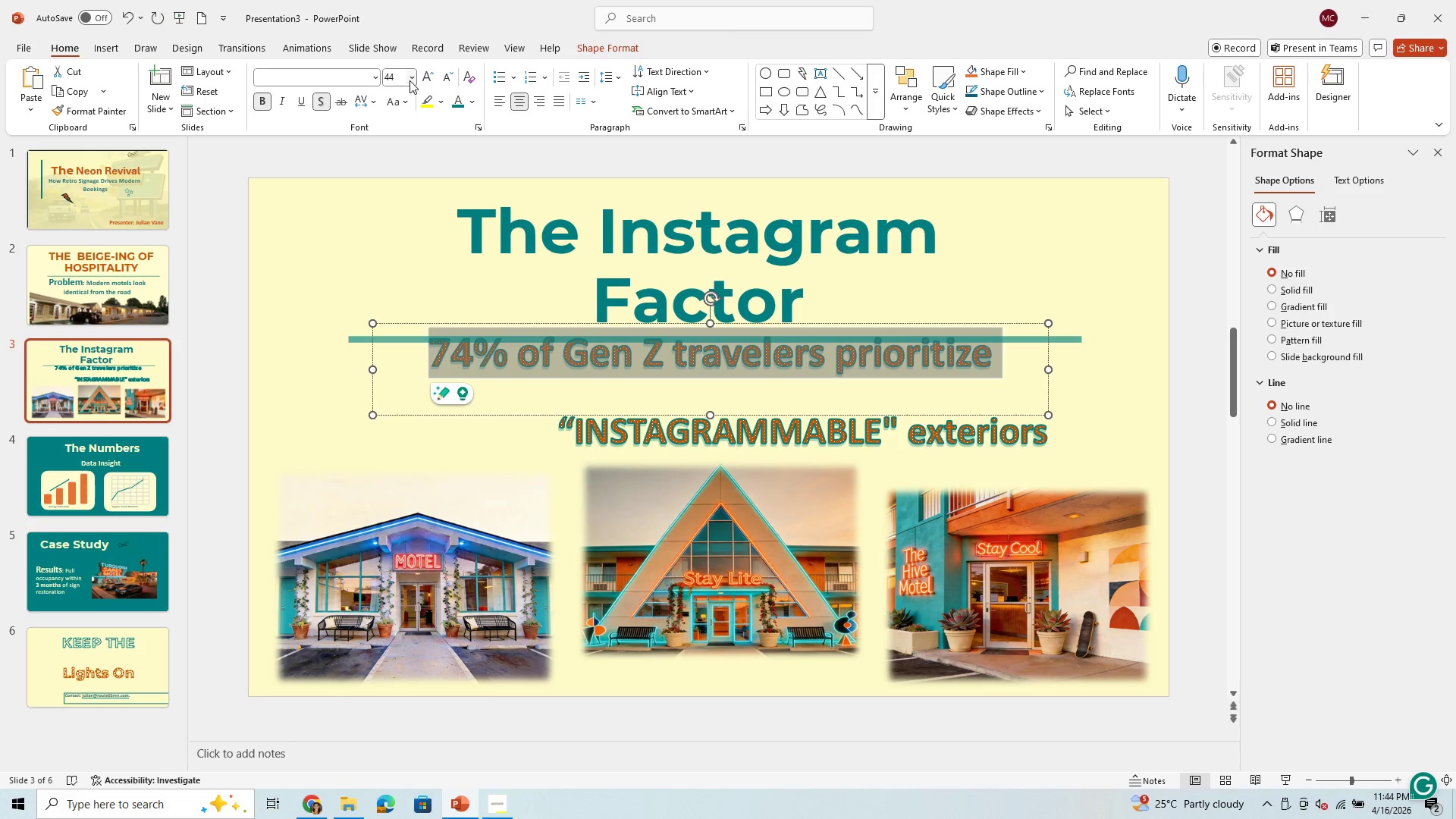 
left_click([412, 83])
 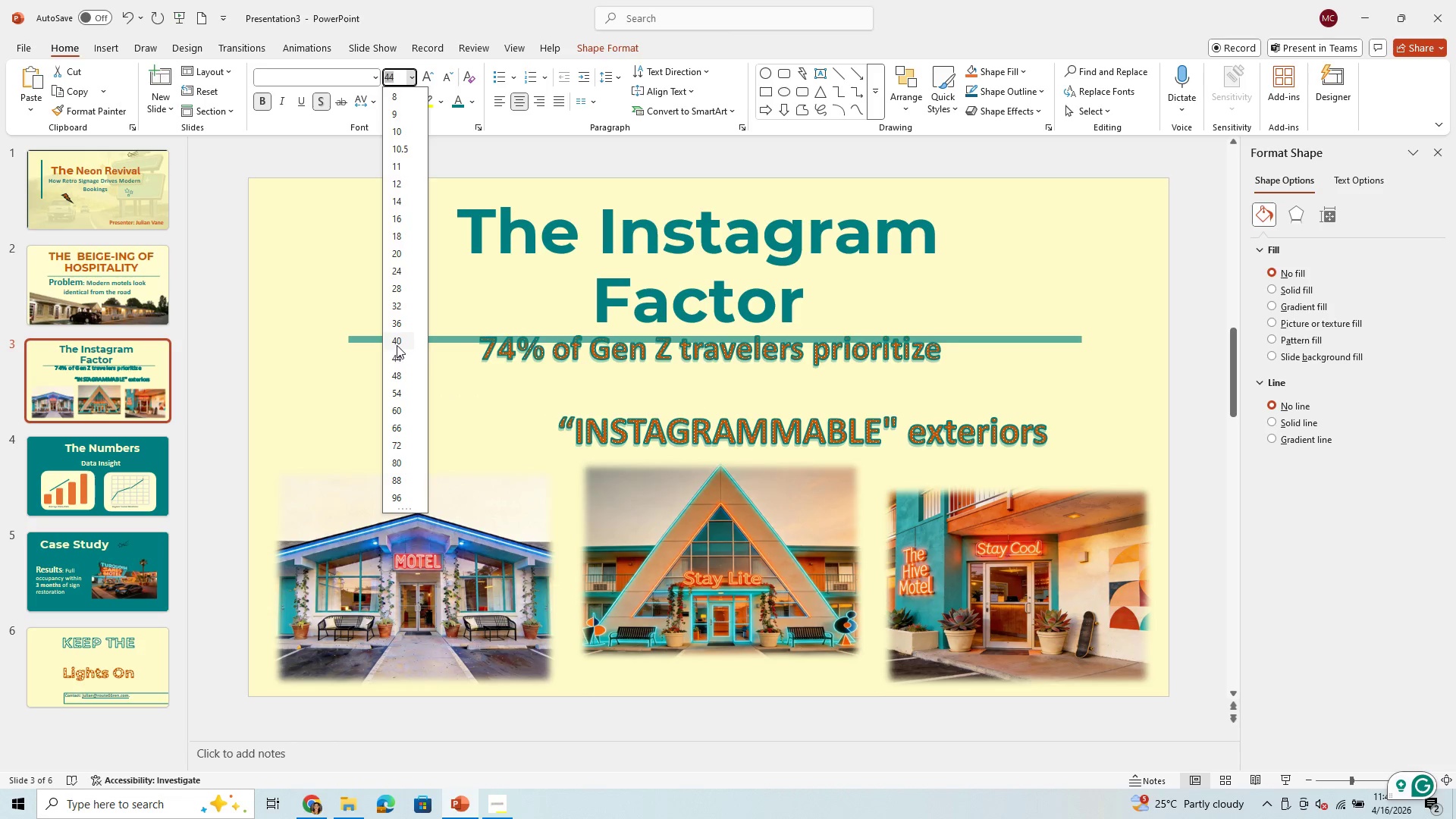 
left_click([397, 344])
 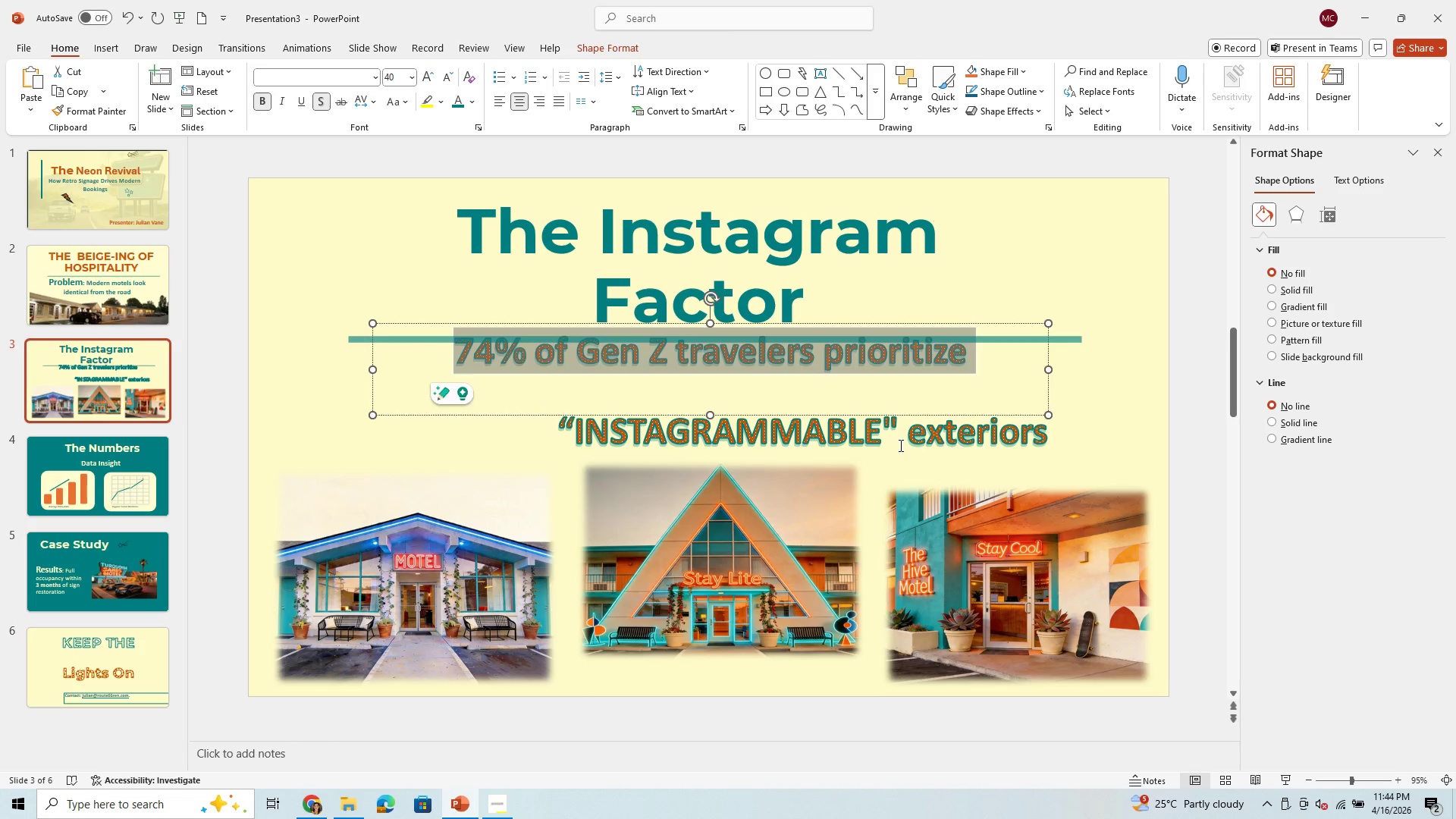 
left_click([901, 443])
 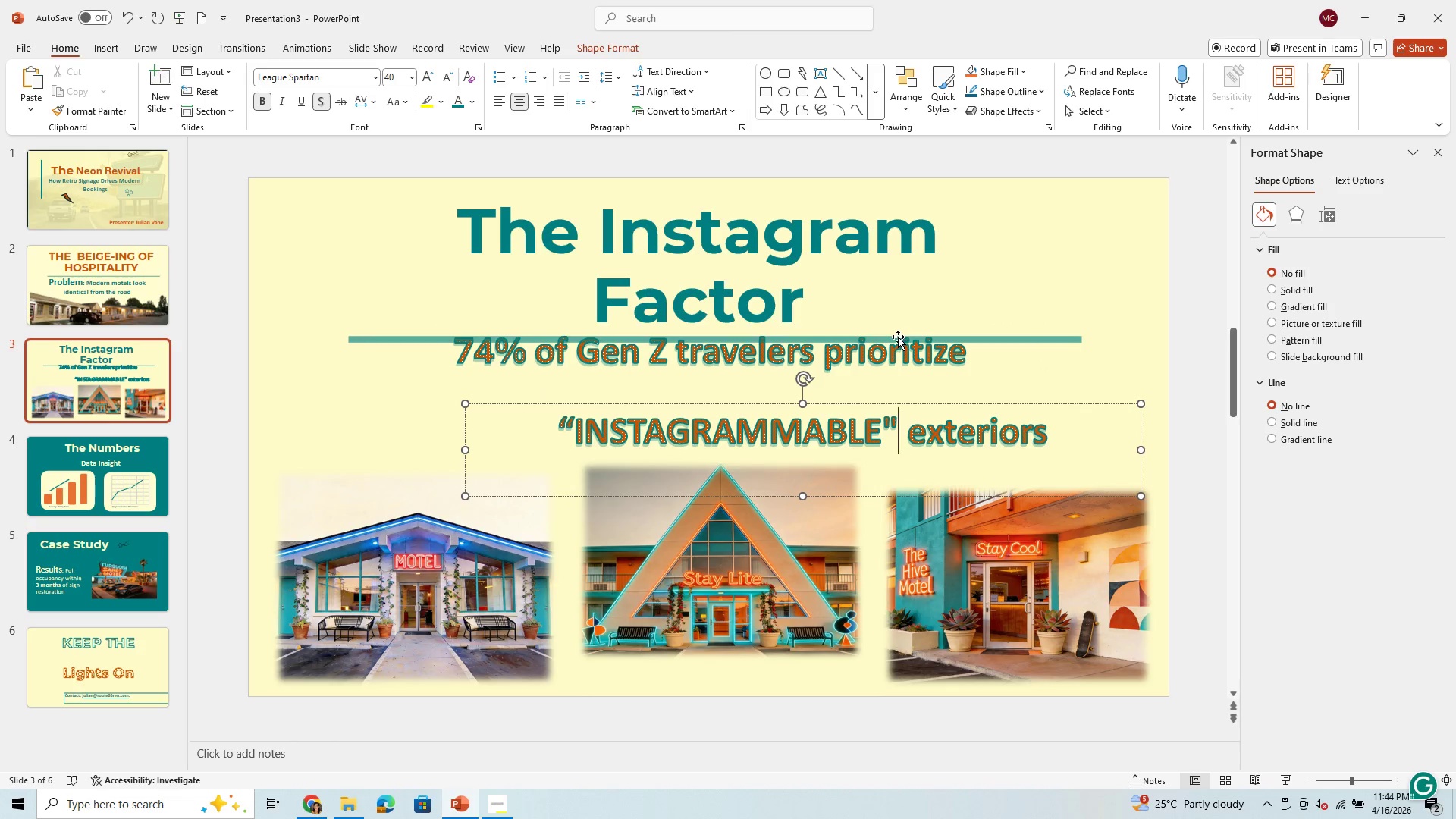 
left_click_drag(start_coordinate=[896, 347], to_coordinate=[905, 369])
 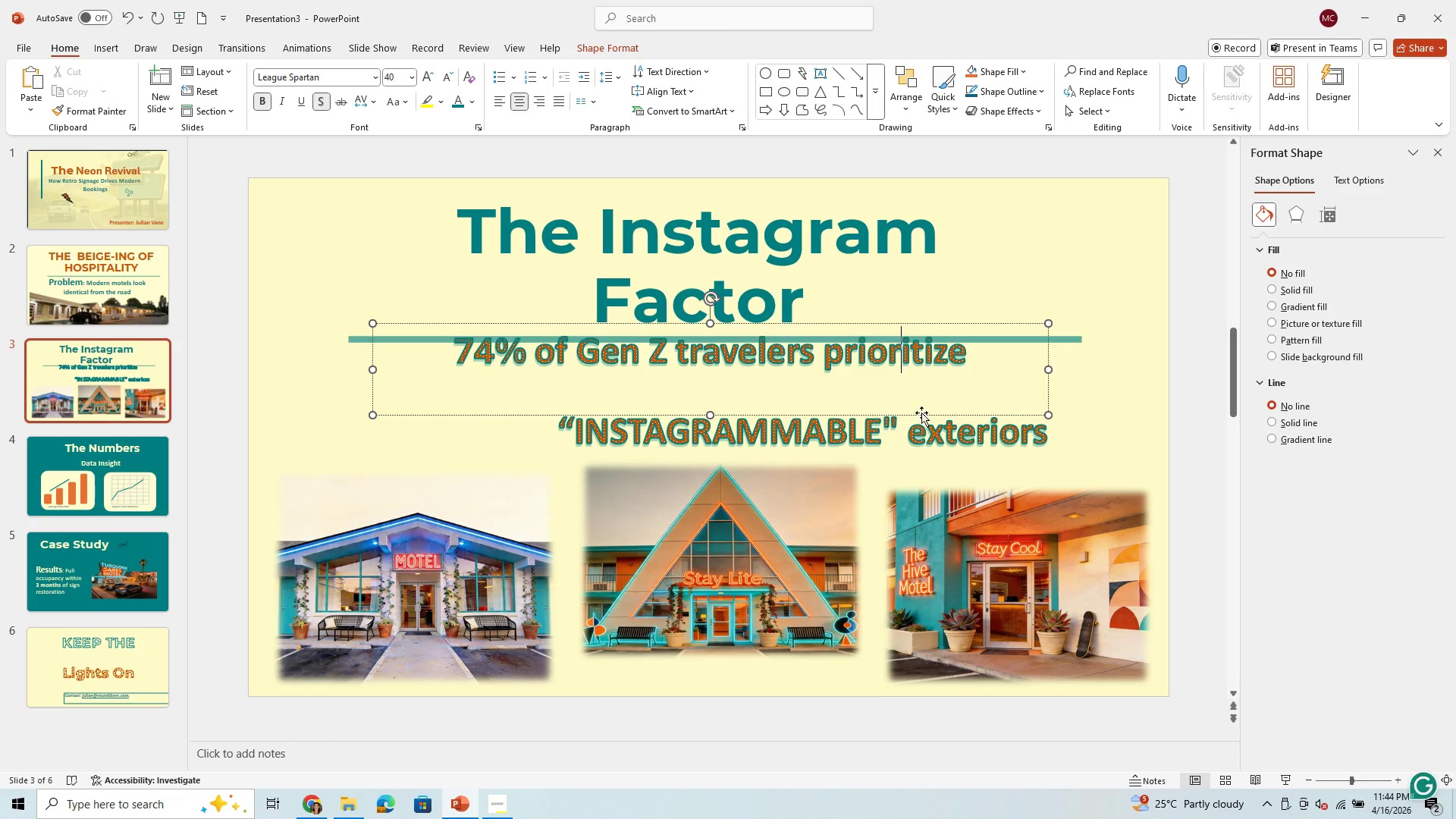 
left_click([905, 369])
 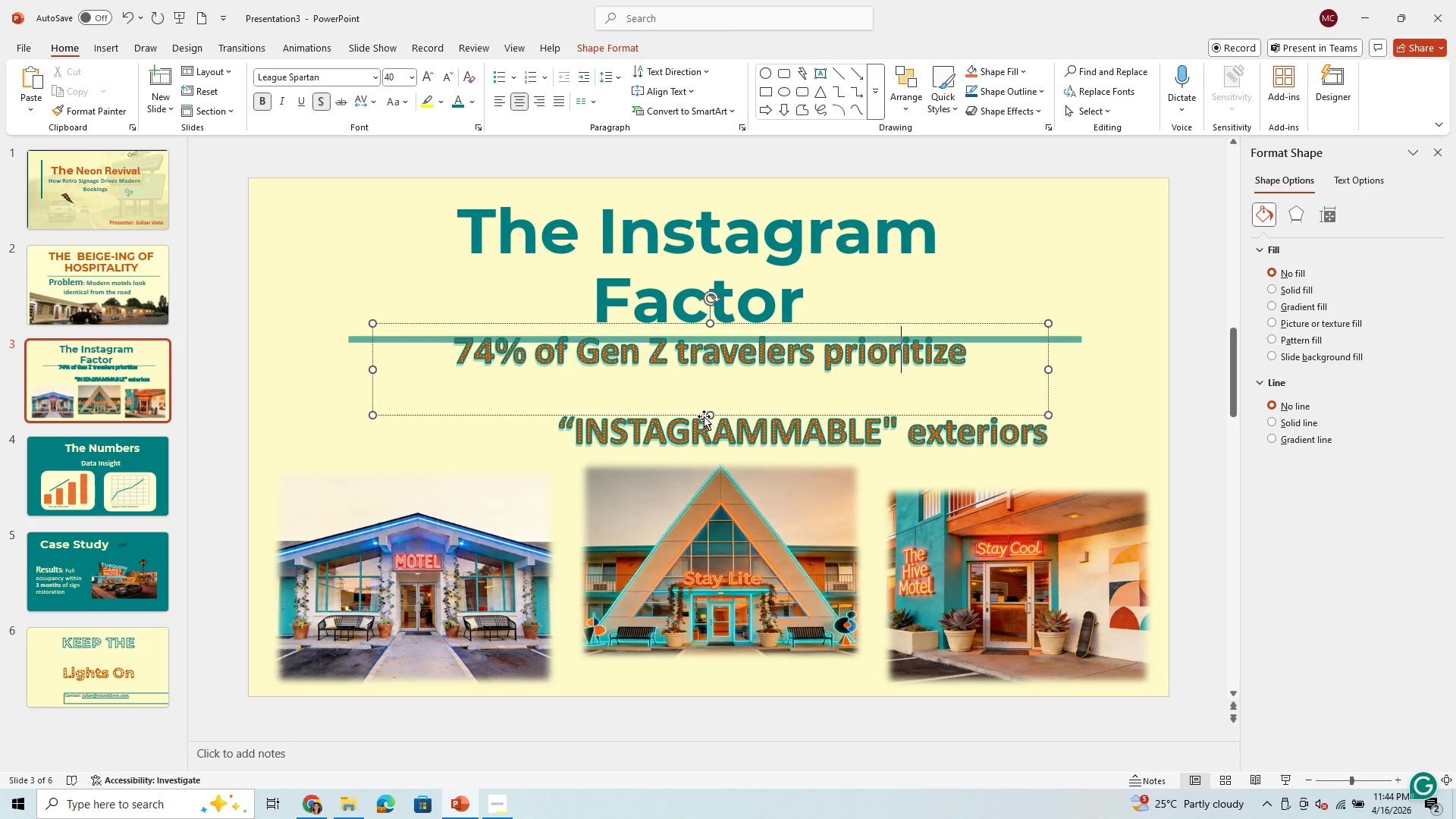 
left_click_drag(start_coordinate=[707, 416], to_coordinate=[719, 378])
 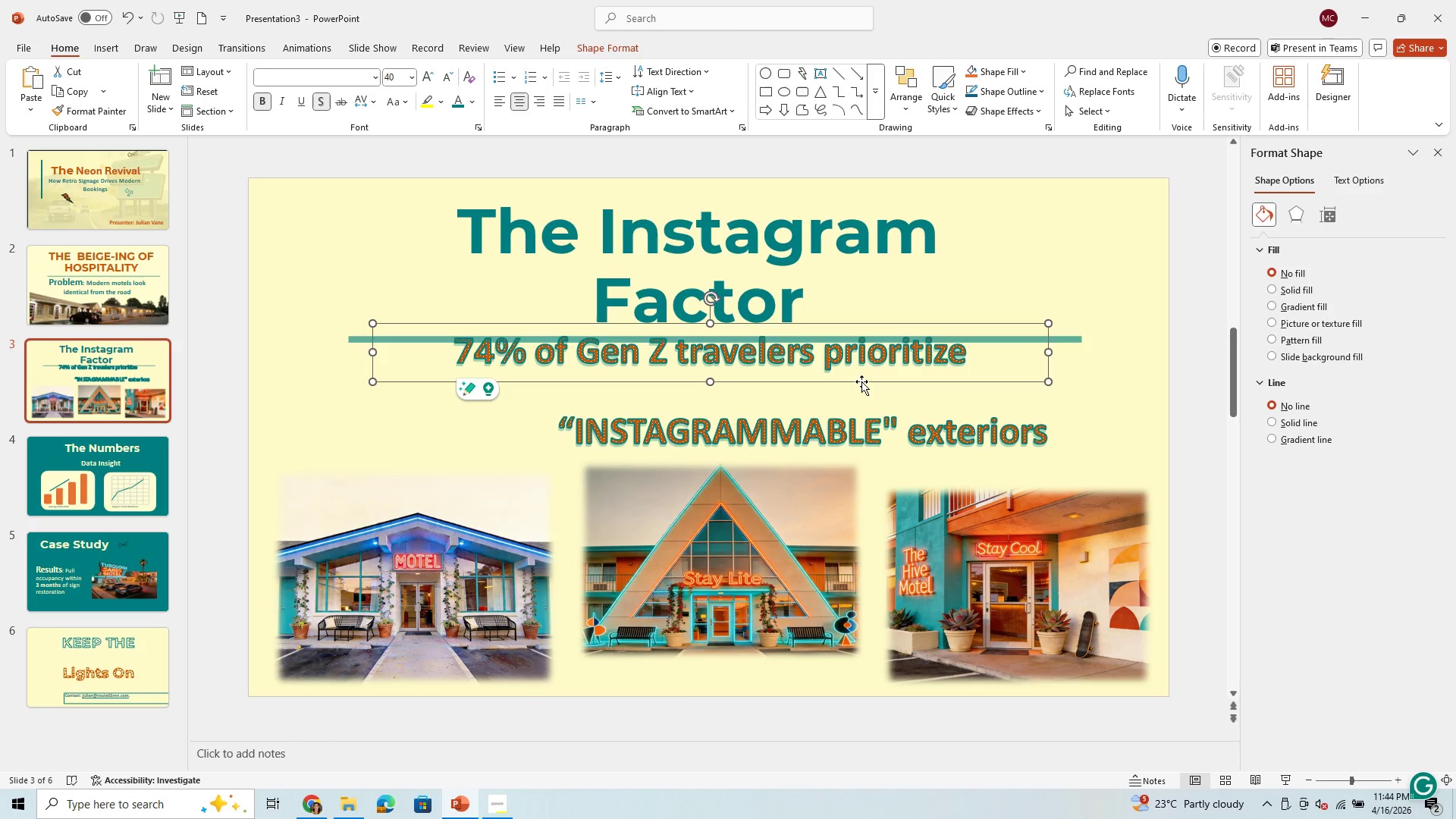 
left_click_drag(start_coordinate=[862, 381], to_coordinate=[886, 414])
 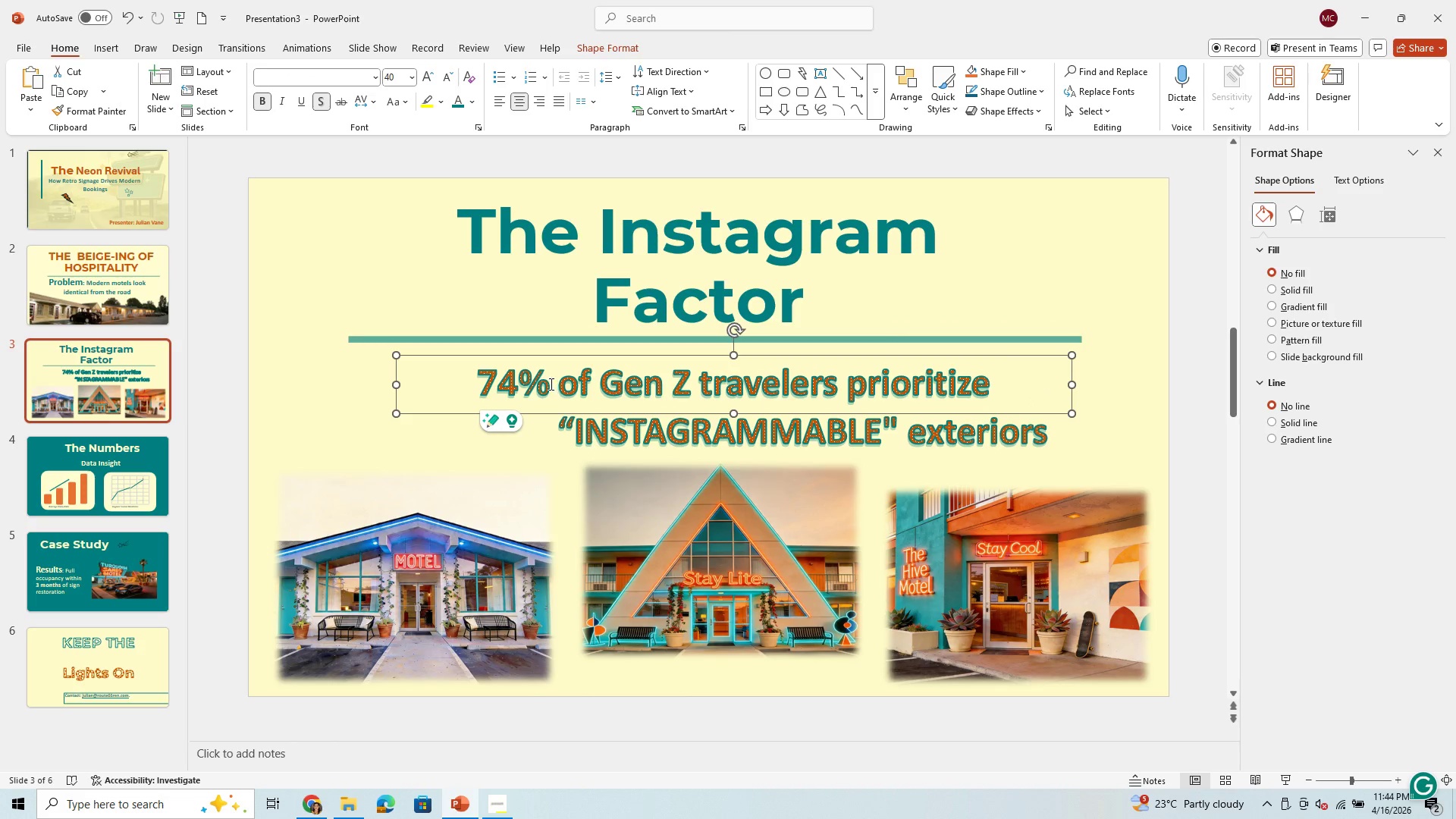 
left_click_drag(start_coordinate=[550, 384], to_coordinate=[447, 384])
 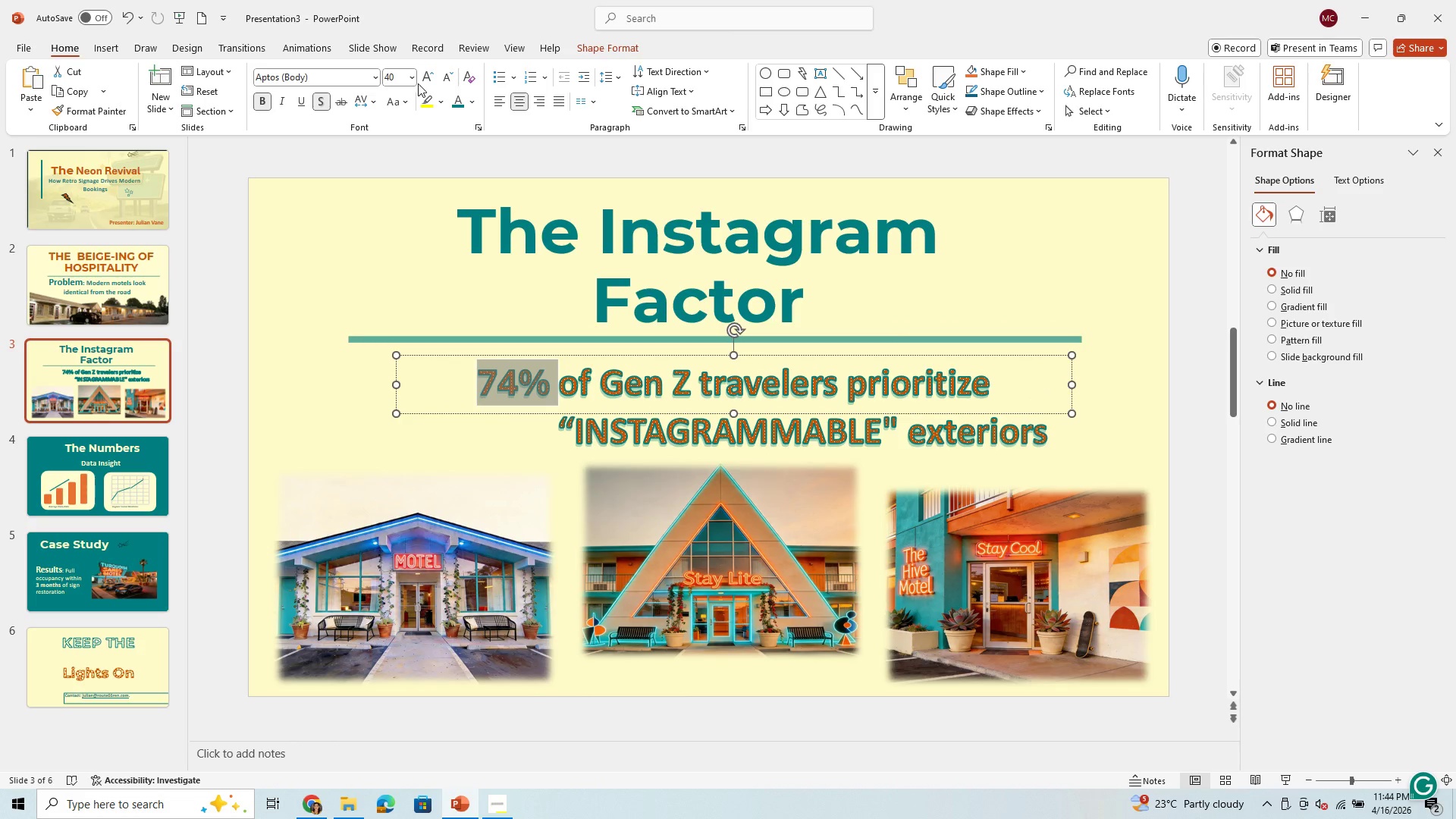 
left_click_drag(start_coordinate=[413, 74], to_coordinate=[417, 72])
 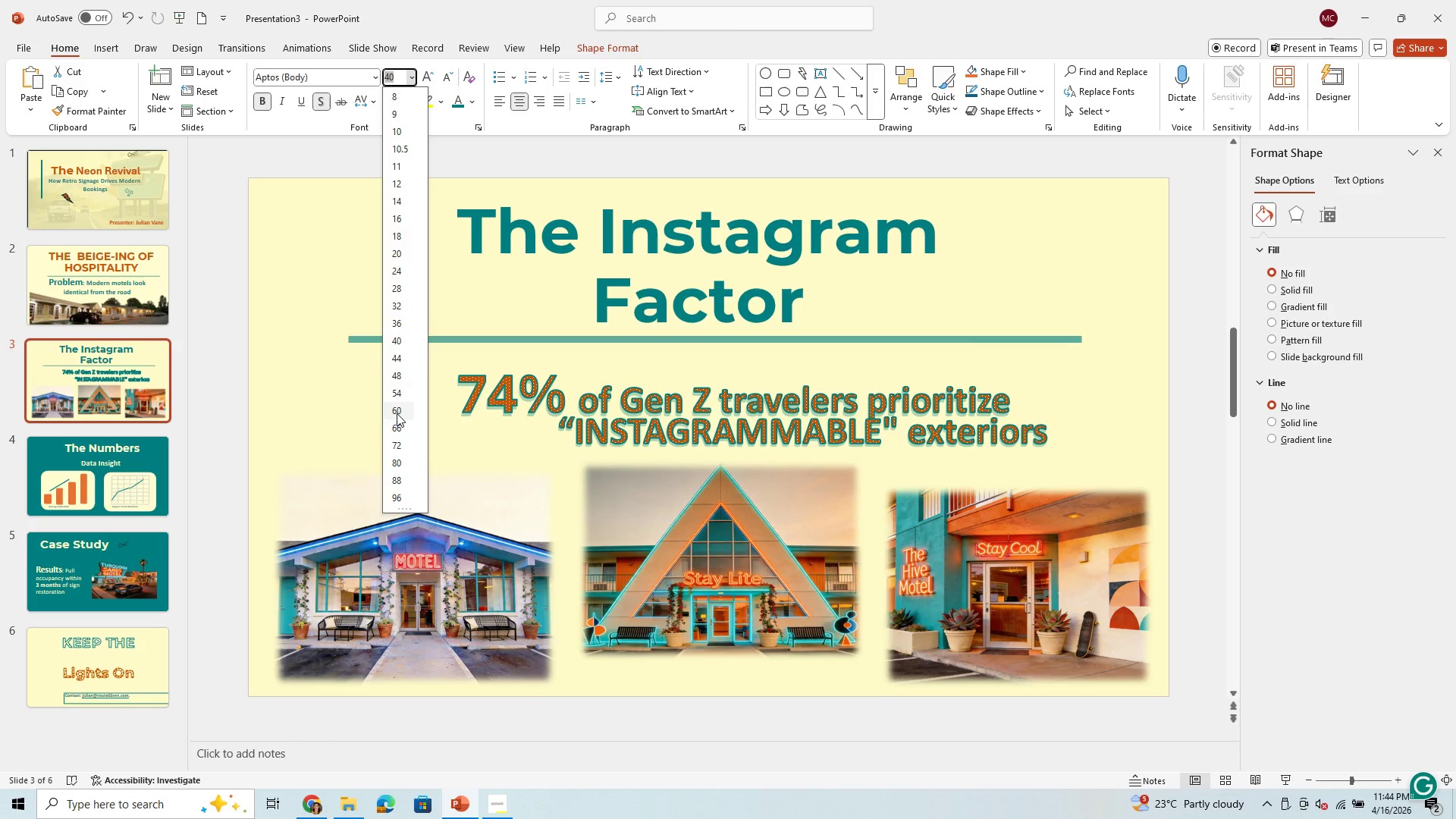 
wait(5.25)
 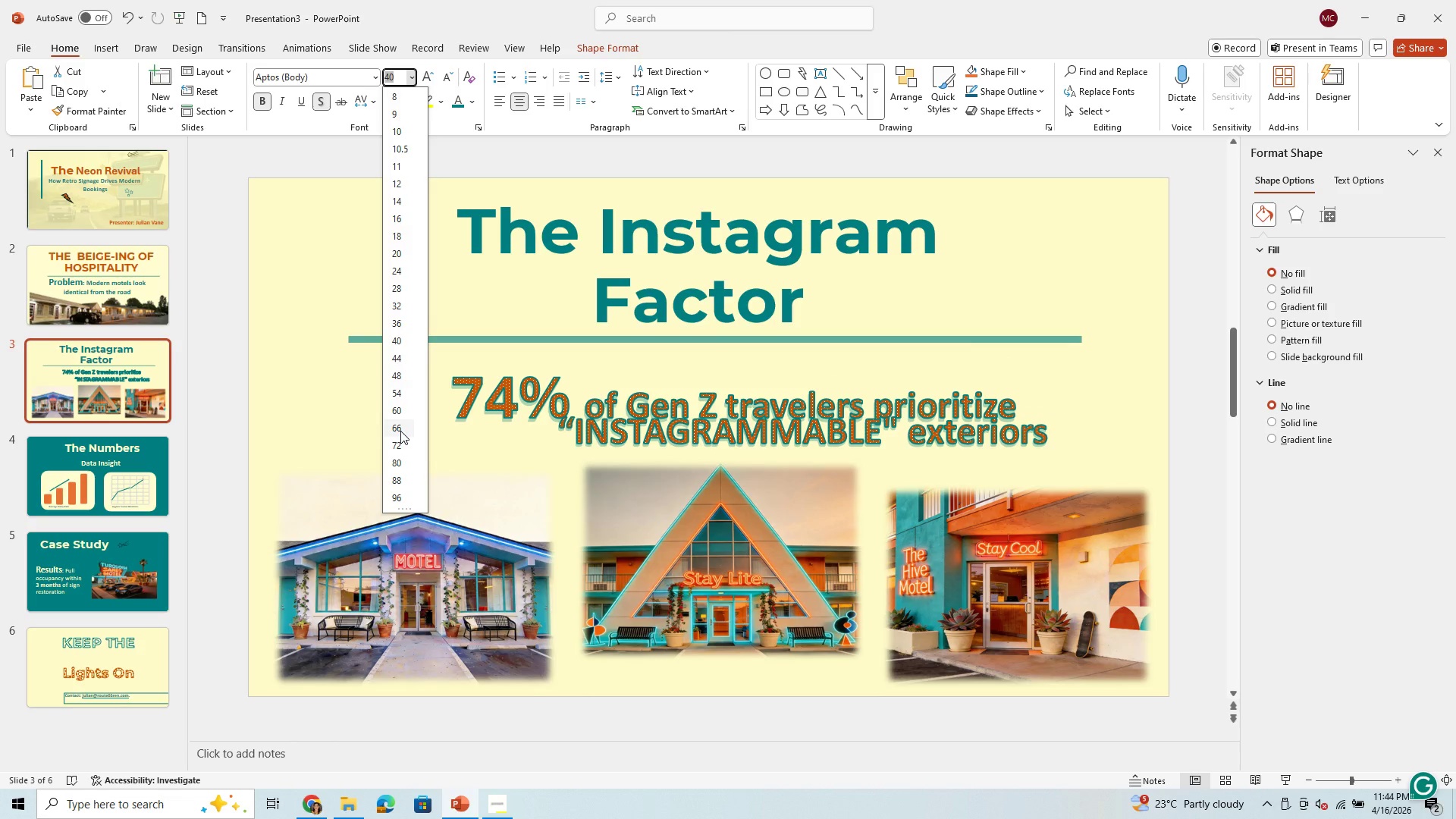 
left_click([399, 439])
 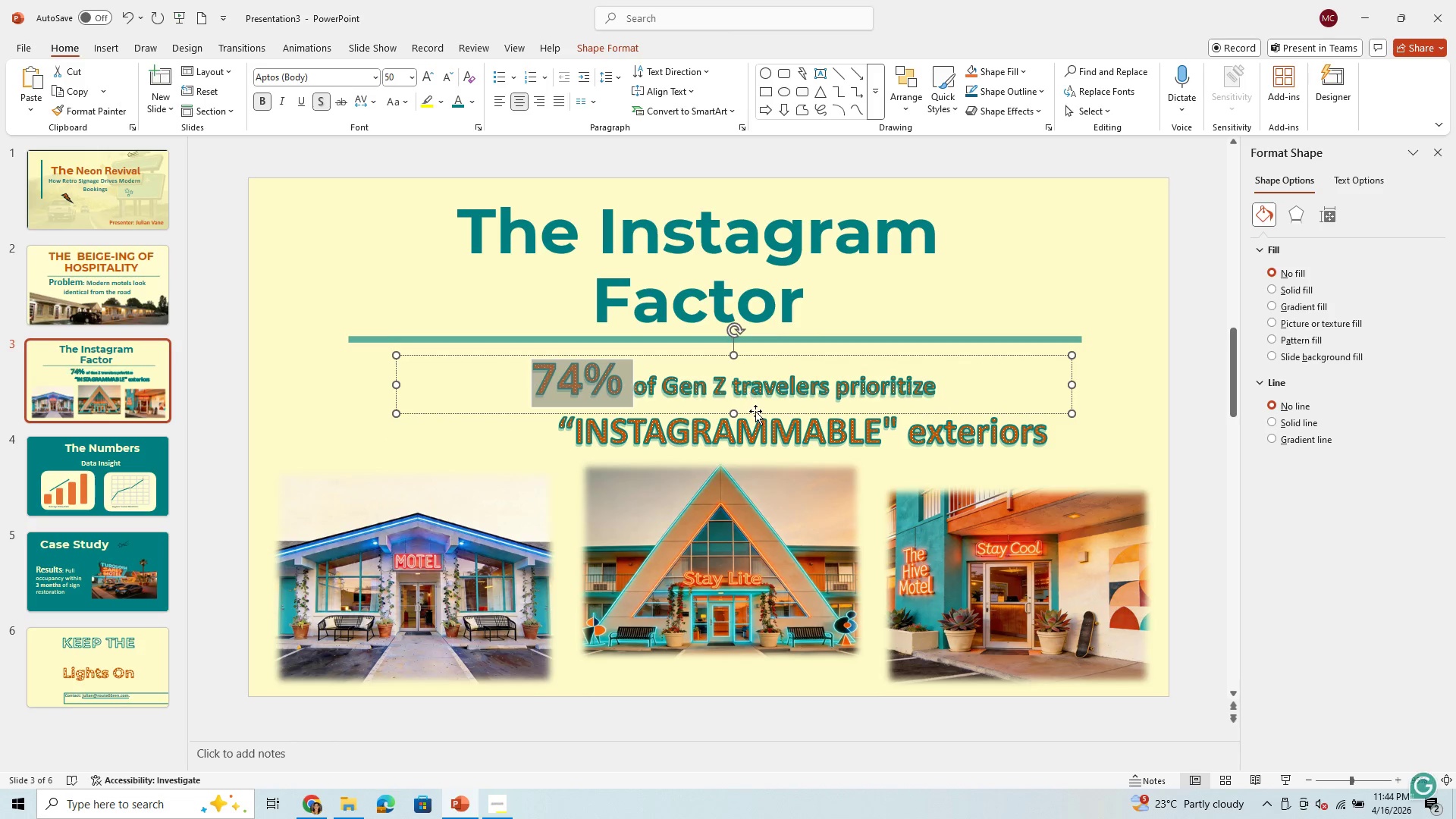 
left_click([755, 411])
 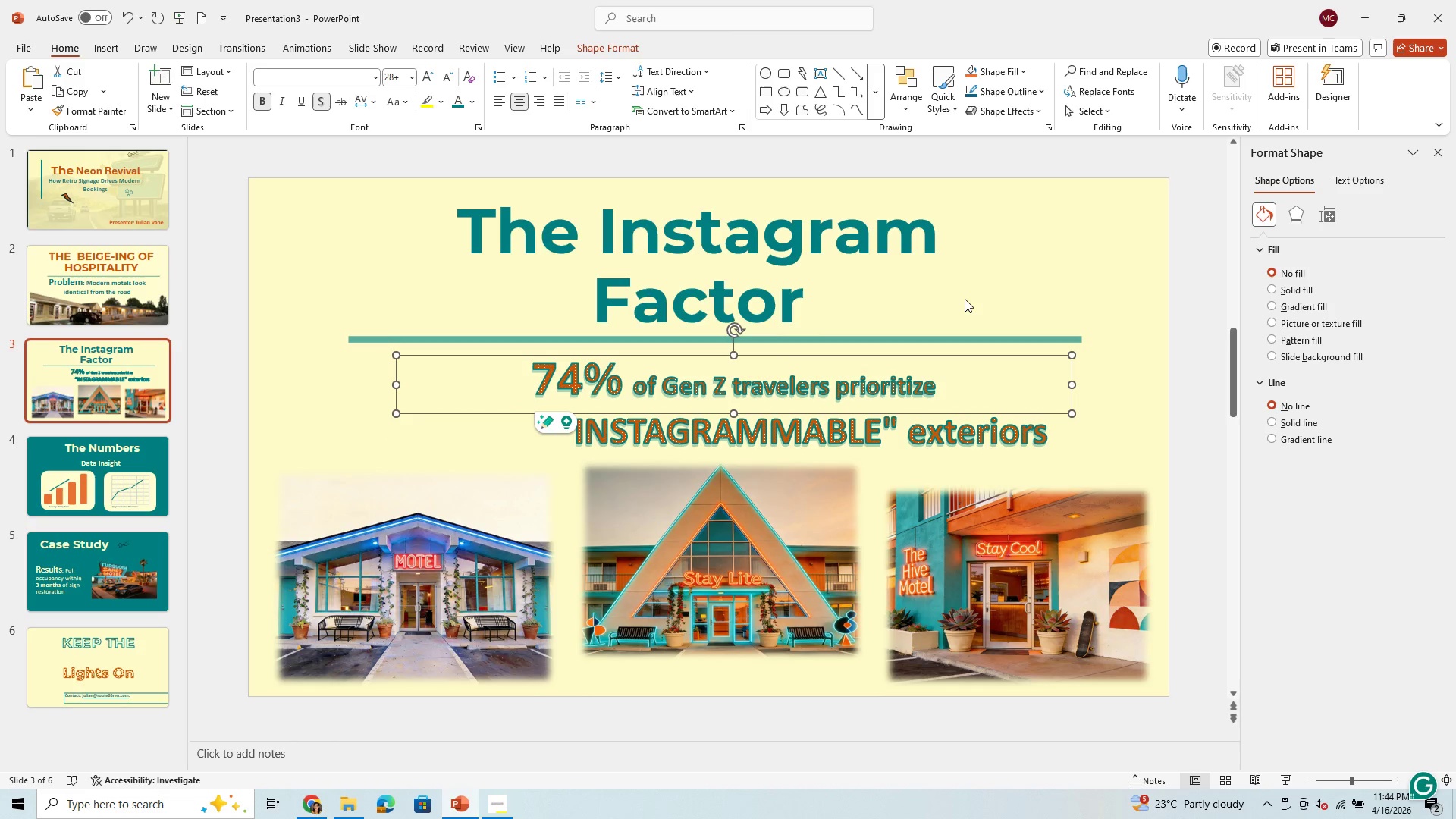 
left_click([965, 298])
 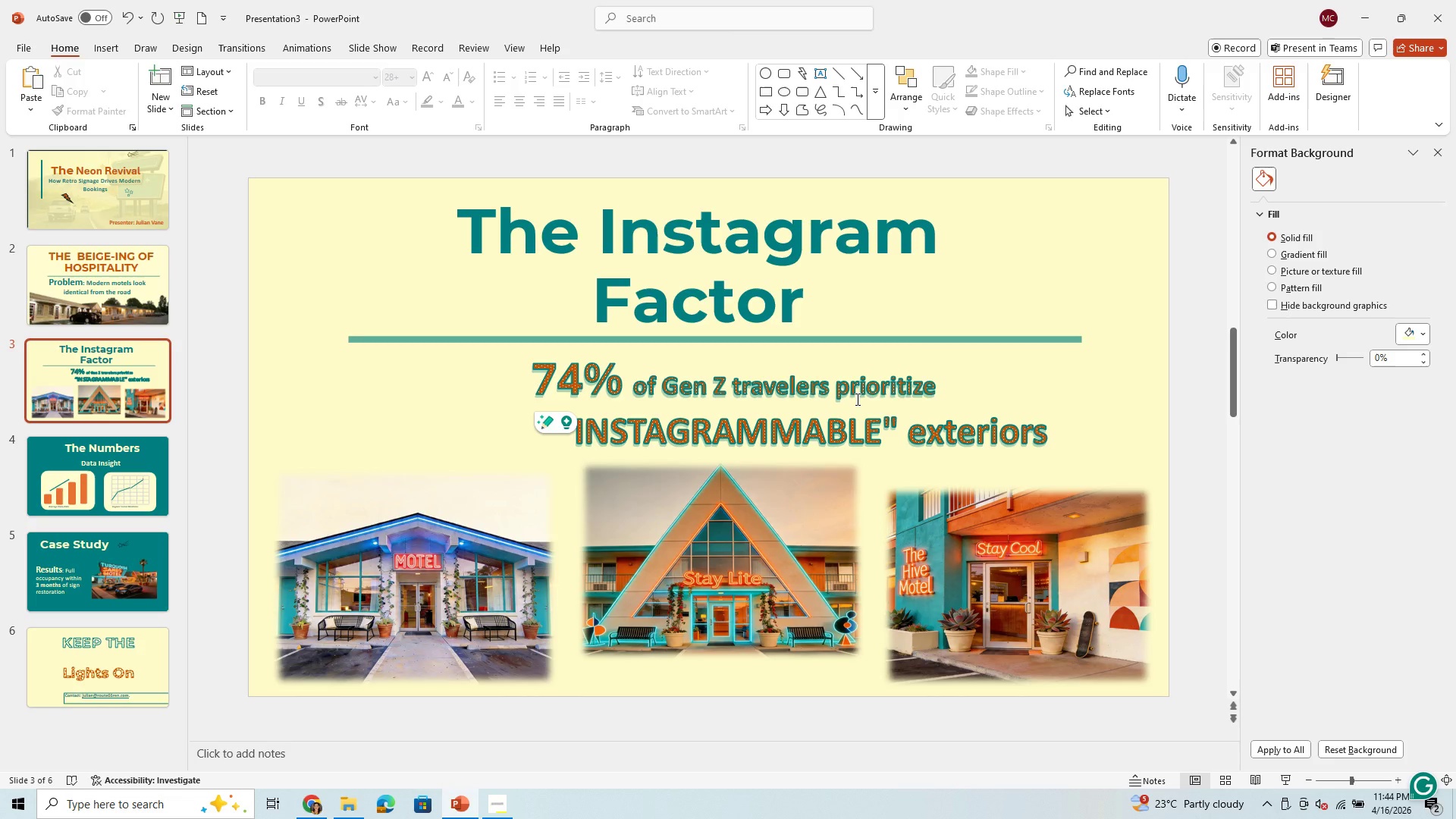 
left_click([856, 399])
 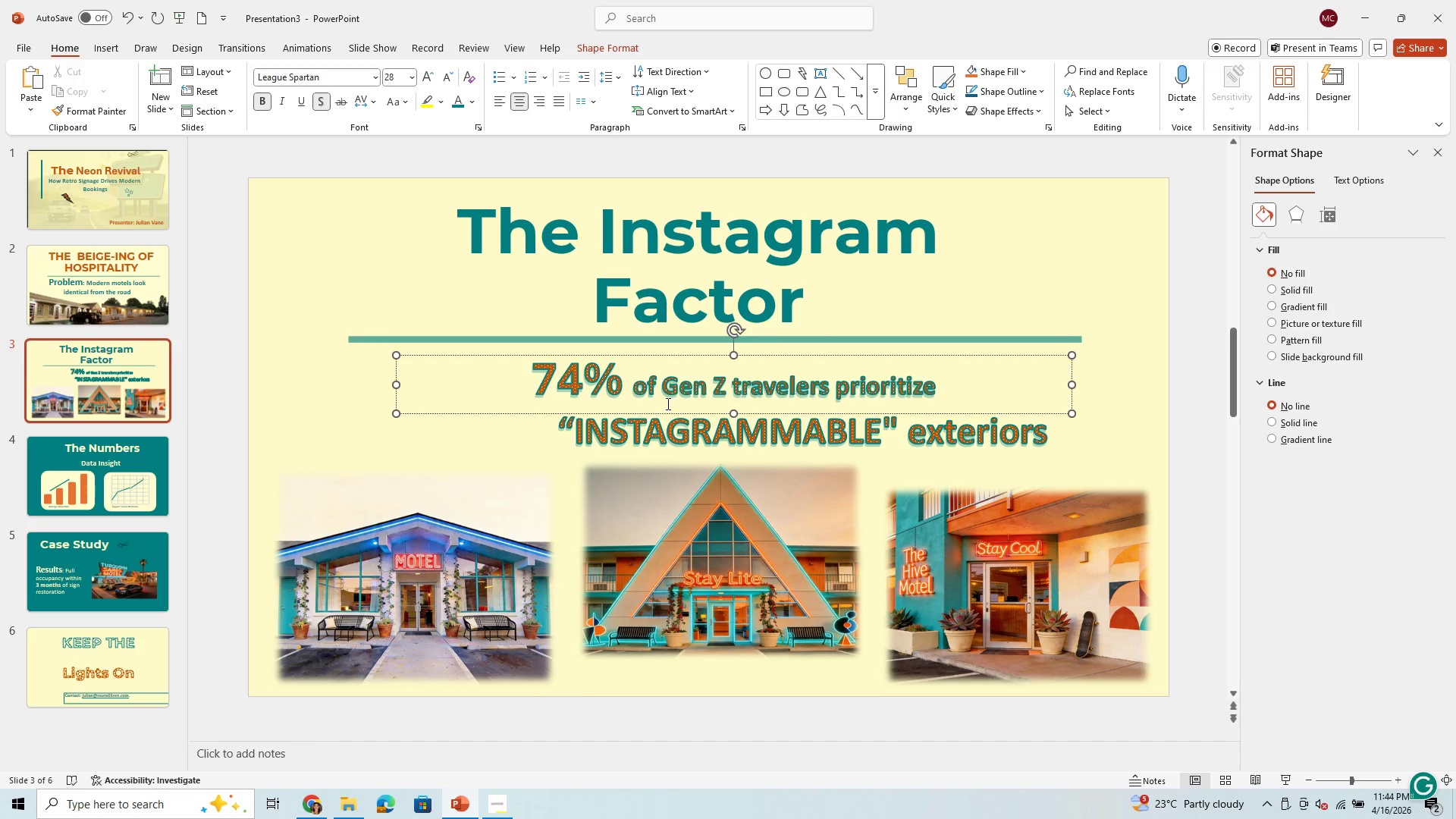 
left_click_drag(start_coordinate=[636, 391], to_coordinate=[952, 419])
 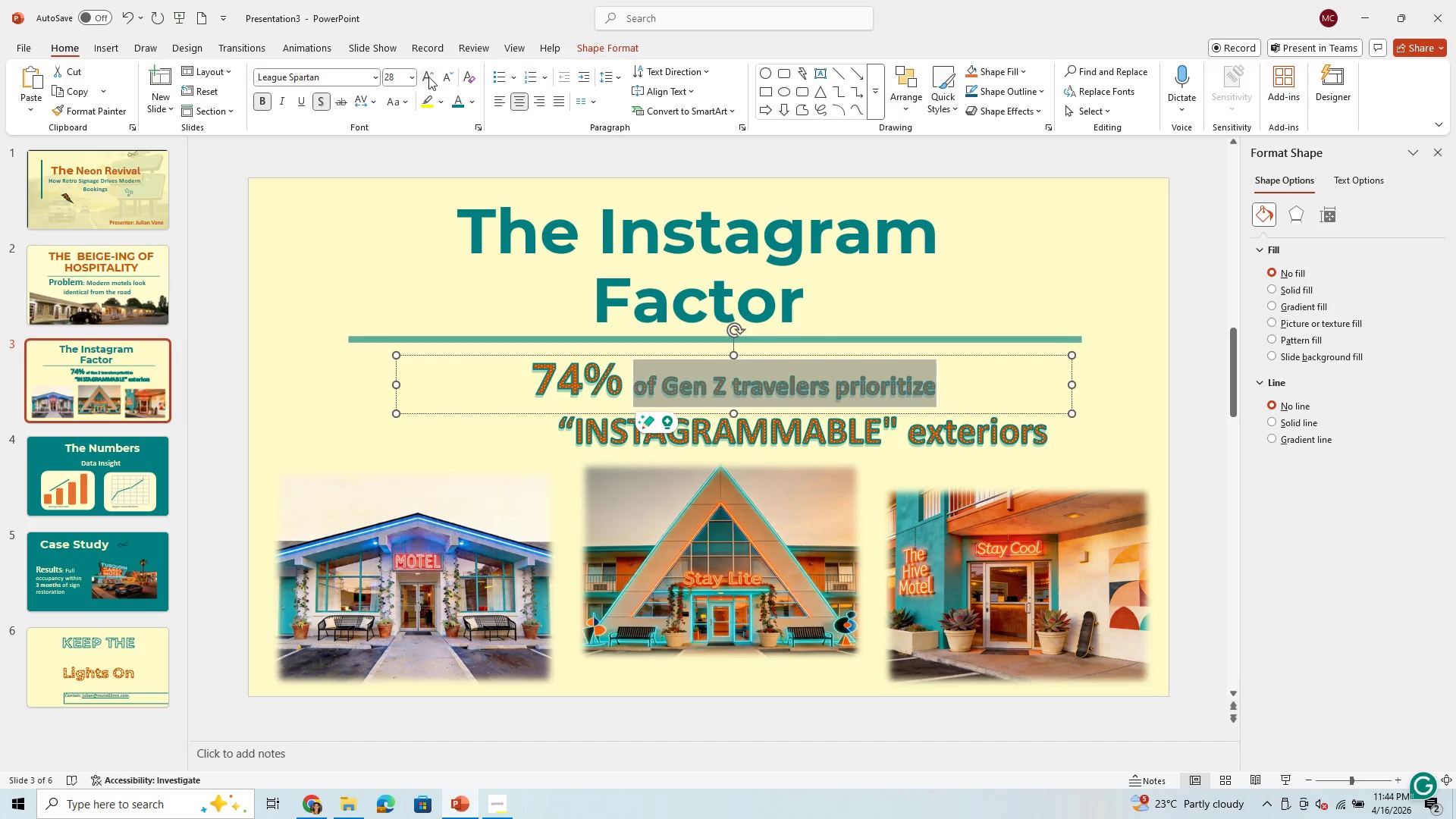 
left_click([412, 80])
 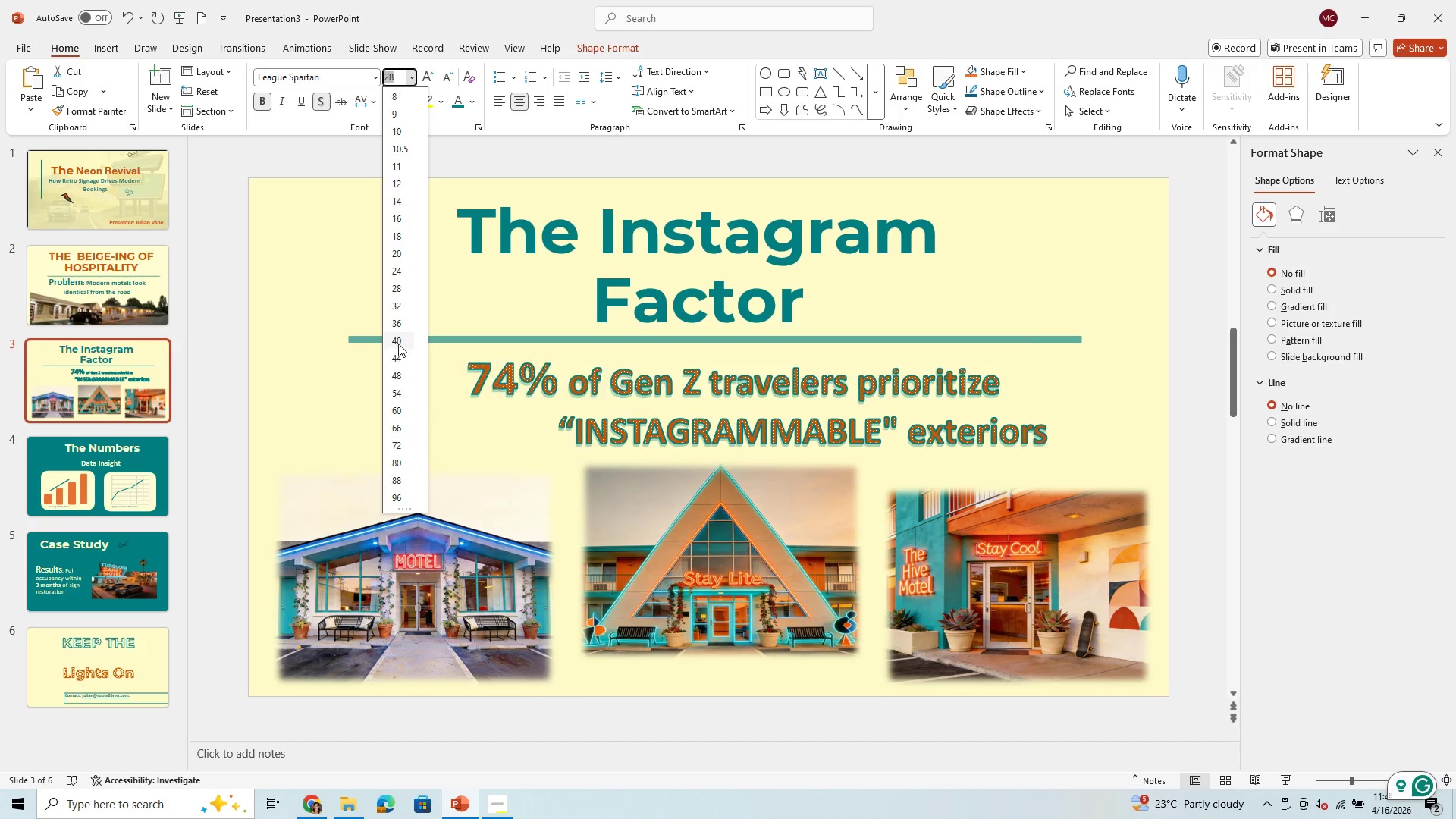 
left_click([398, 344])
 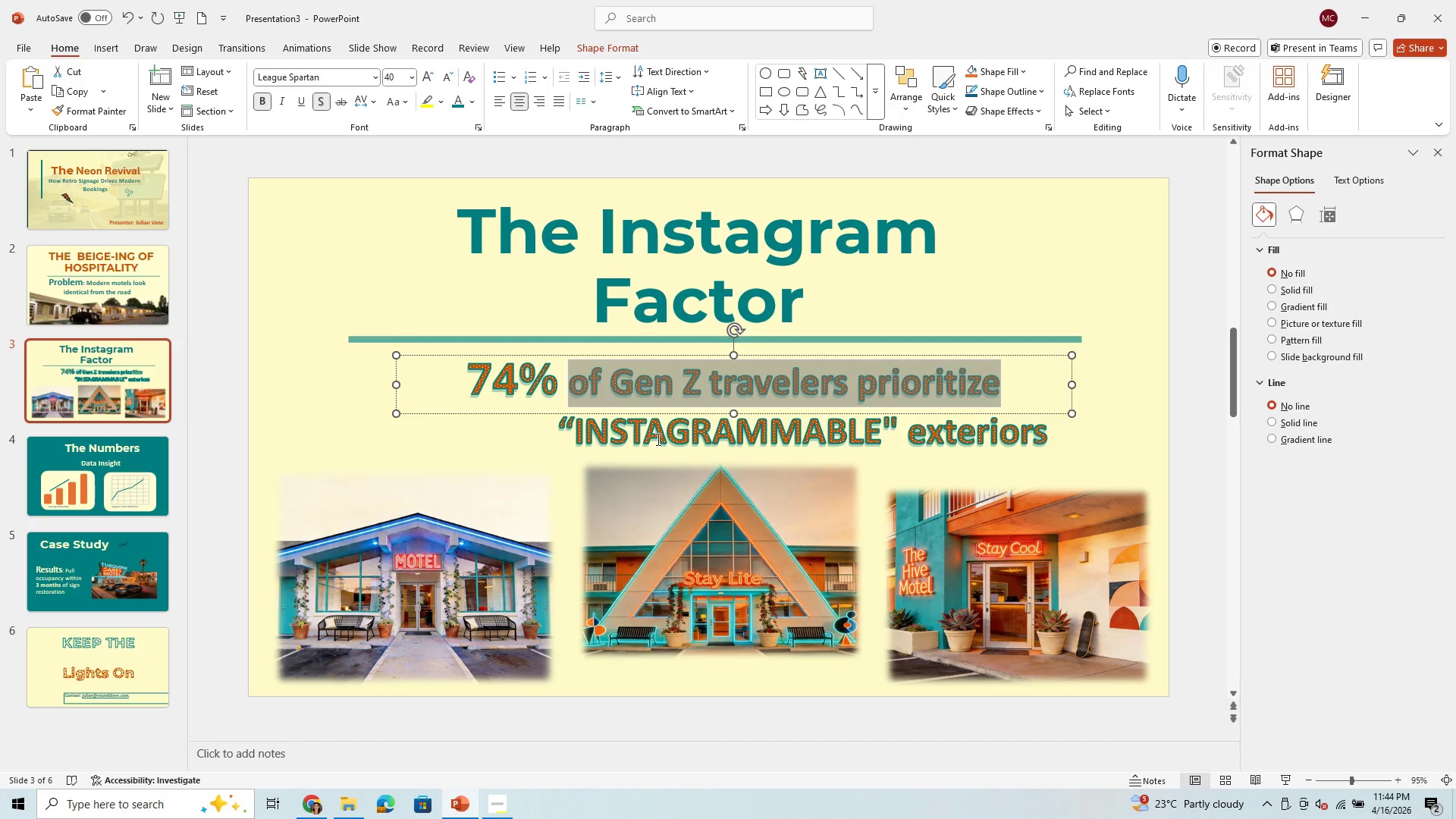 
left_click([682, 455])
 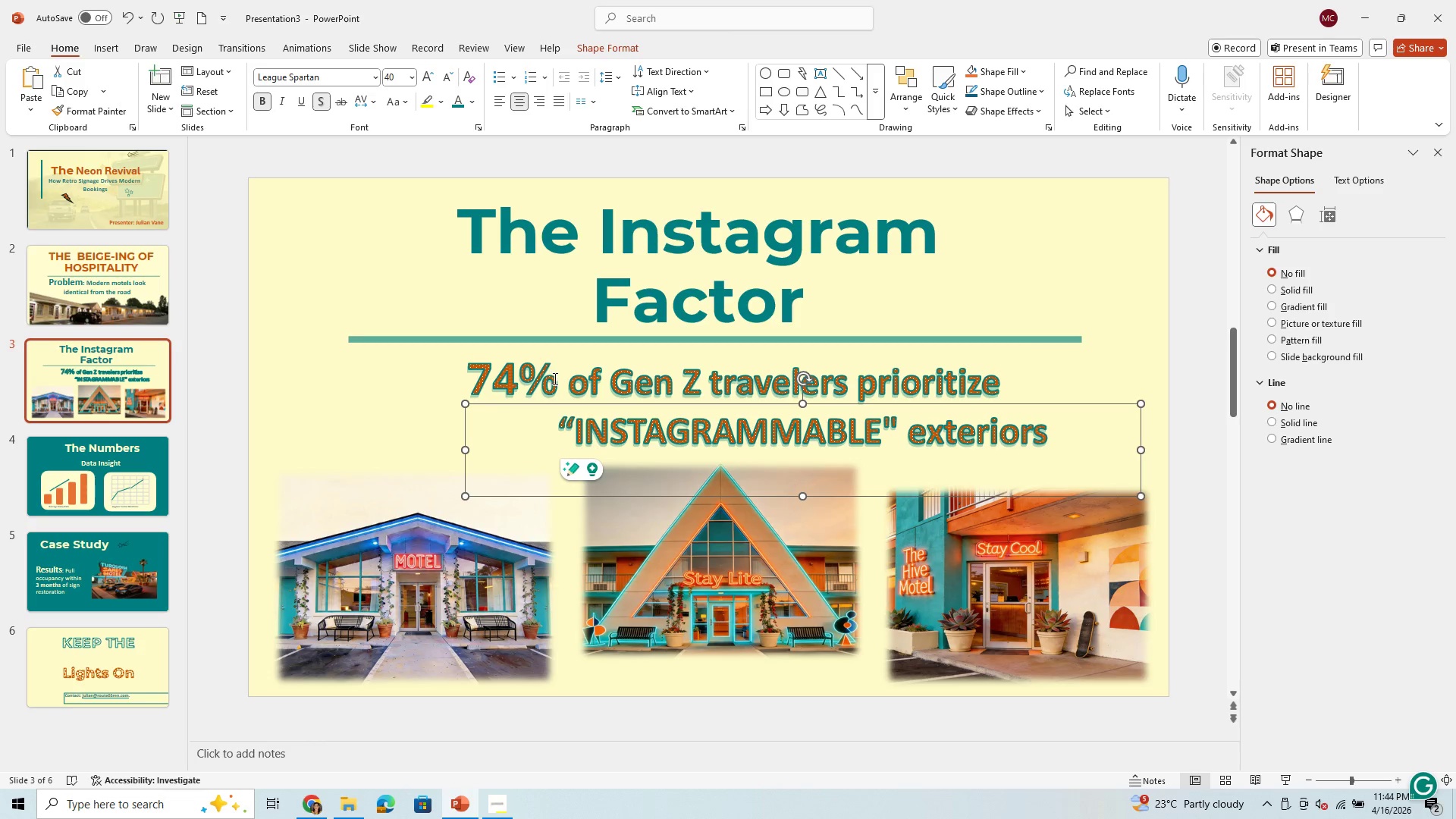 
left_click_drag(start_coordinate=[557, 379], to_coordinate=[437, 366])
 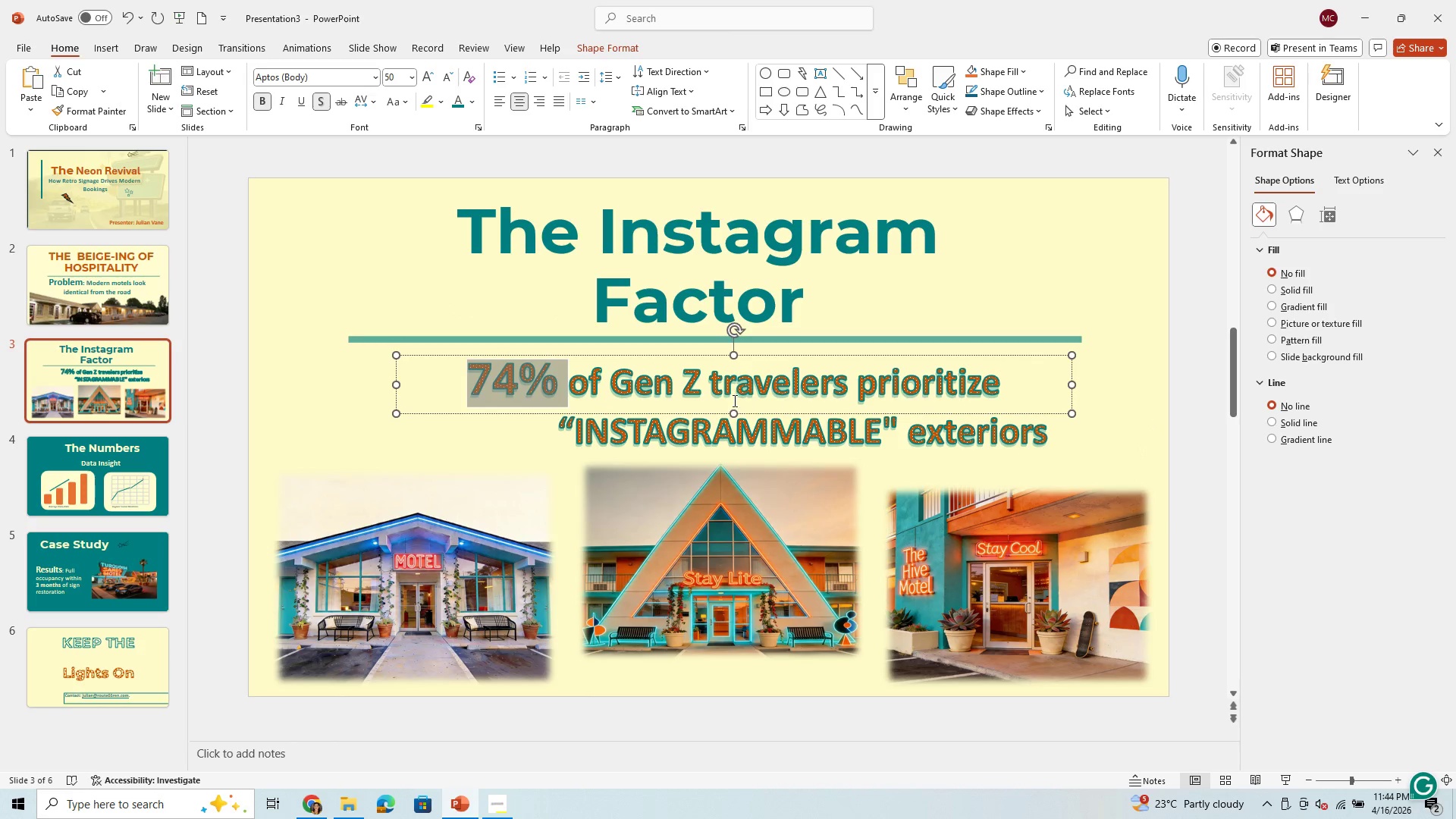 
left_click_drag(start_coordinate=[733, 413], to_coordinate=[739, 446])
 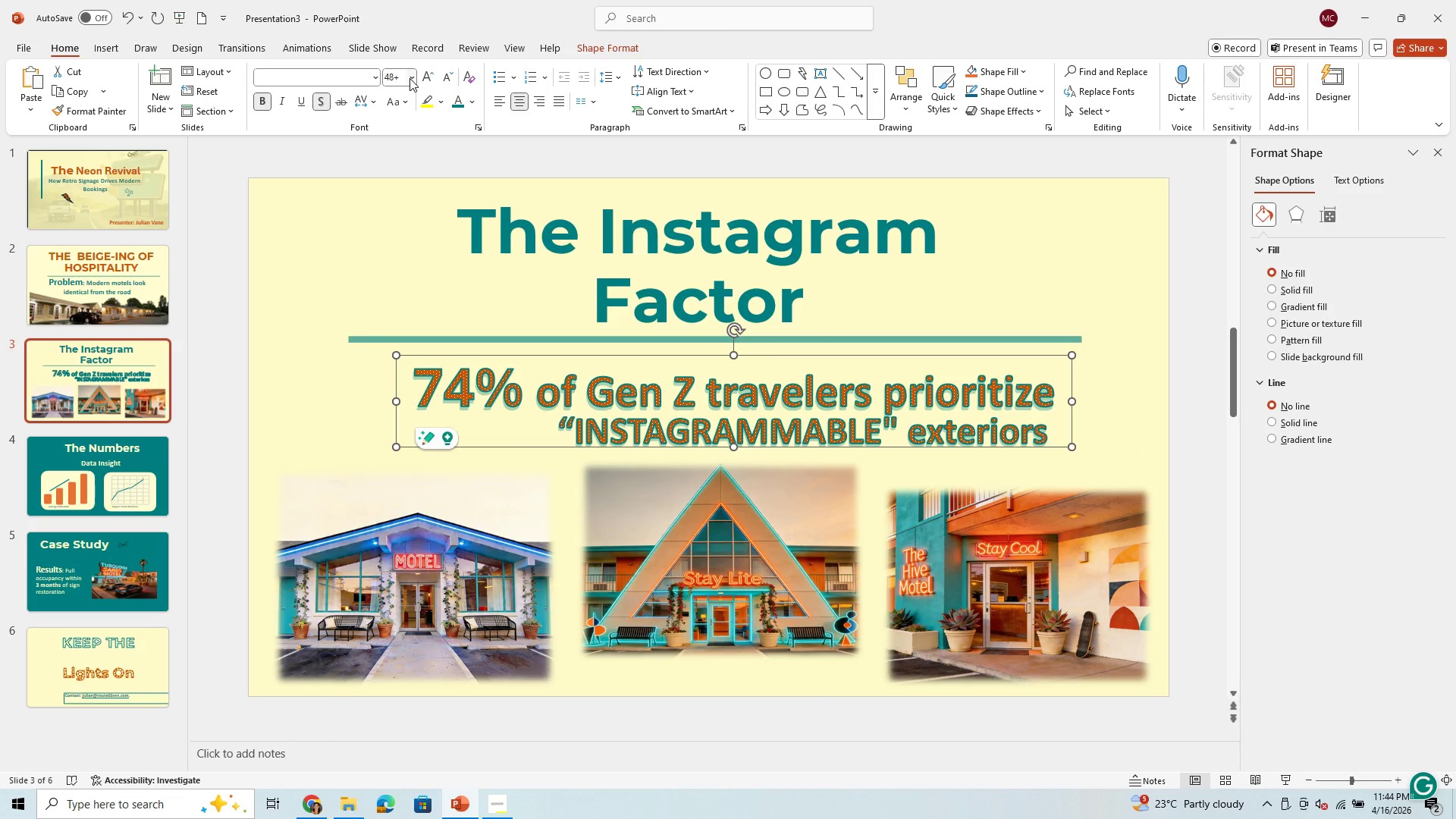 
left_click([410, 78])
 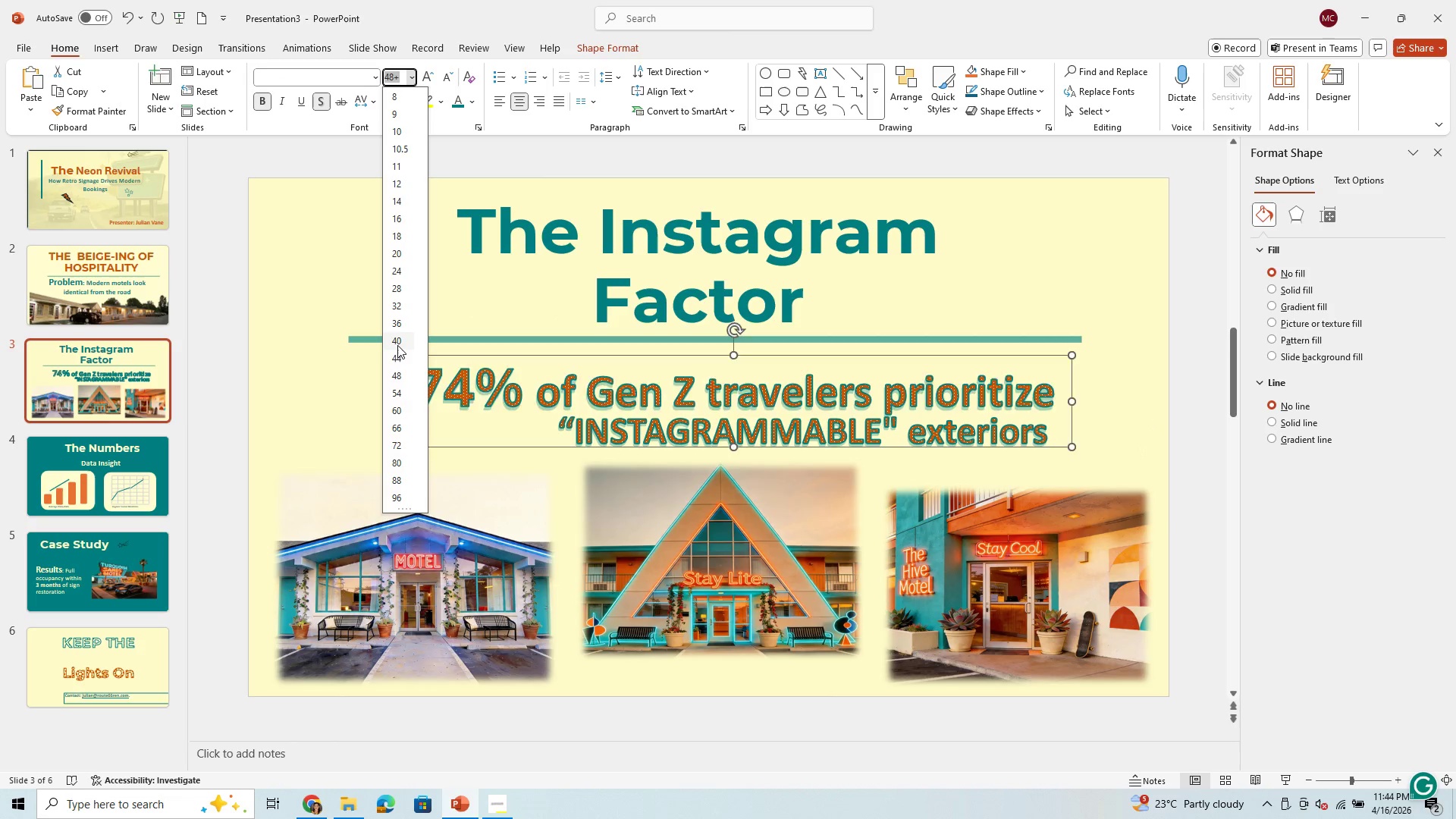 
left_click_drag(start_coordinate=[397, 345], to_coordinate=[405, 341])
 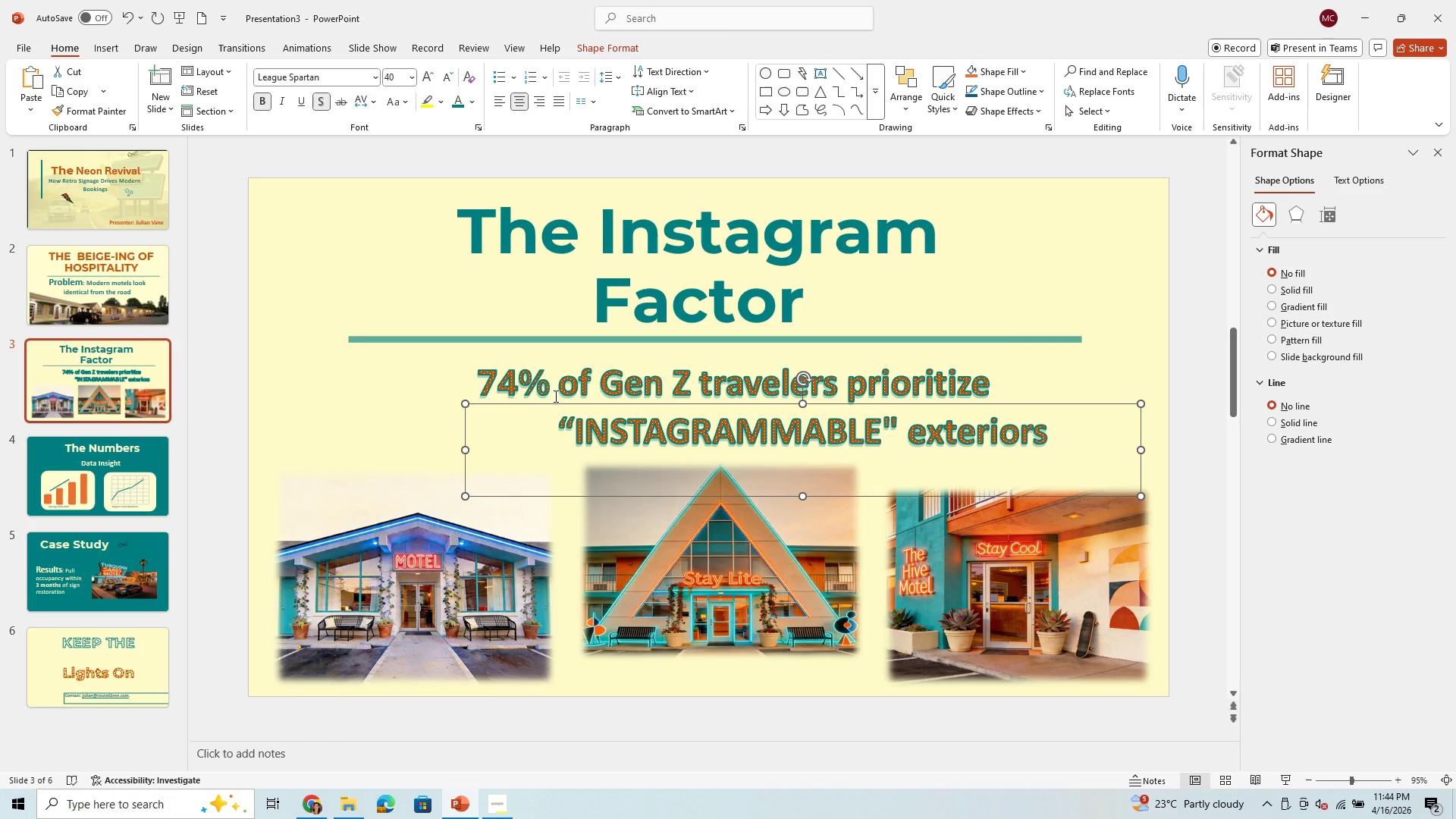 
left_click_drag(start_coordinate=[553, 384], to_coordinate=[475, 381])
 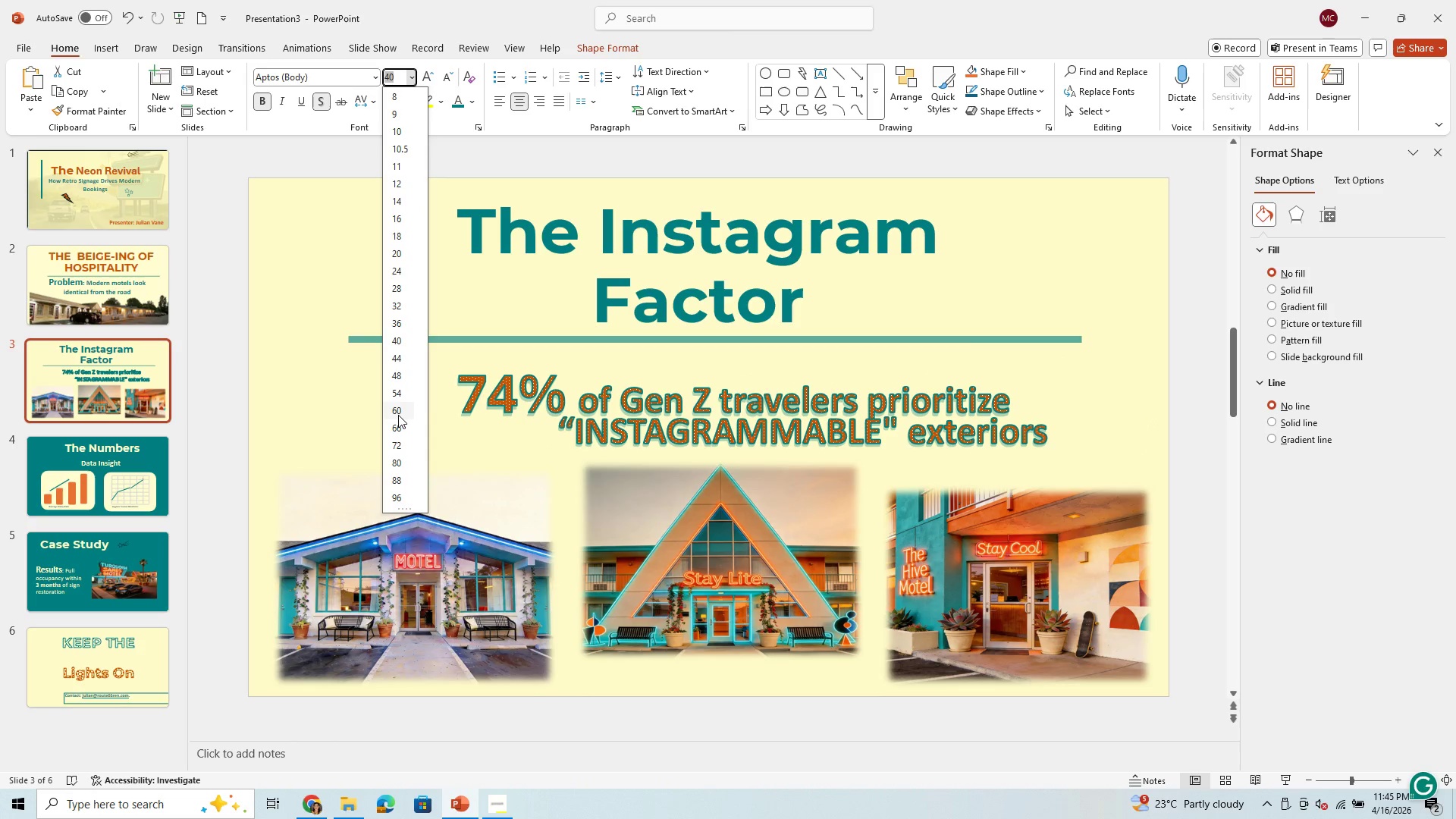 
wait(5.3)
 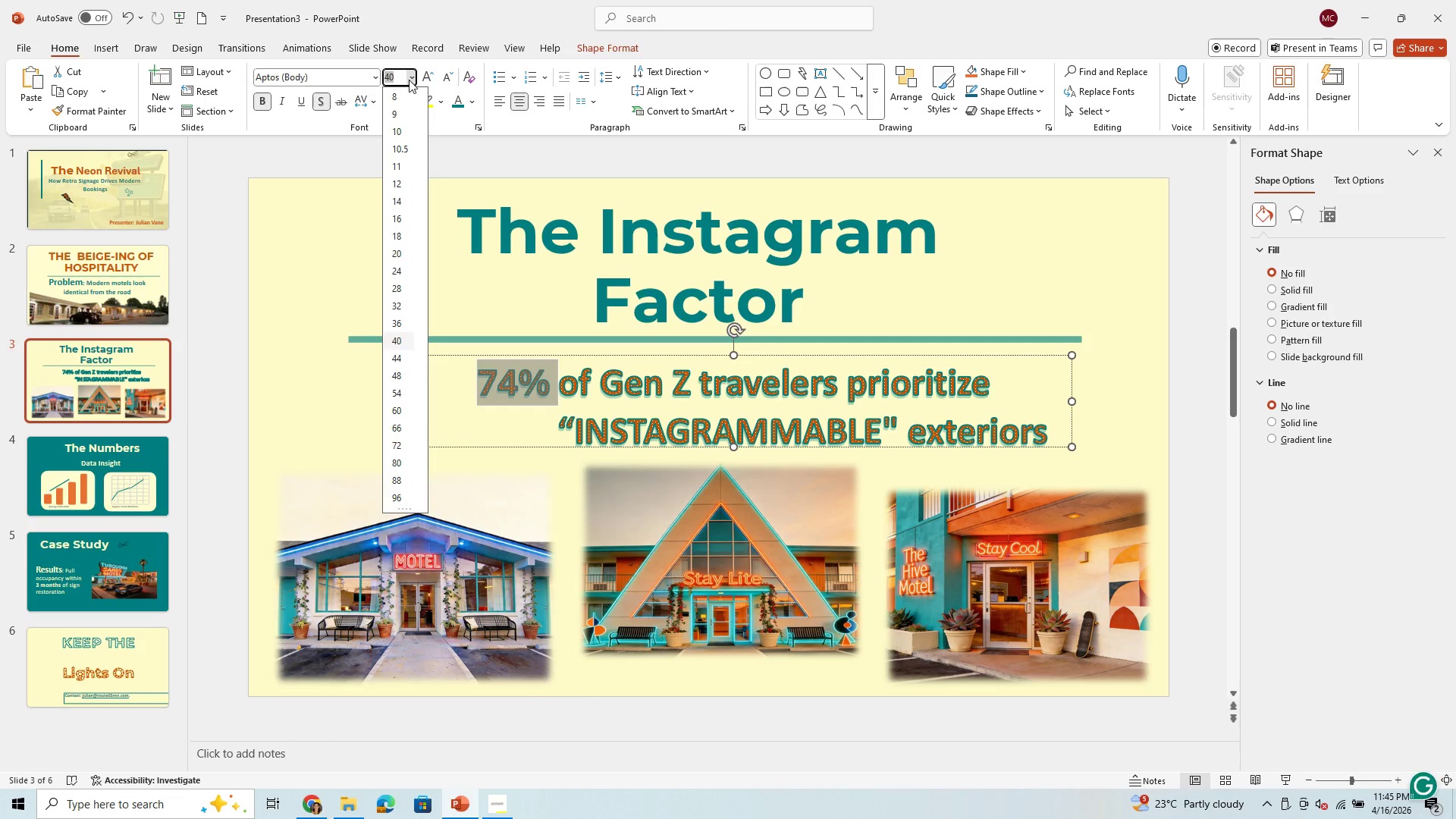 
left_click([398, 423])
 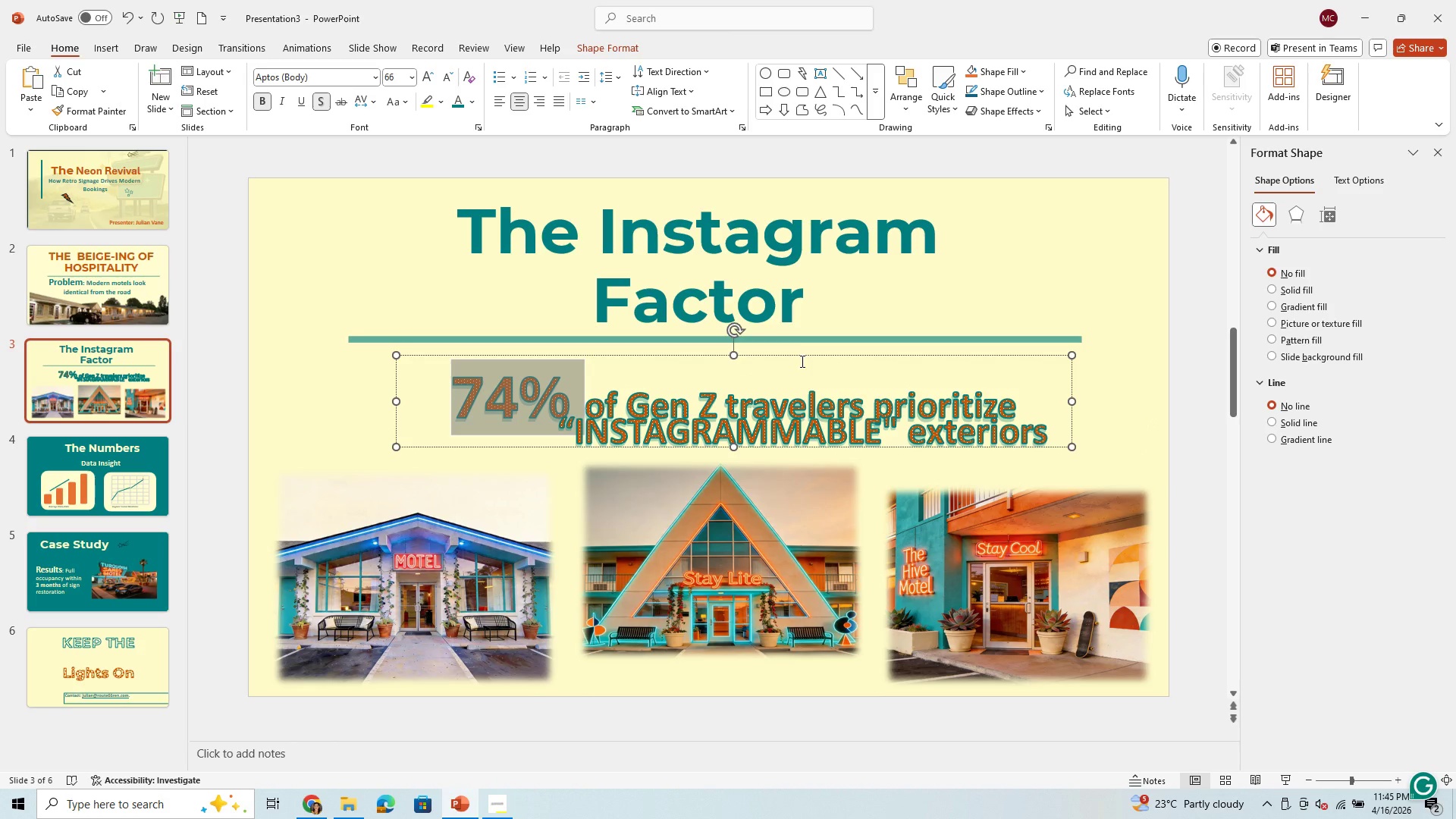 
left_click_drag(start_coordinate=[800, 359], to_coordinate=[779, 339])
 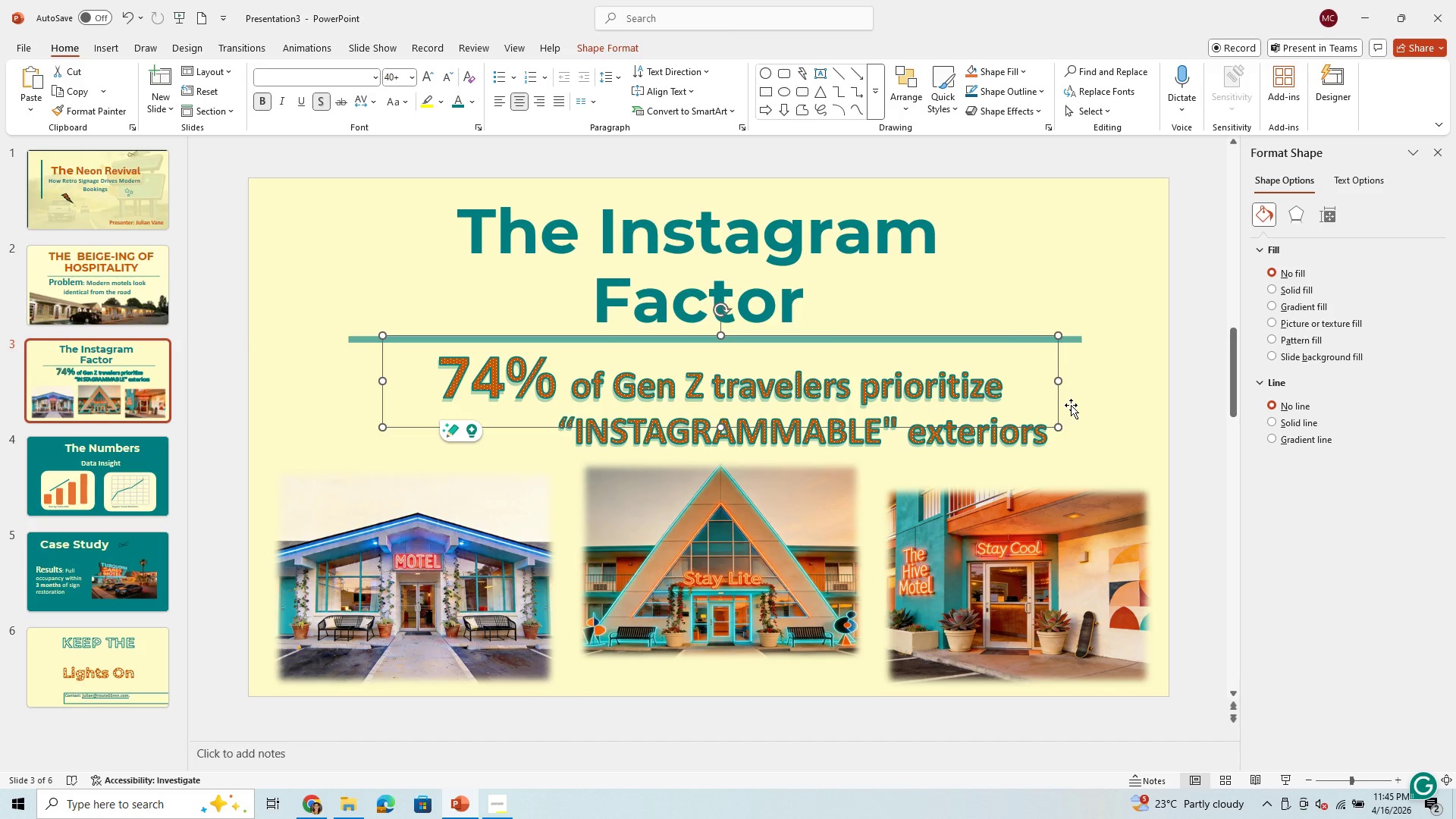 
left_click([1071, 405])
 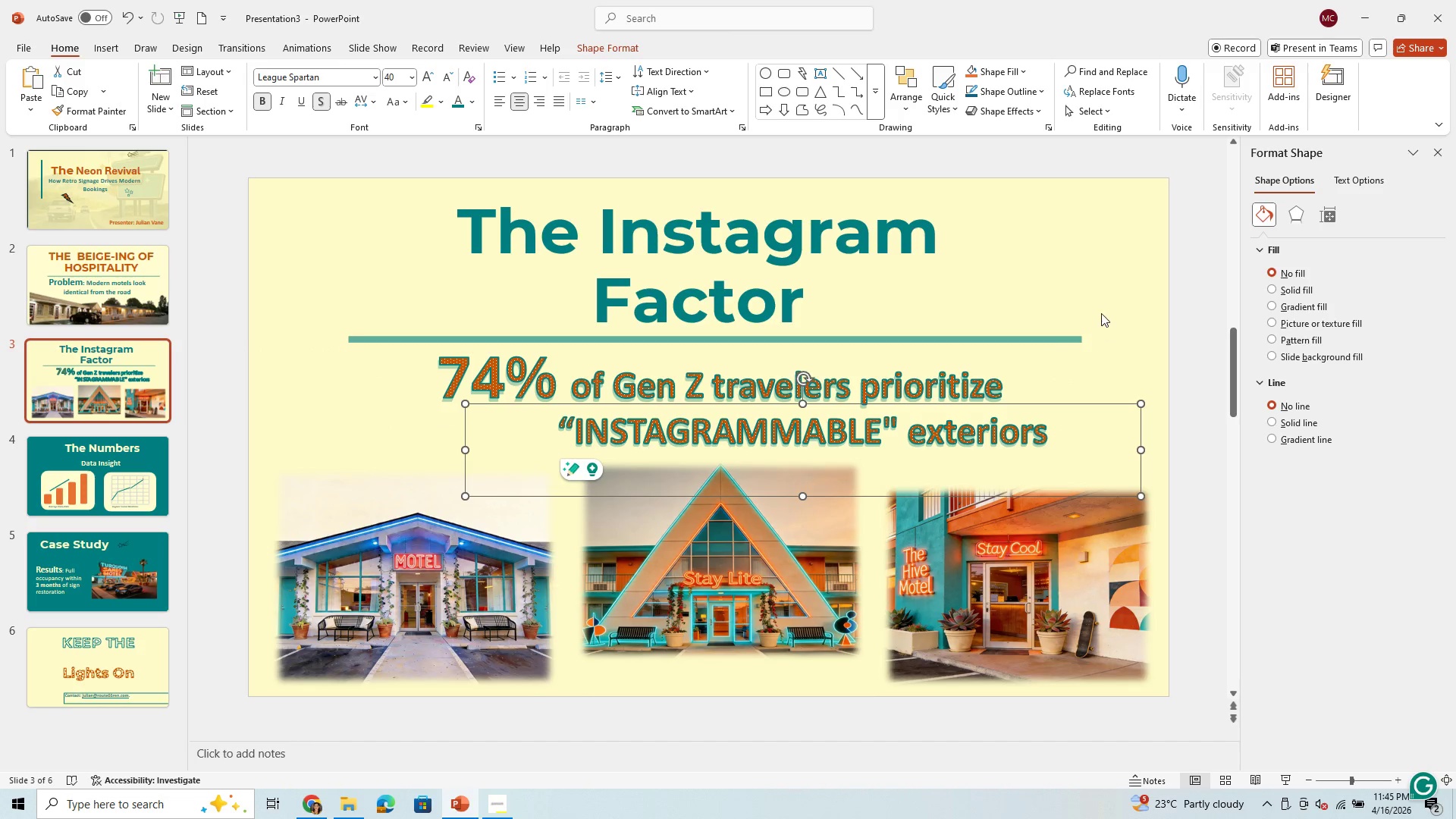 
left_click([1102, 312])
 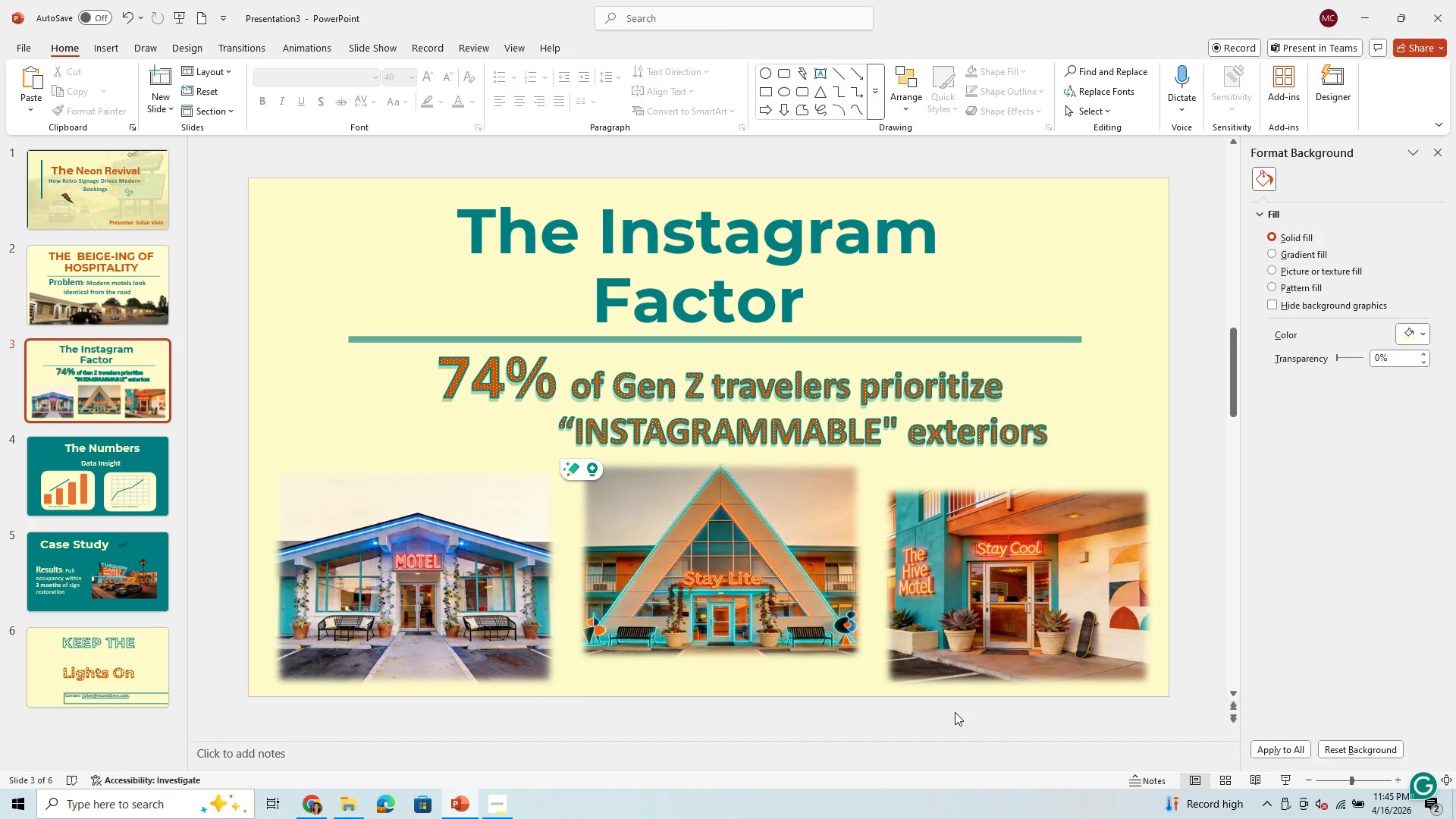 
wait(7.86)
 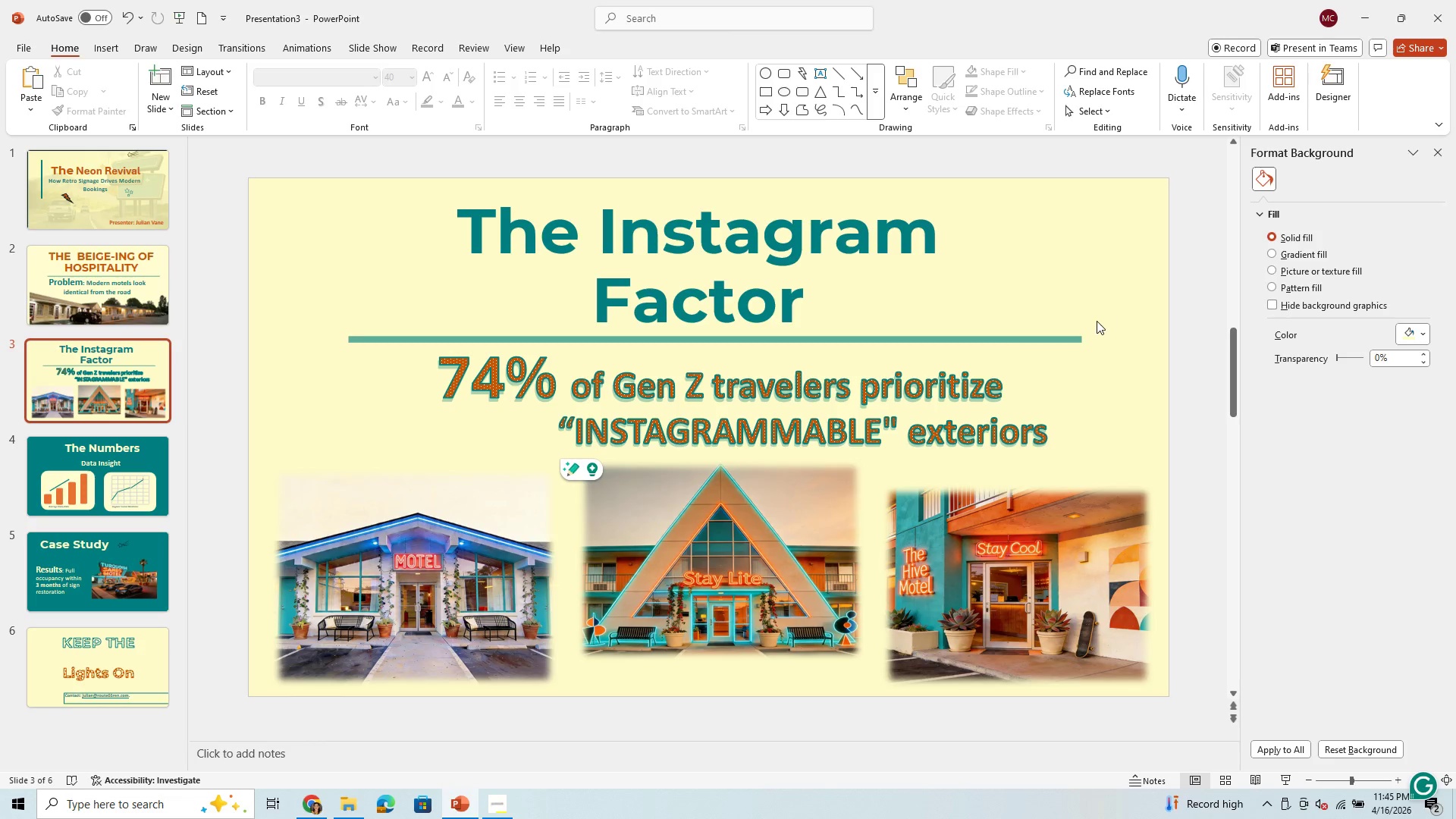 
left_click_drag(start_coordinate=[619, 221], to_coordinate=[1155, 271])
 